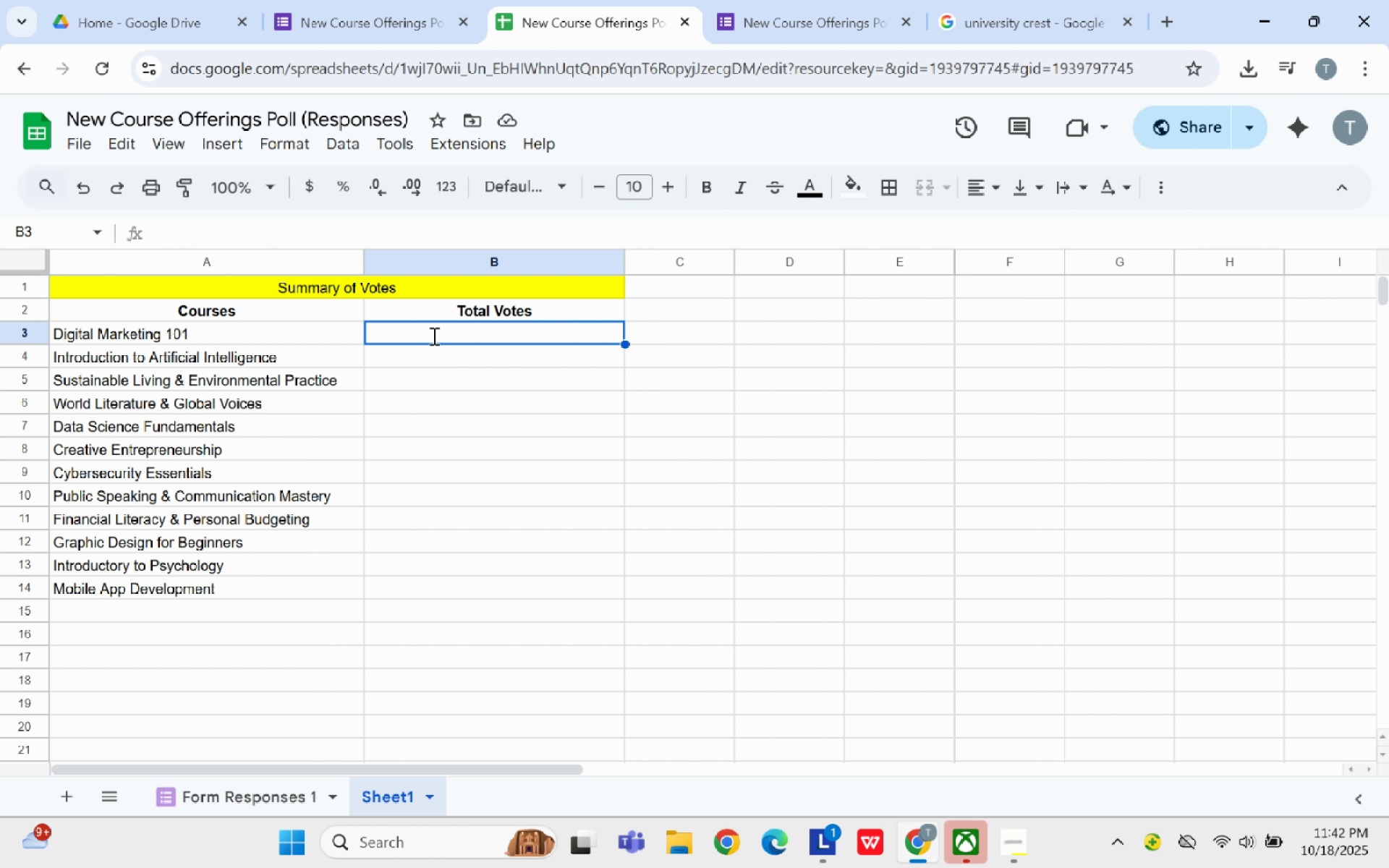 
type(=COUNTIF)
 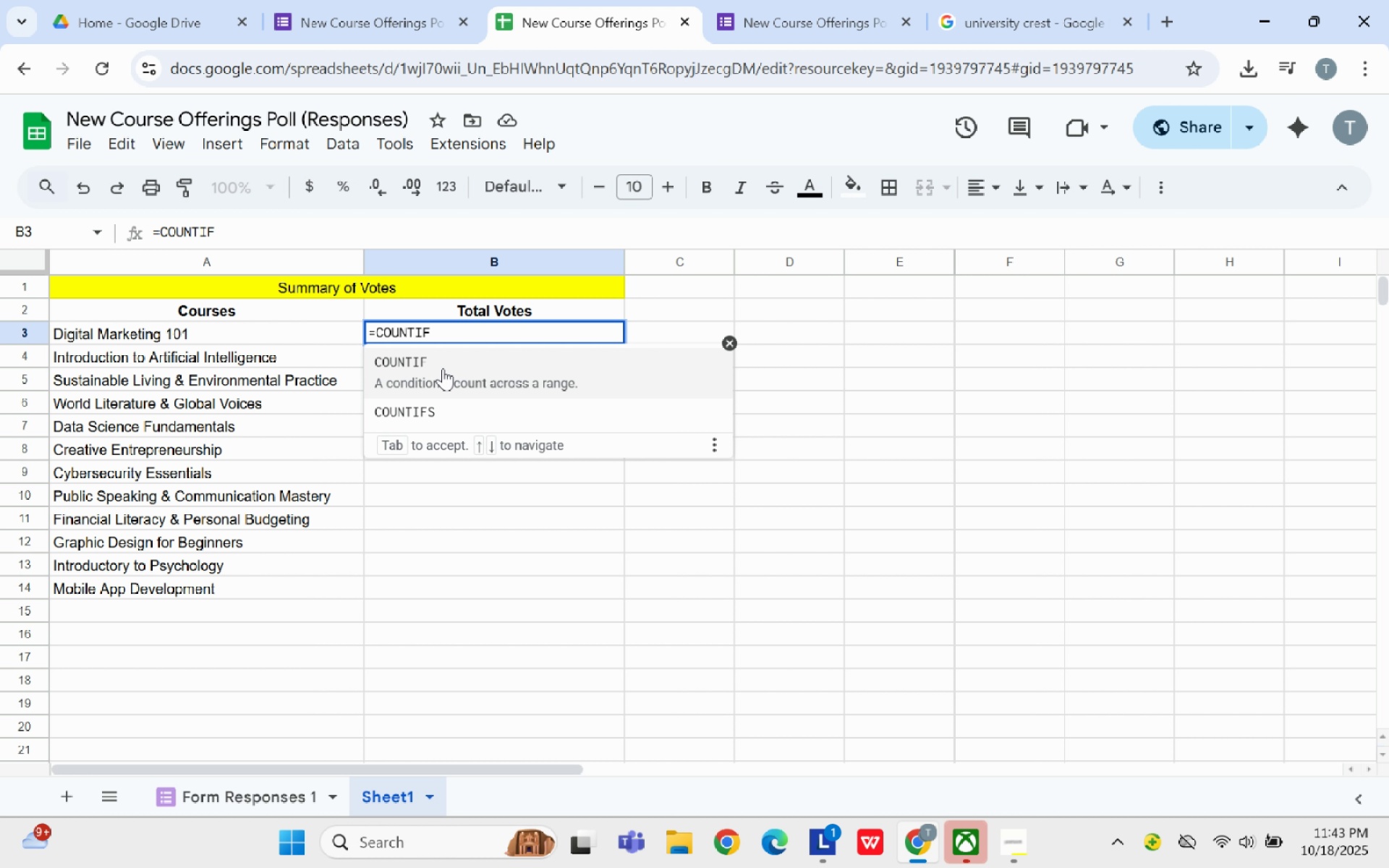 
wait(13.77)
 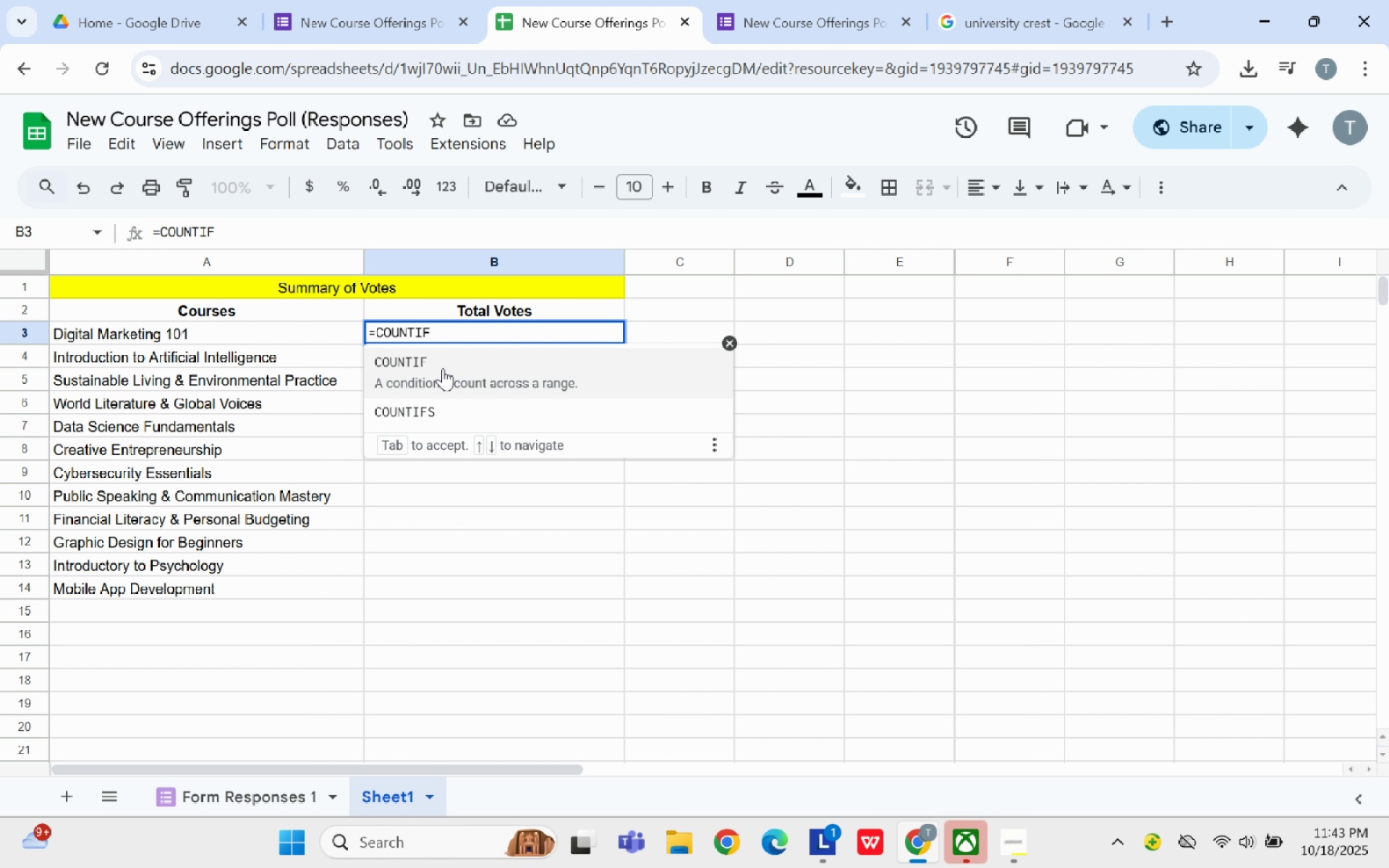 
hold_key(key=ShiftLeft, duration=0.37)
 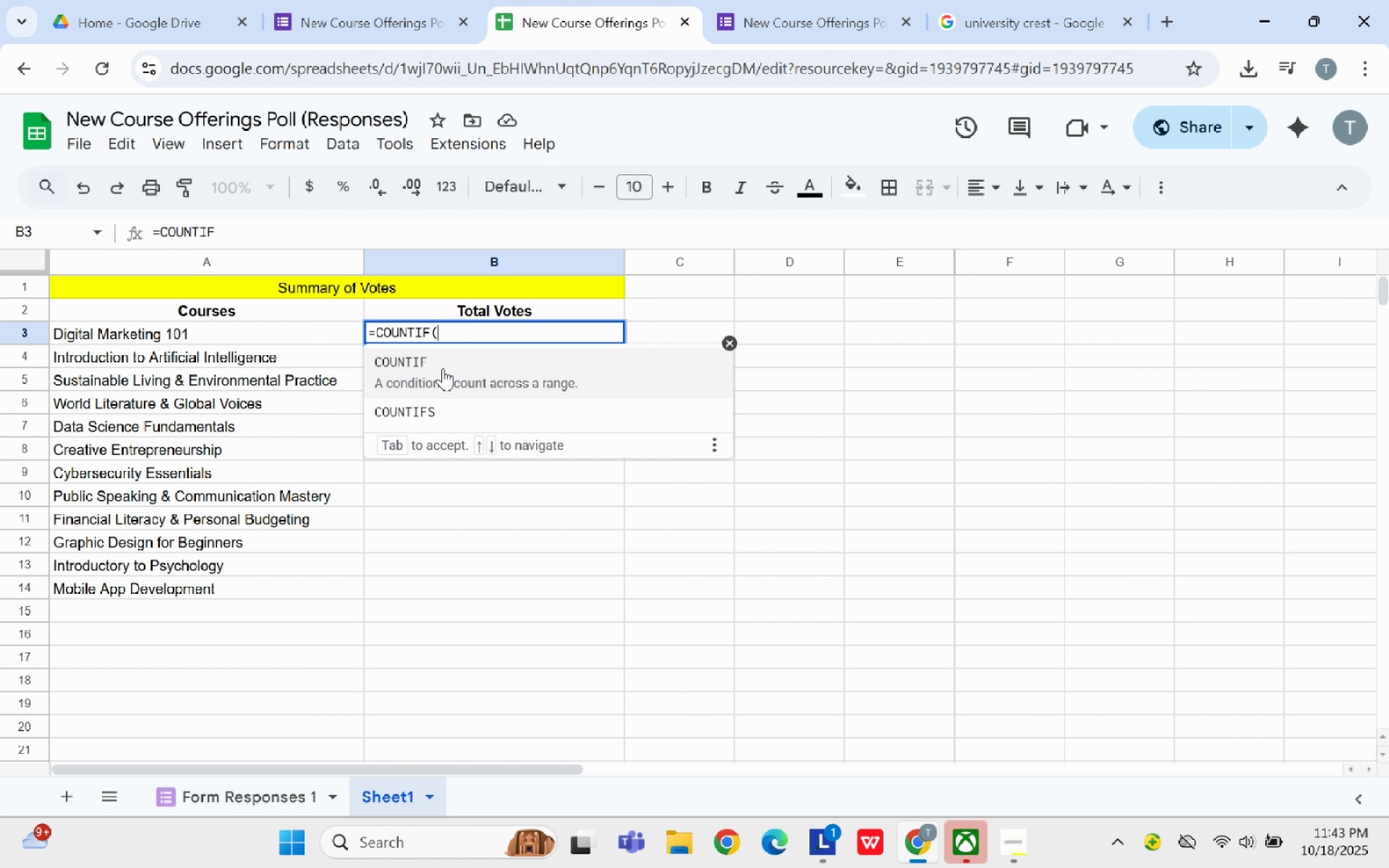 
key(Shift+ShiftLeft)
 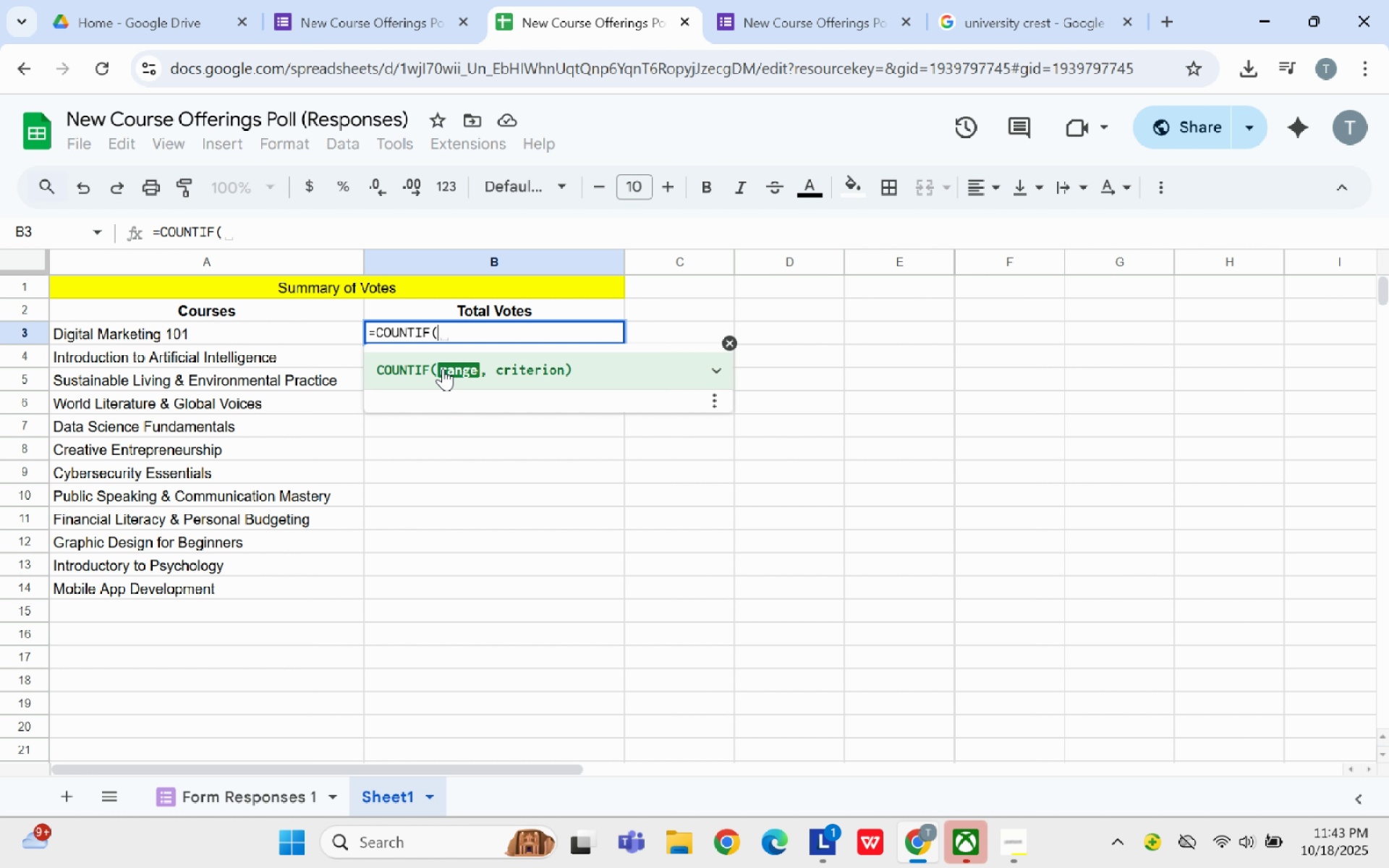 
key(Shift+9)
 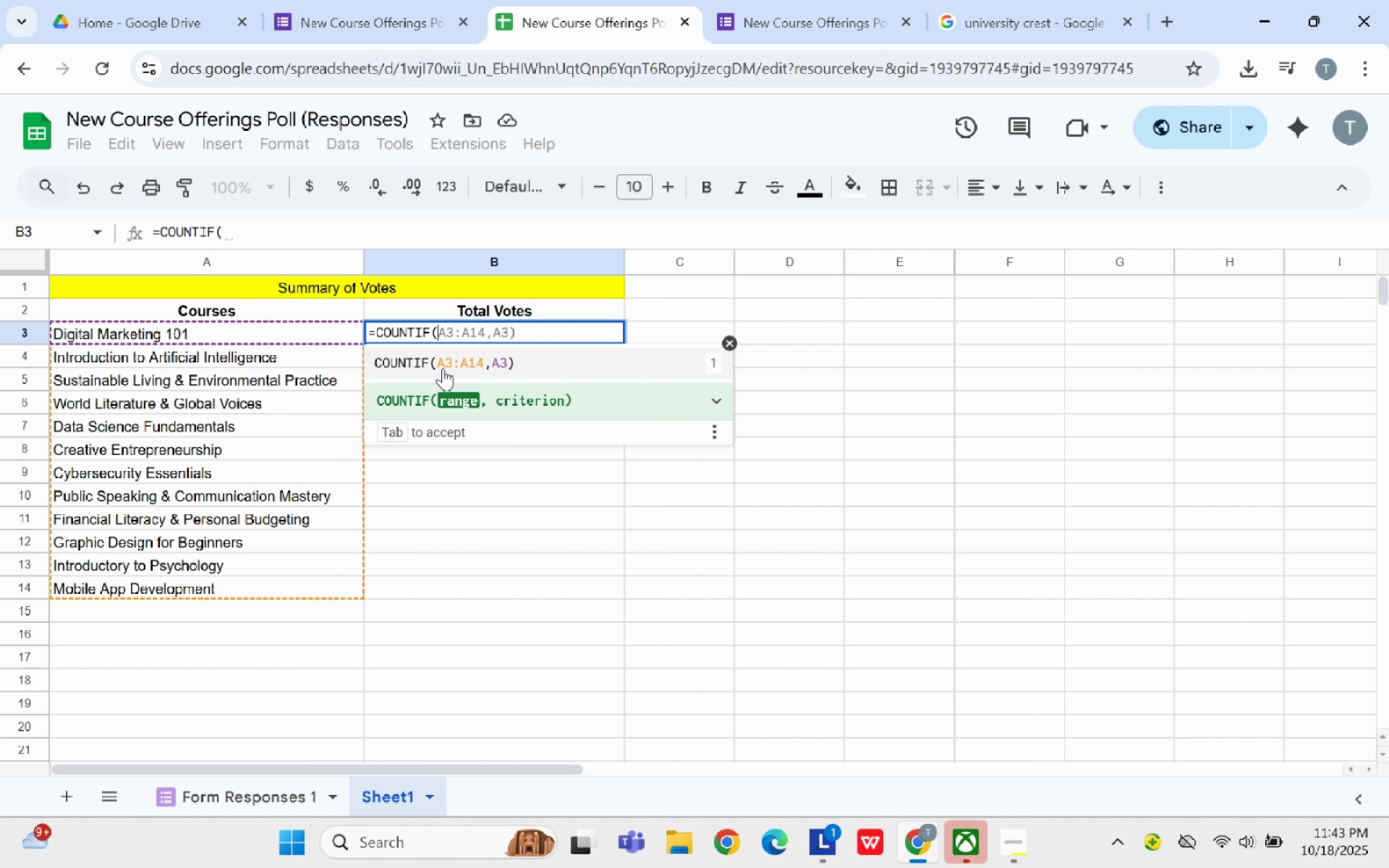 
type('Form Responses 1' !B2:b)
key(Backspace)
type(B)
 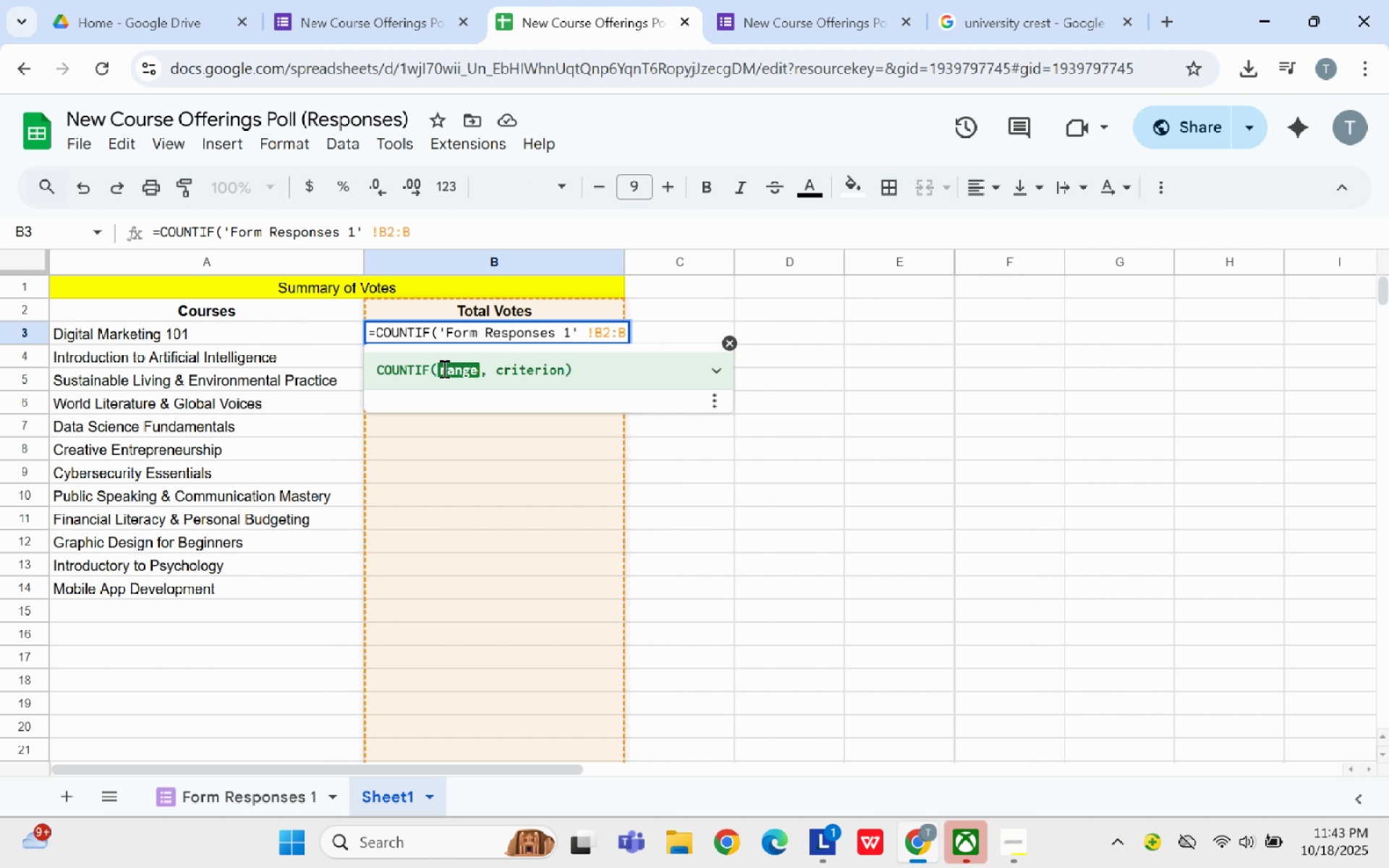 
key(Comma)
 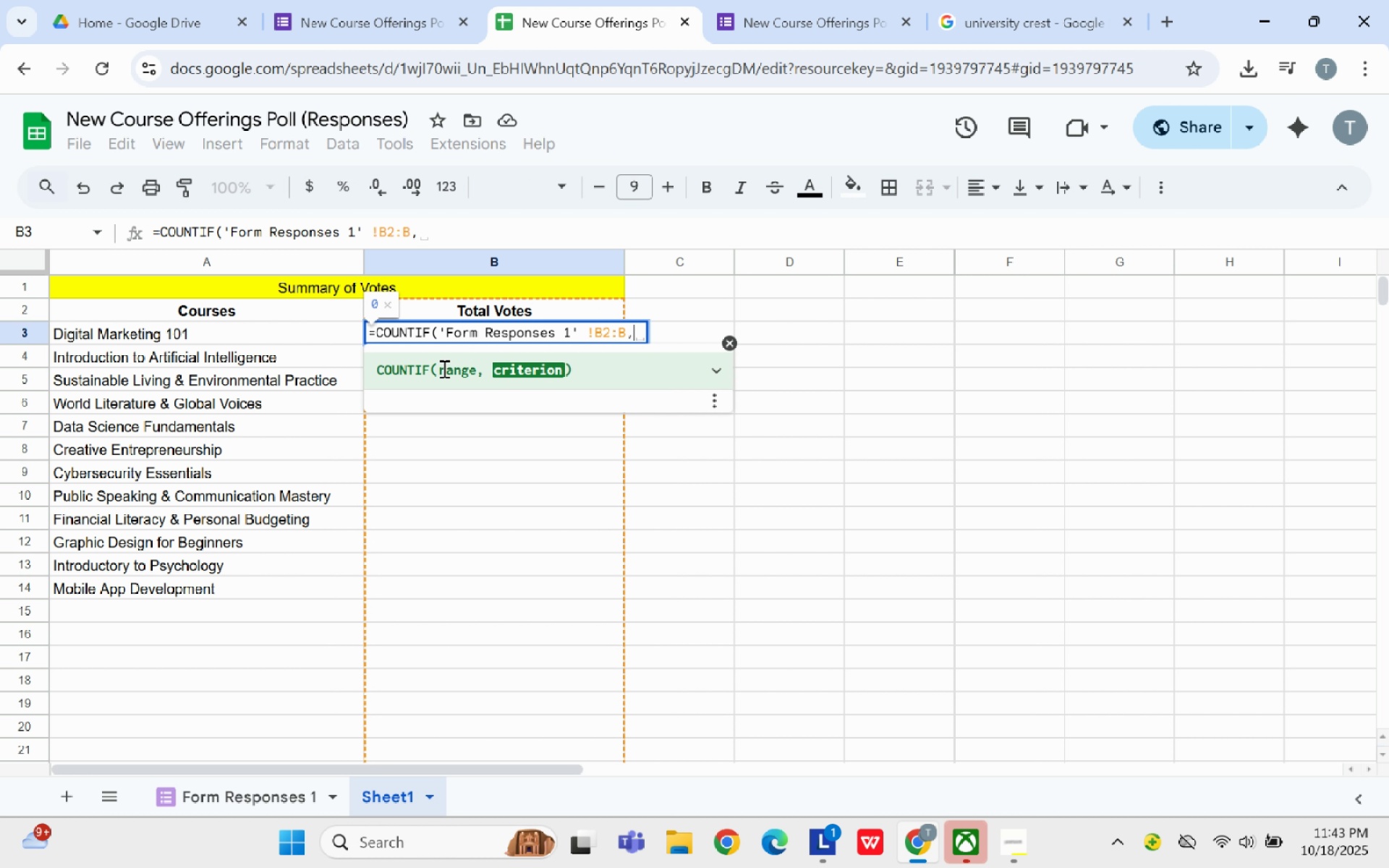 
key(Space)
 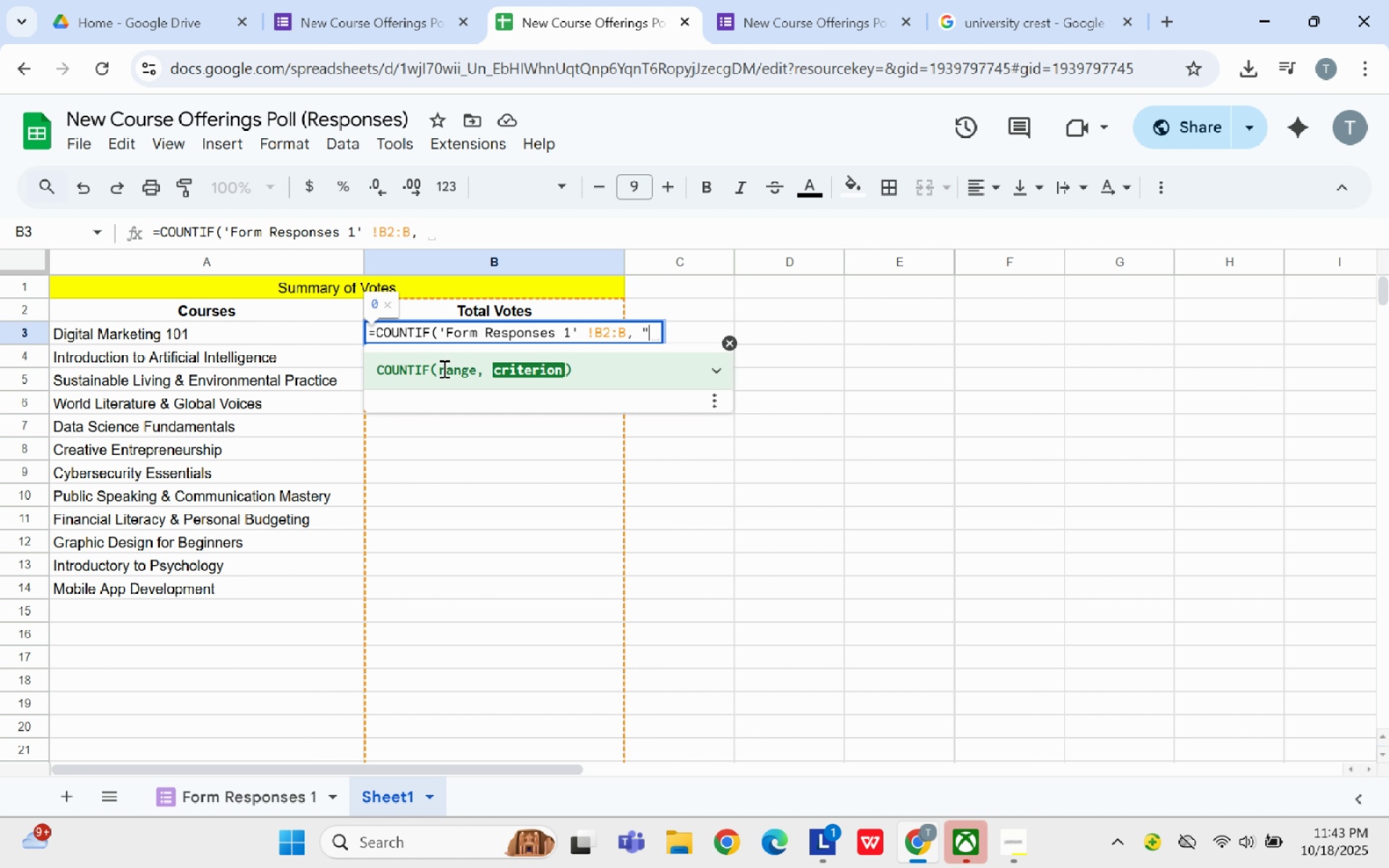 
key(Shift+ShiftLeft)
 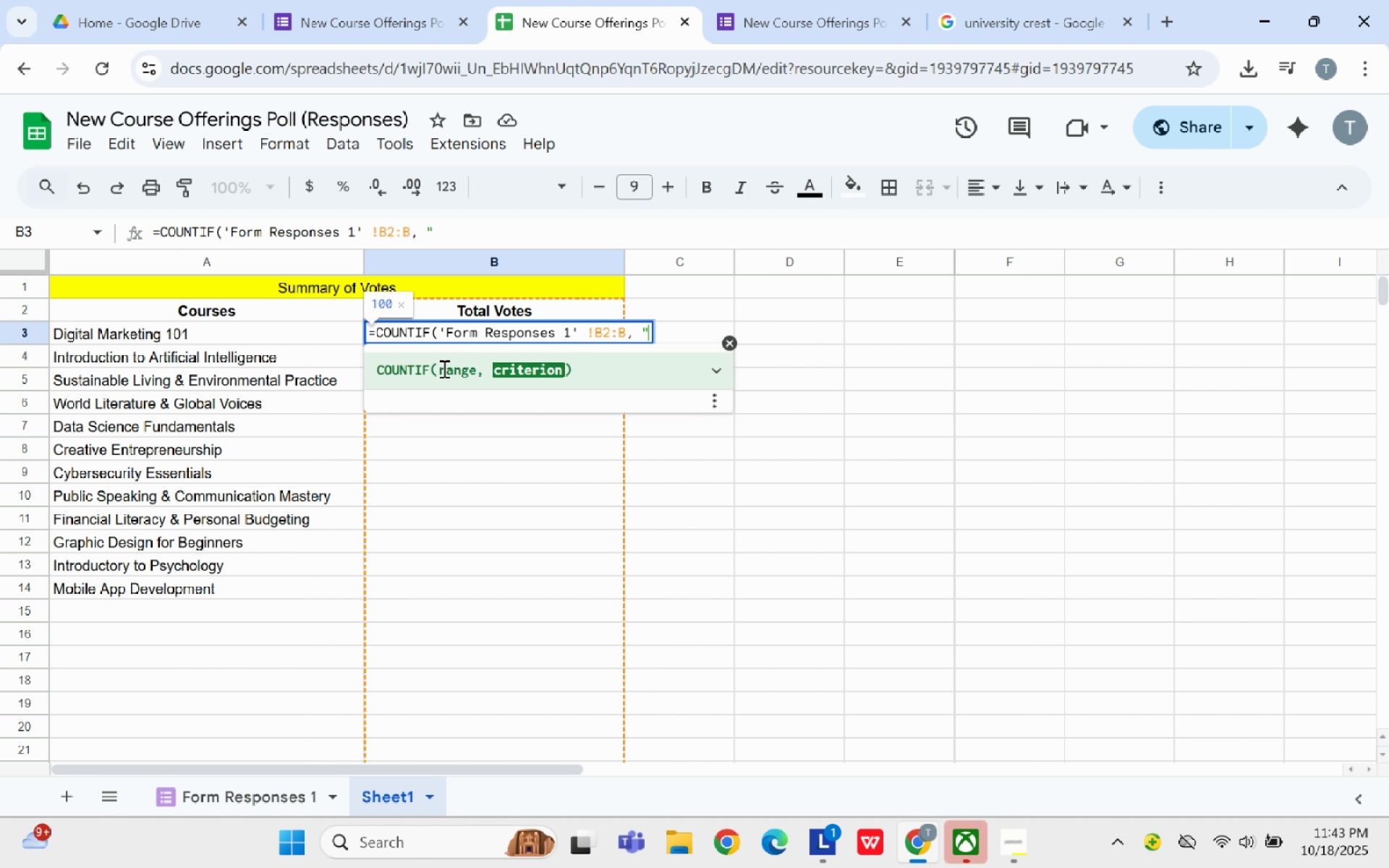 
key(Shift+Quote)
 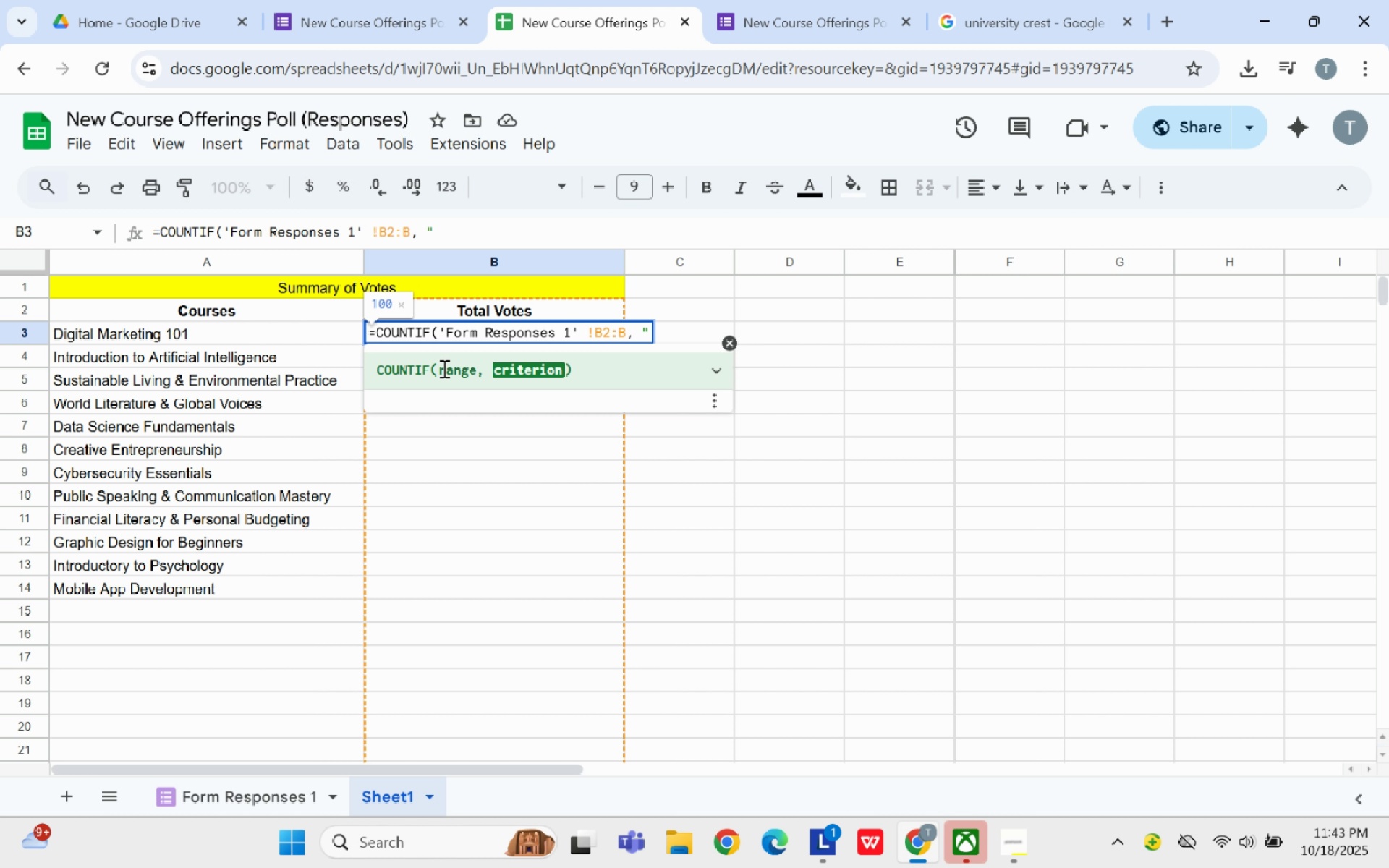 
wait(7.75)
 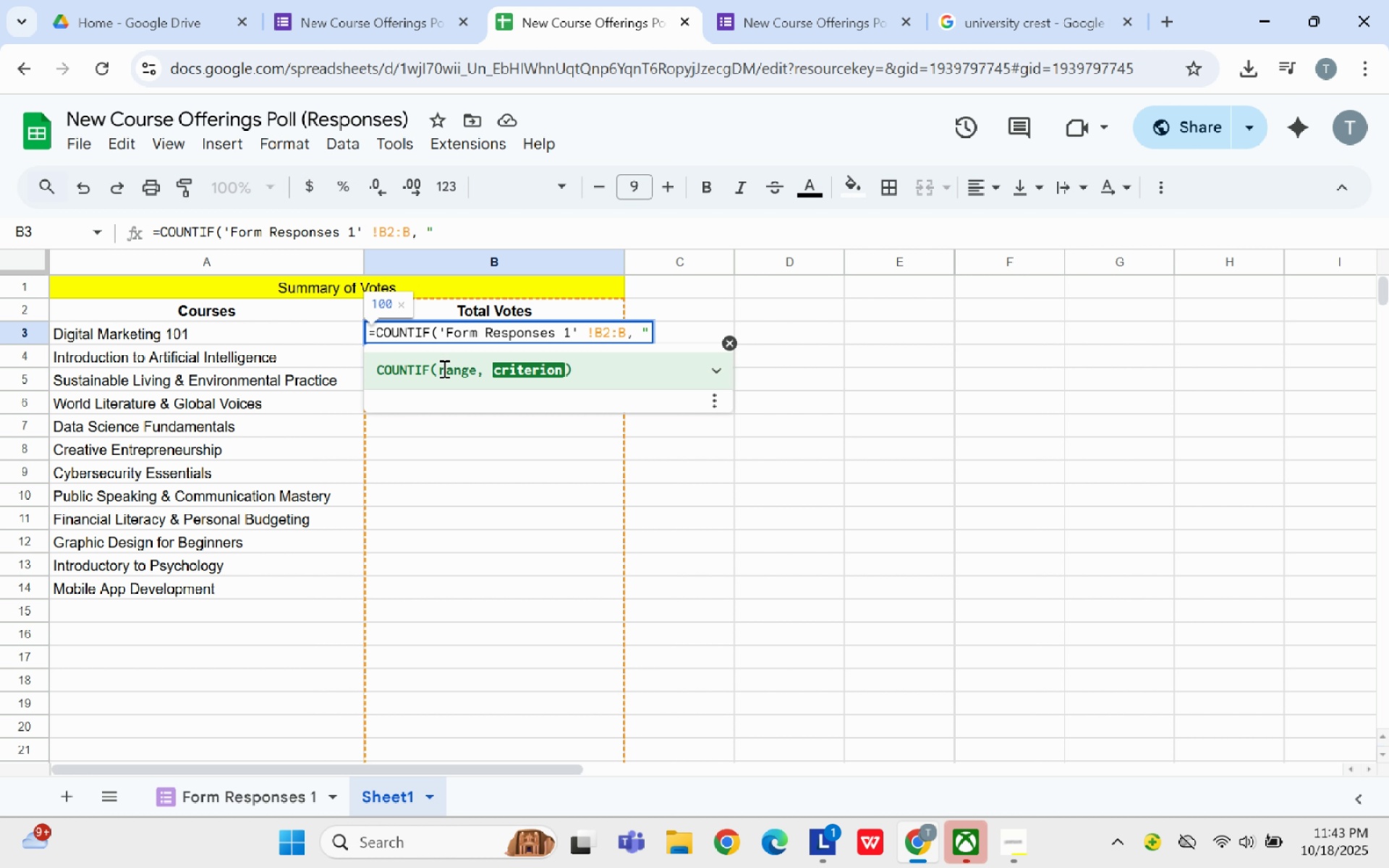 
left_click([271, 343])
 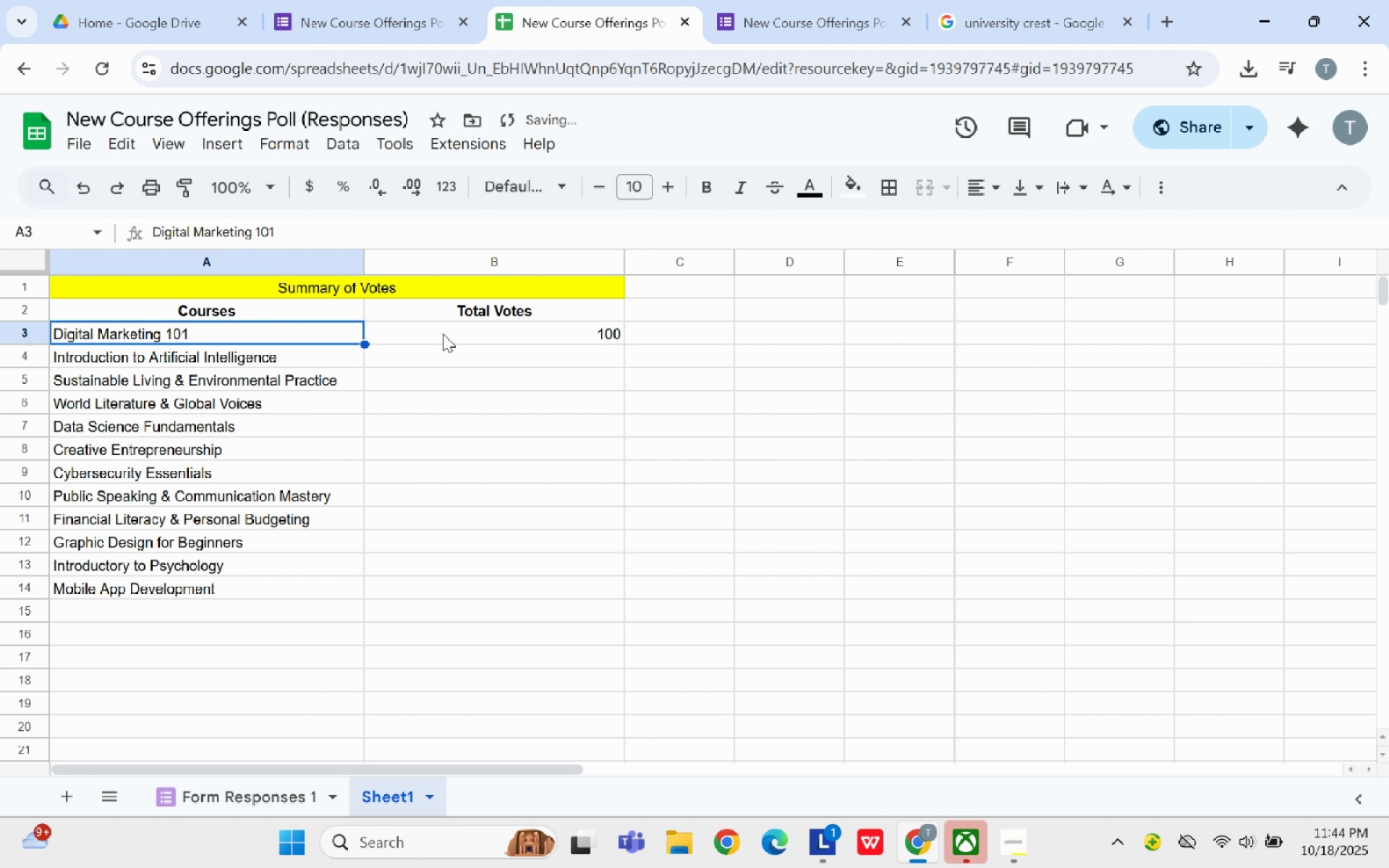 
left_click([443, 333])
 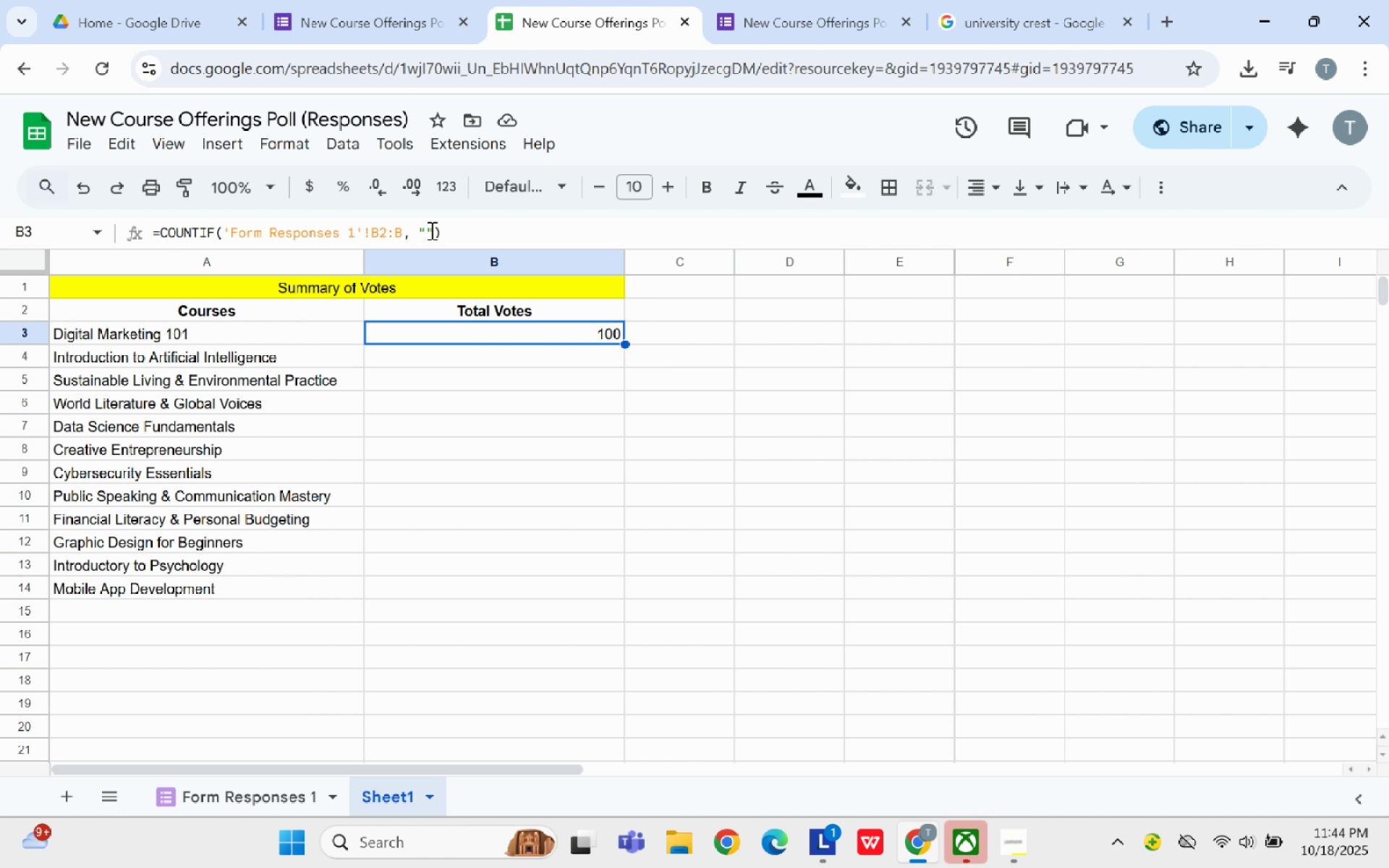 
left_click([422, 227])
 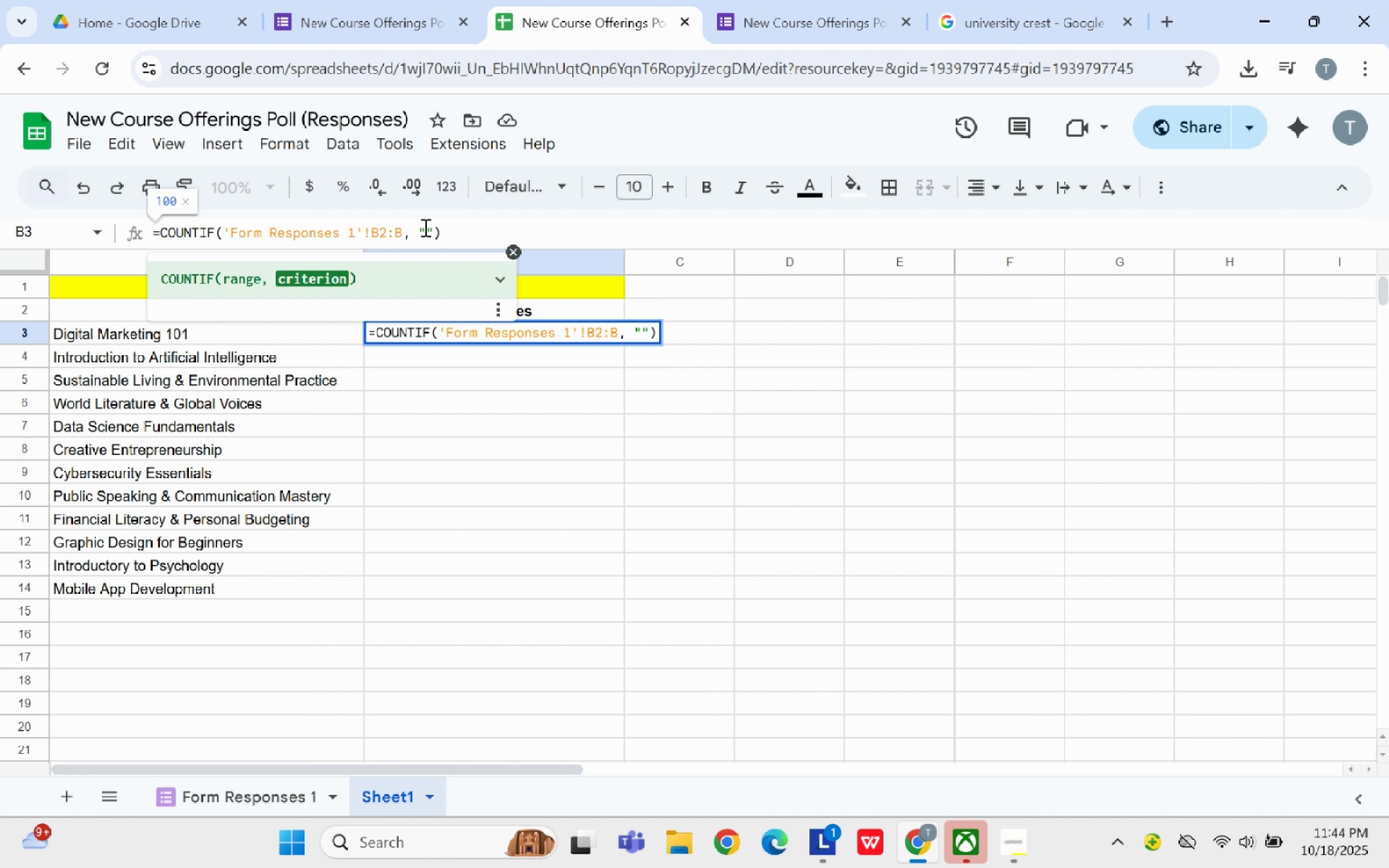 
type(Digital ma)
key(Backspace)
key(Backspace)
type(Marketing 101)
 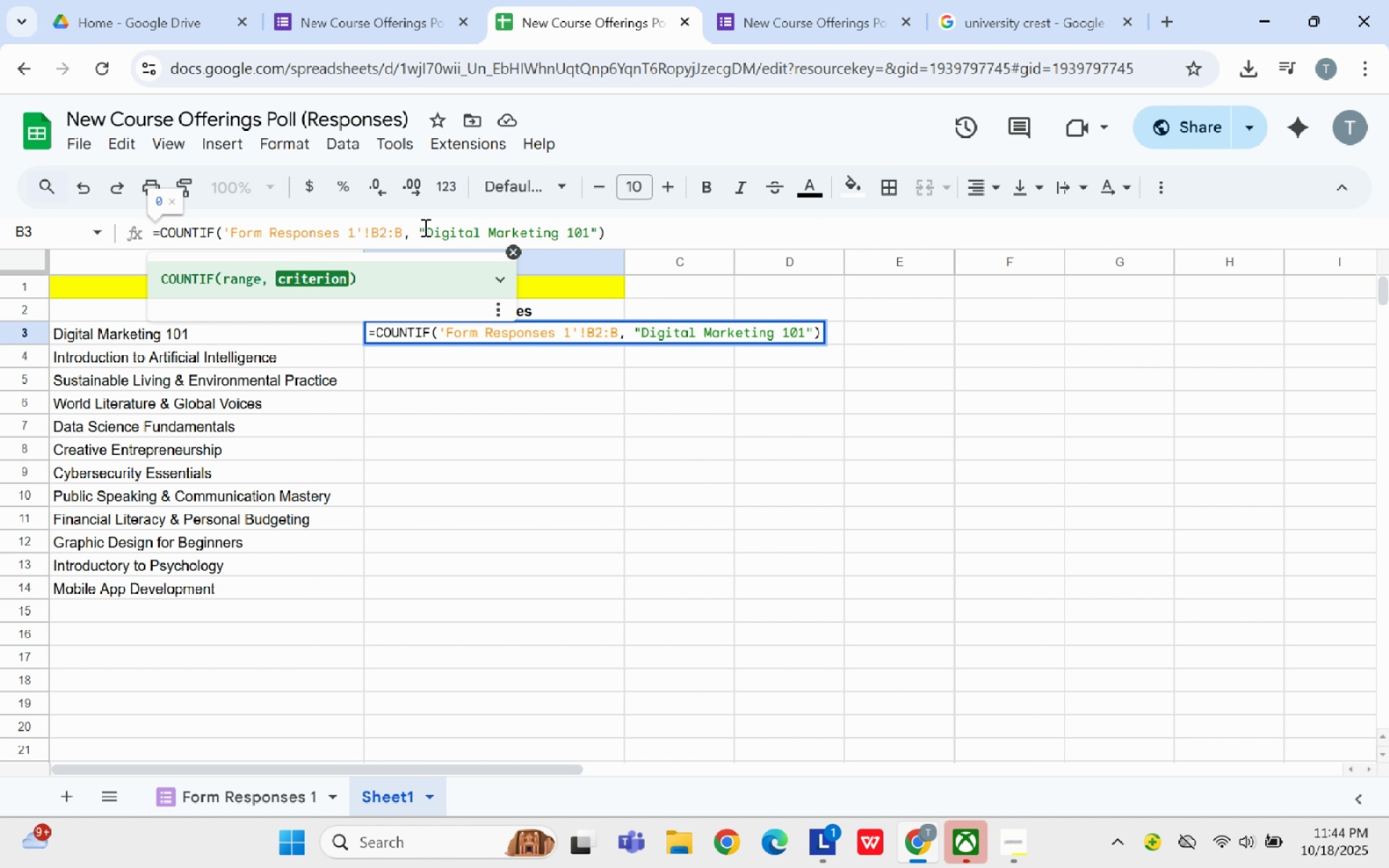 
left_click([522, 360])
 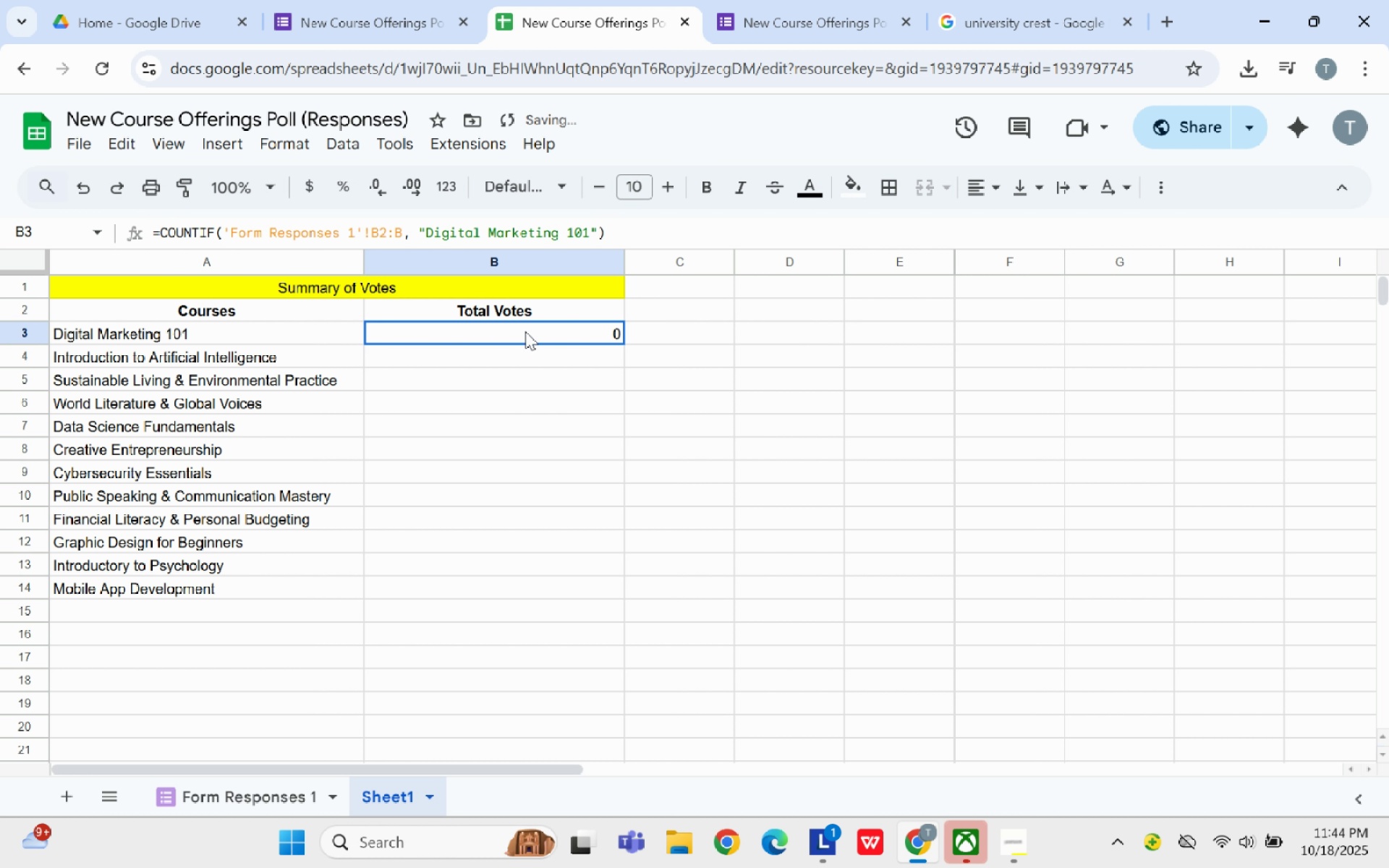 
left_click([525, 331])
 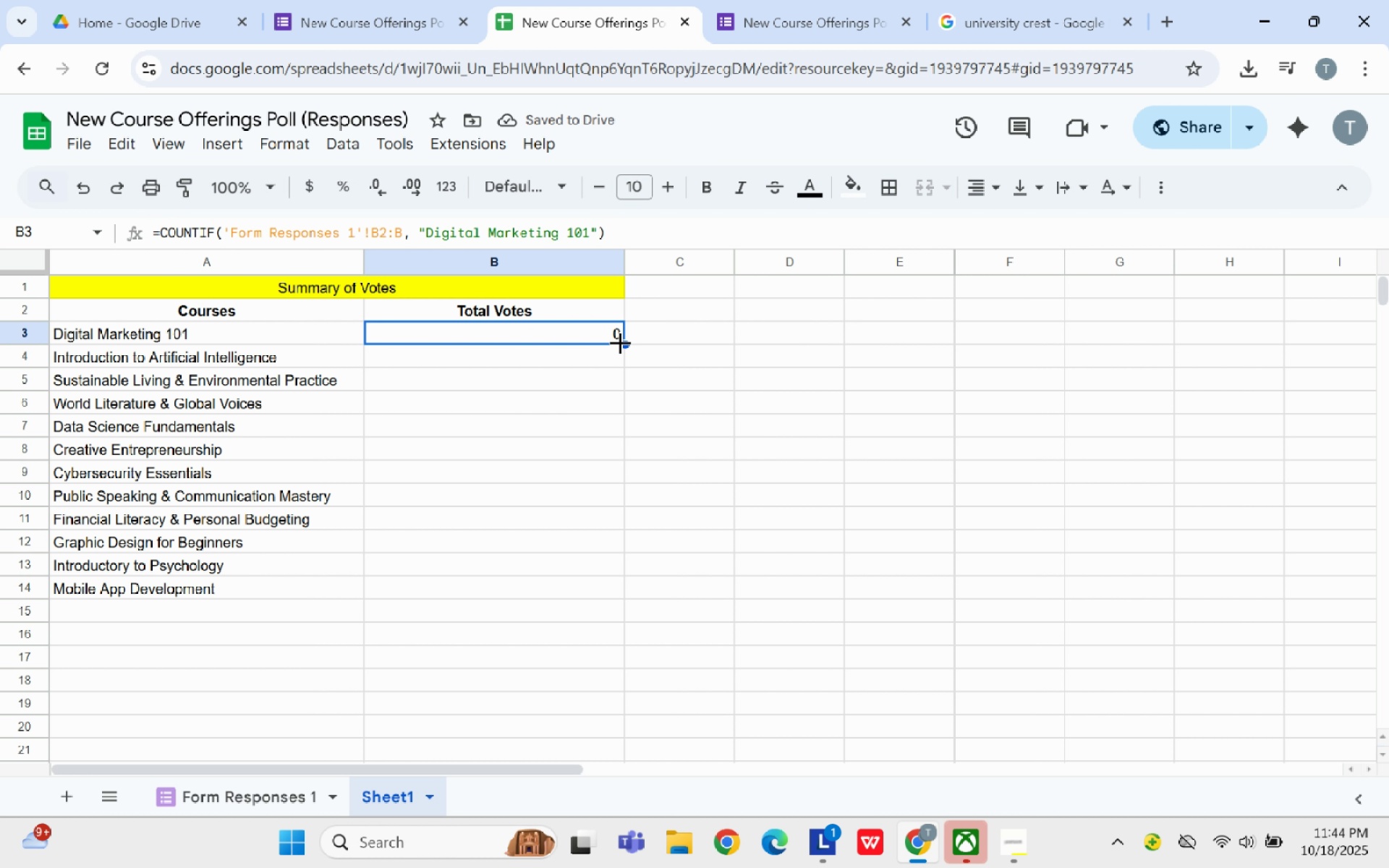 
left_click_drag(start_coordinate=[620, 342], to_coordinate=[606, 588])
 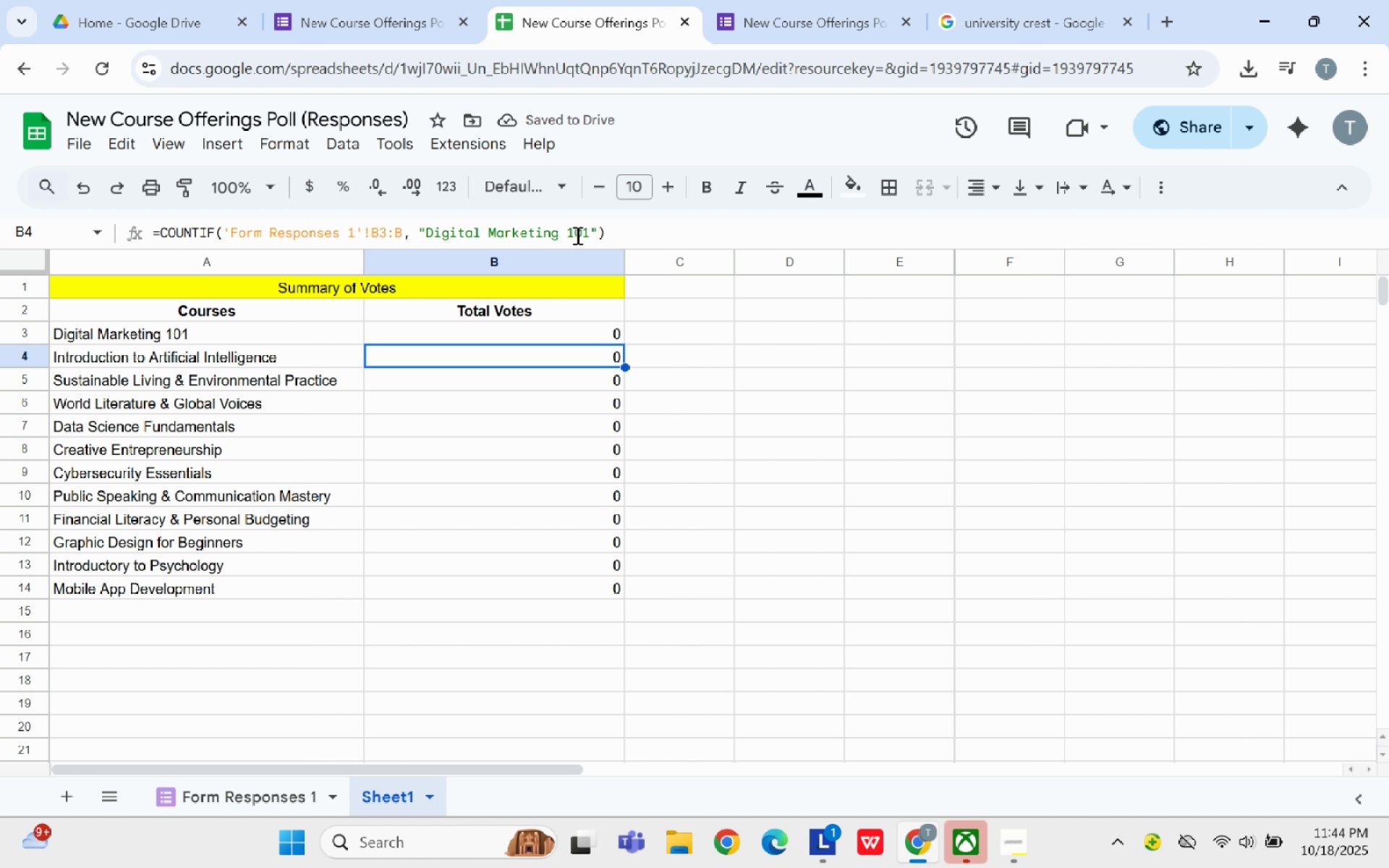 
wait(5.26)
 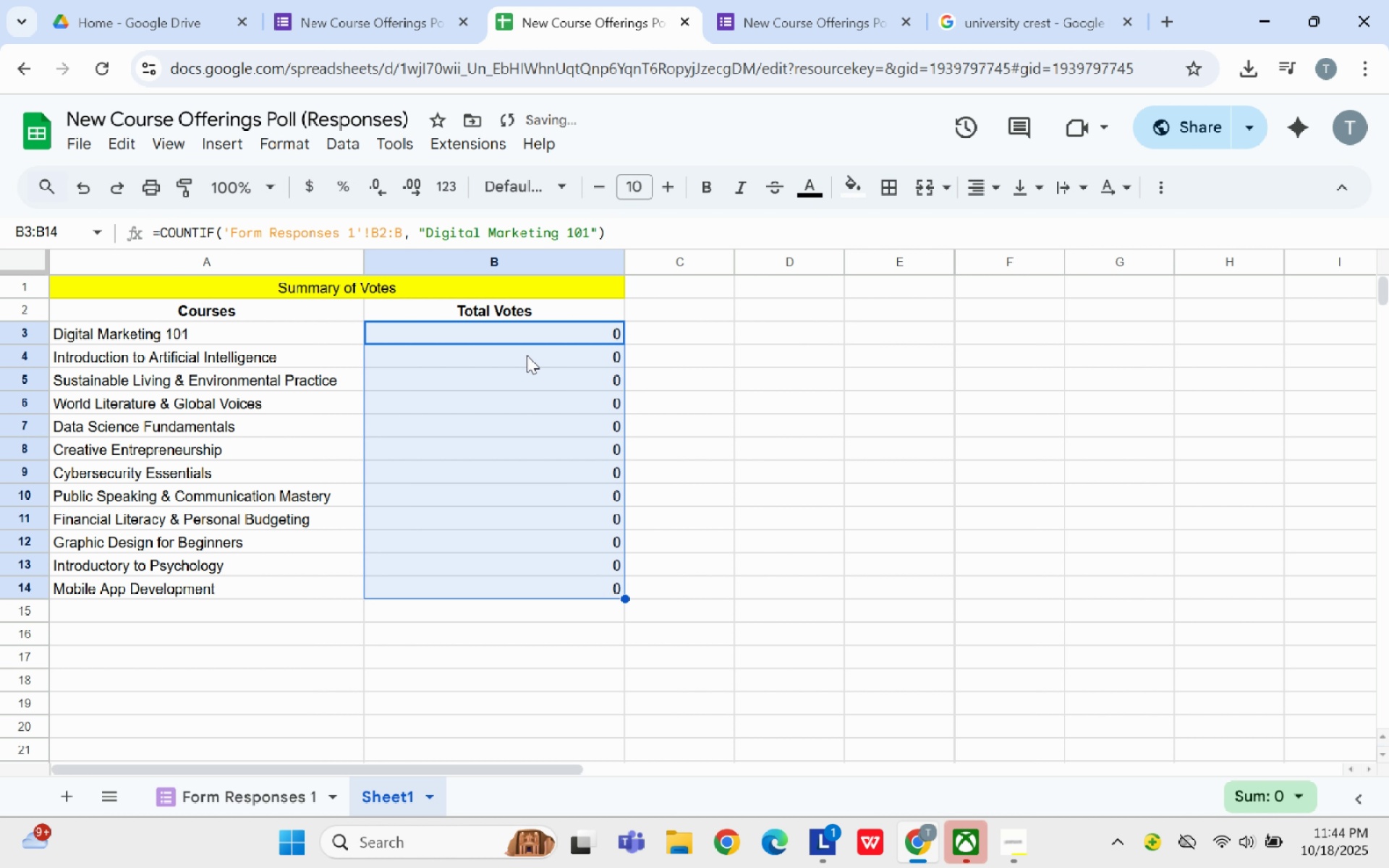 
left_click([337, 358])
 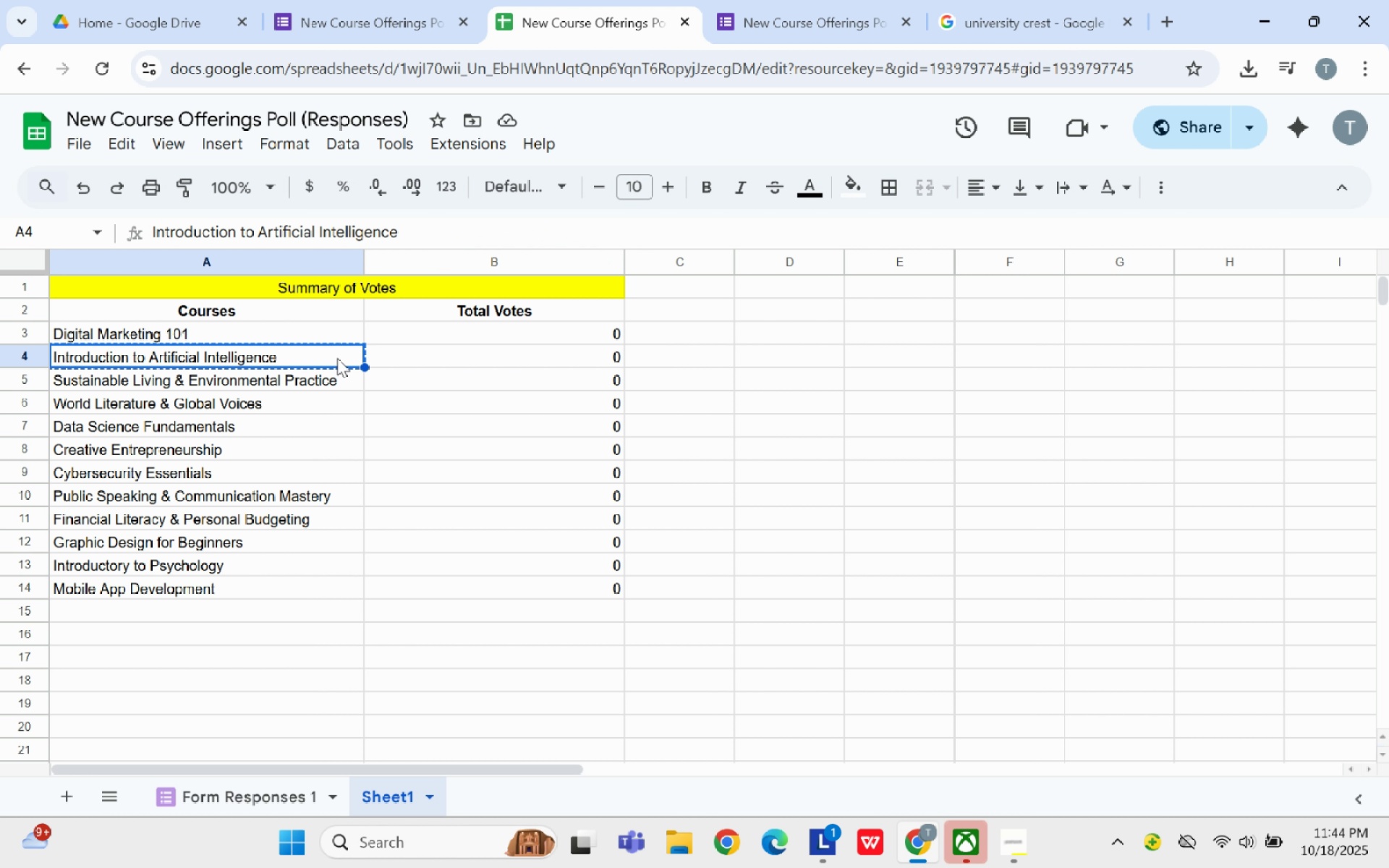 
key(Control+C)
 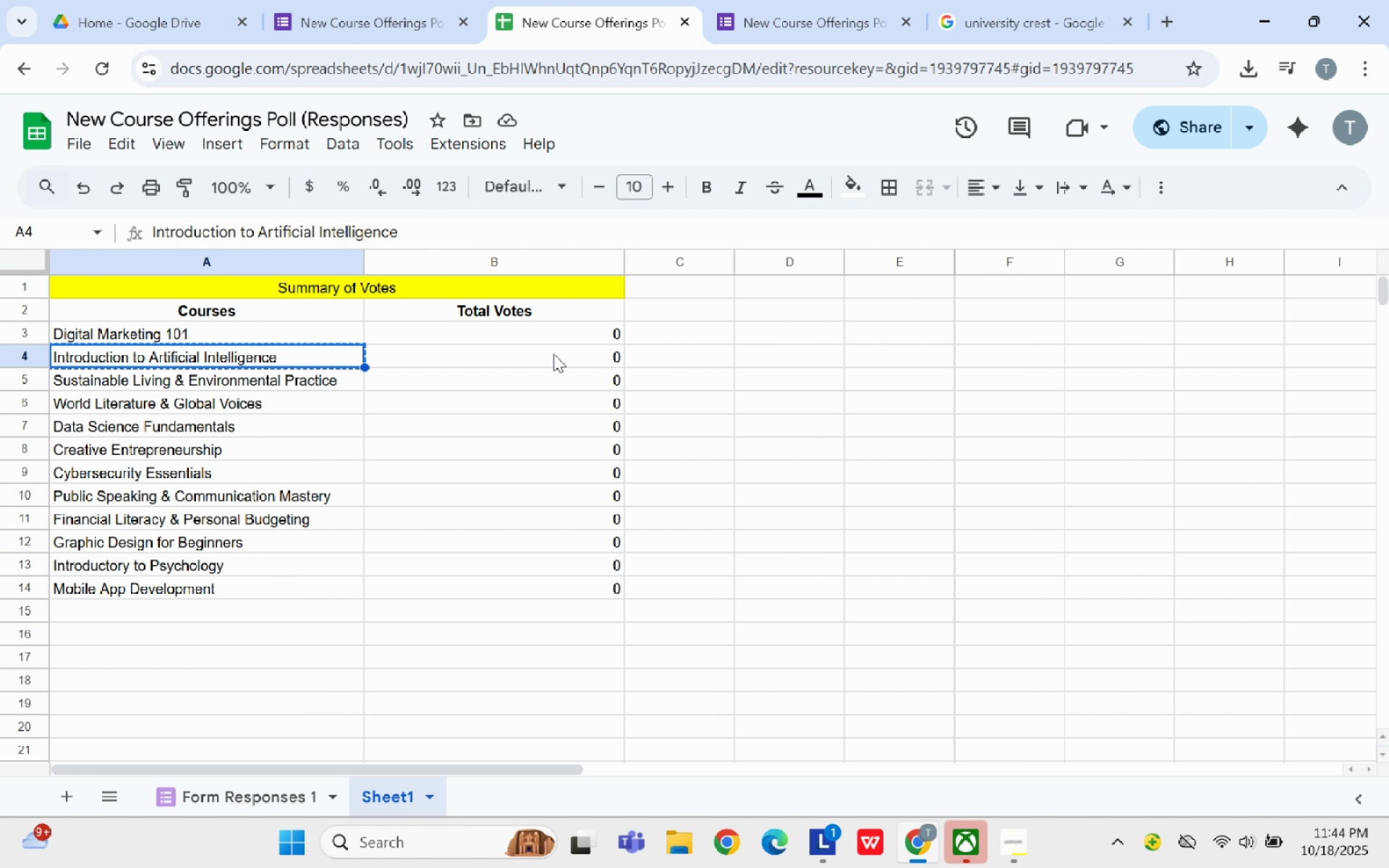 
left_click([553, 354])
 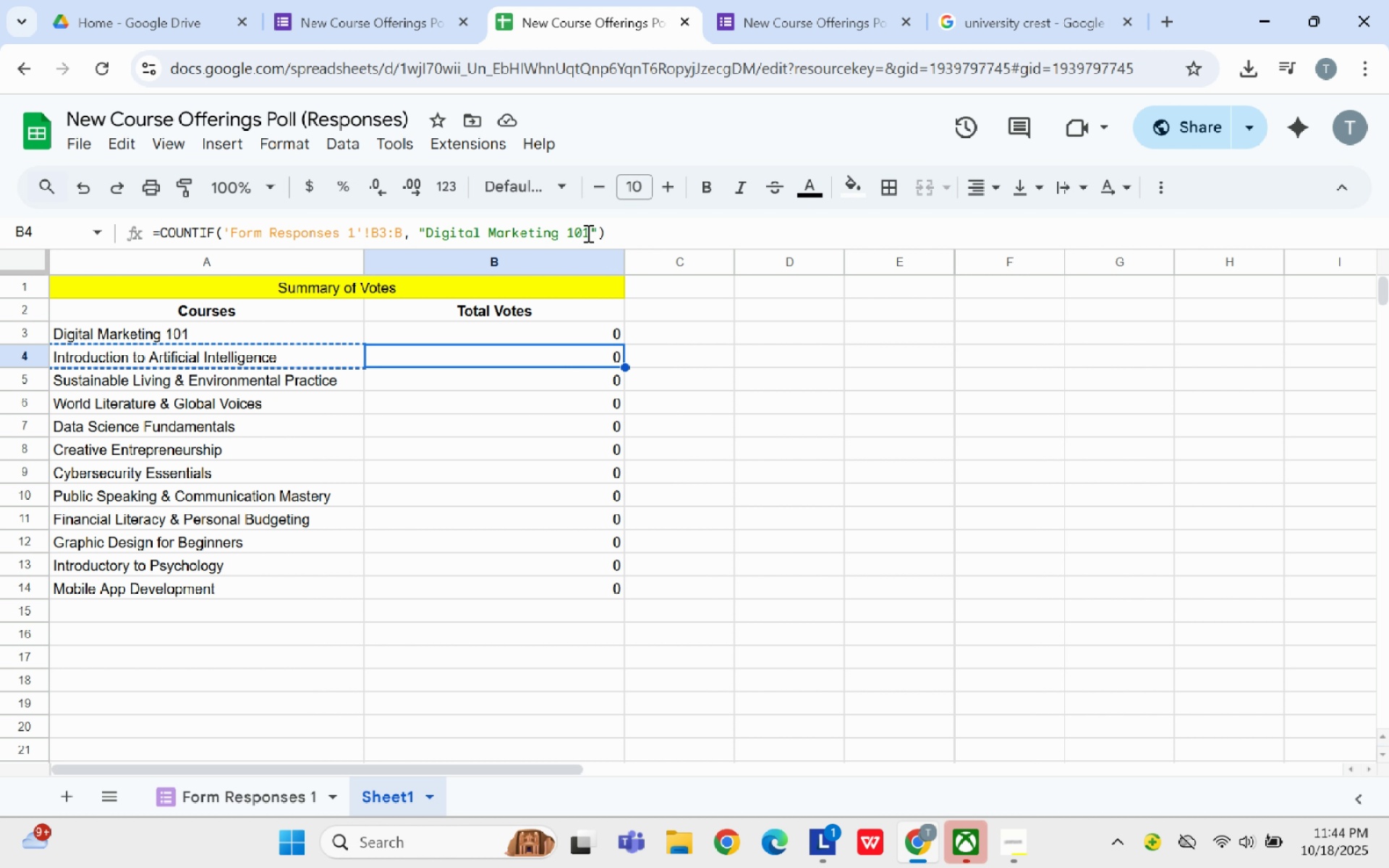 
left_click_drag(start_coordinate=[590, 233], to_coordinate=[428, 235])
 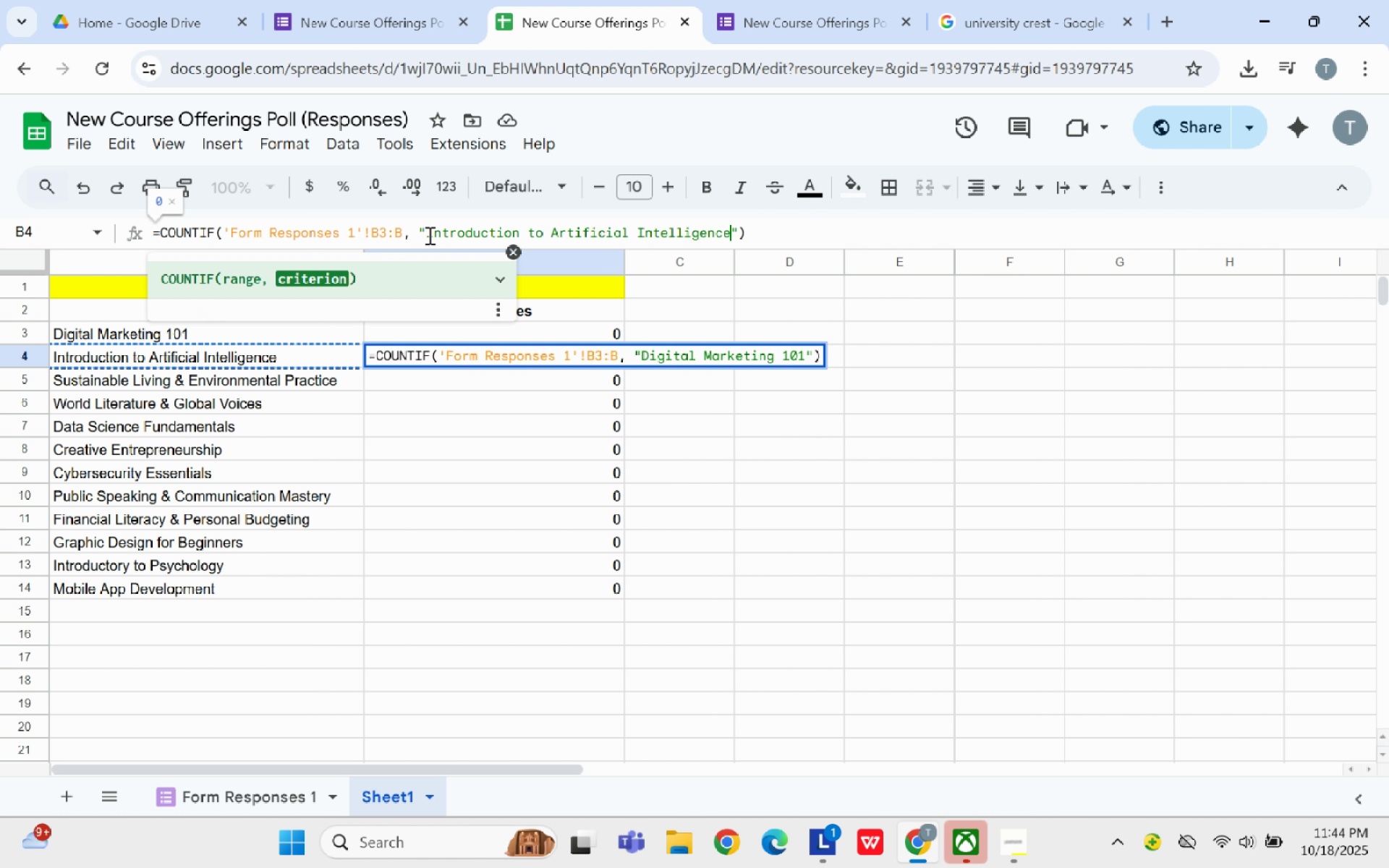 
key(Control+V)
 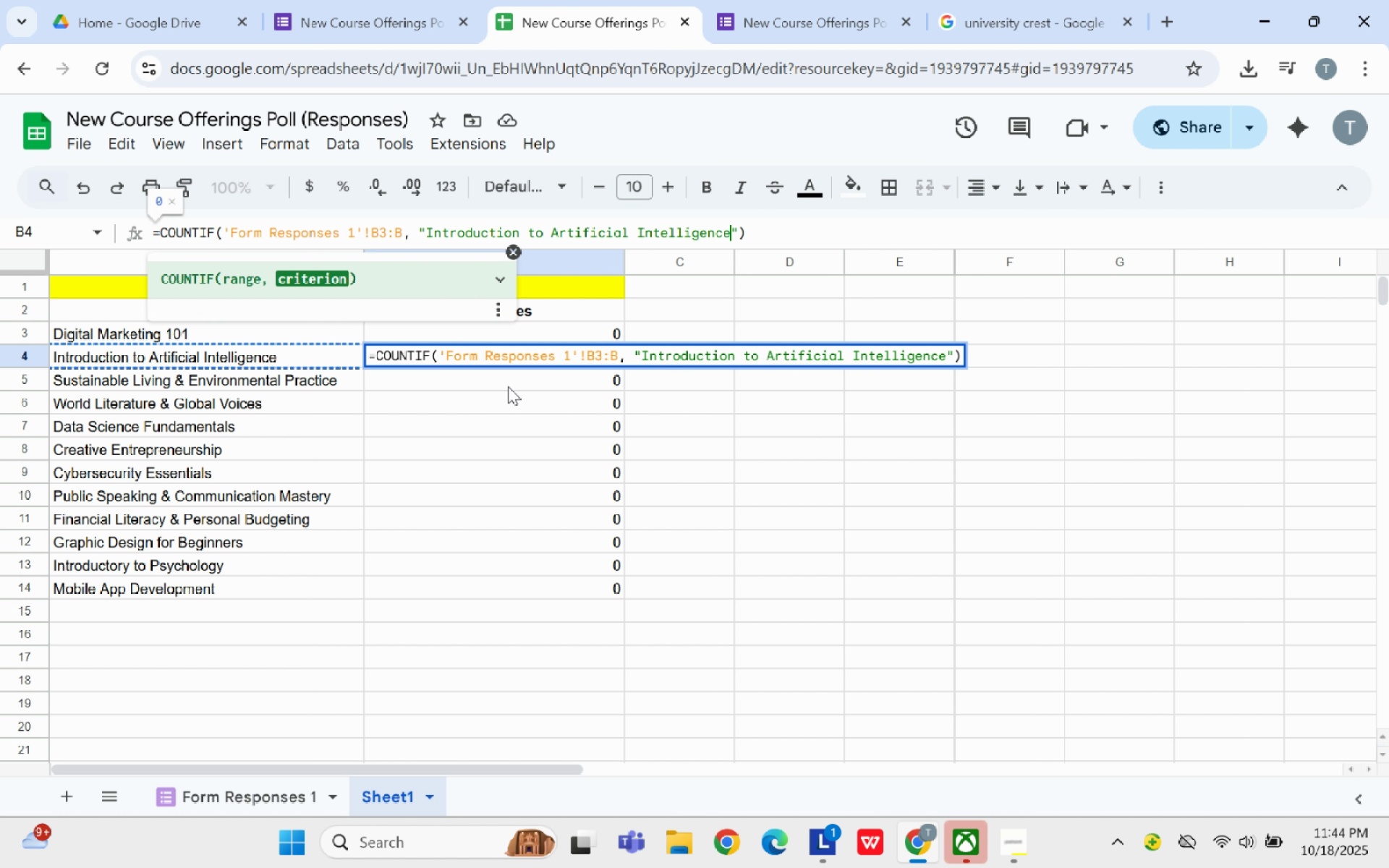 
left_click([508, 386])
 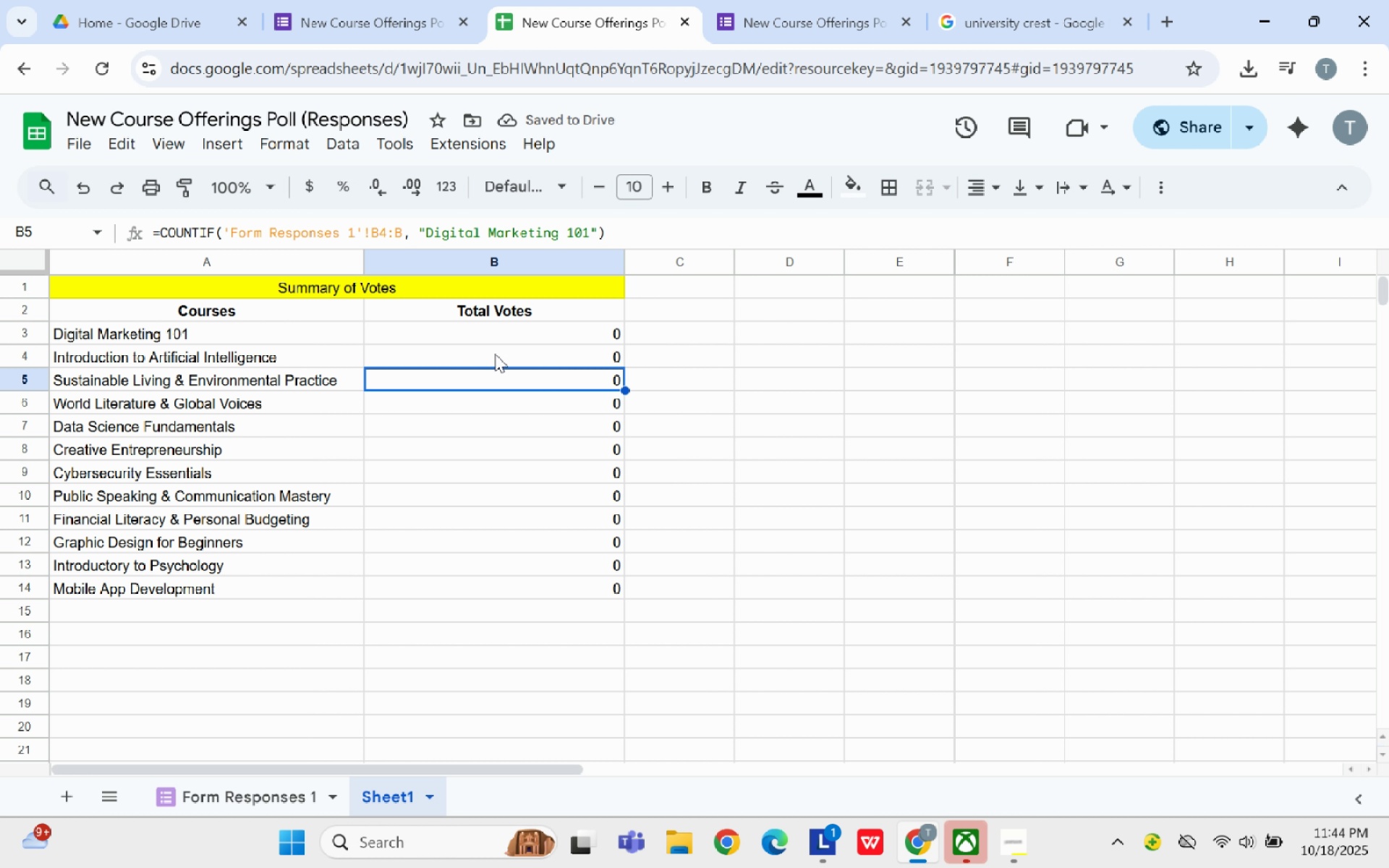 
left_click([494, 351])
 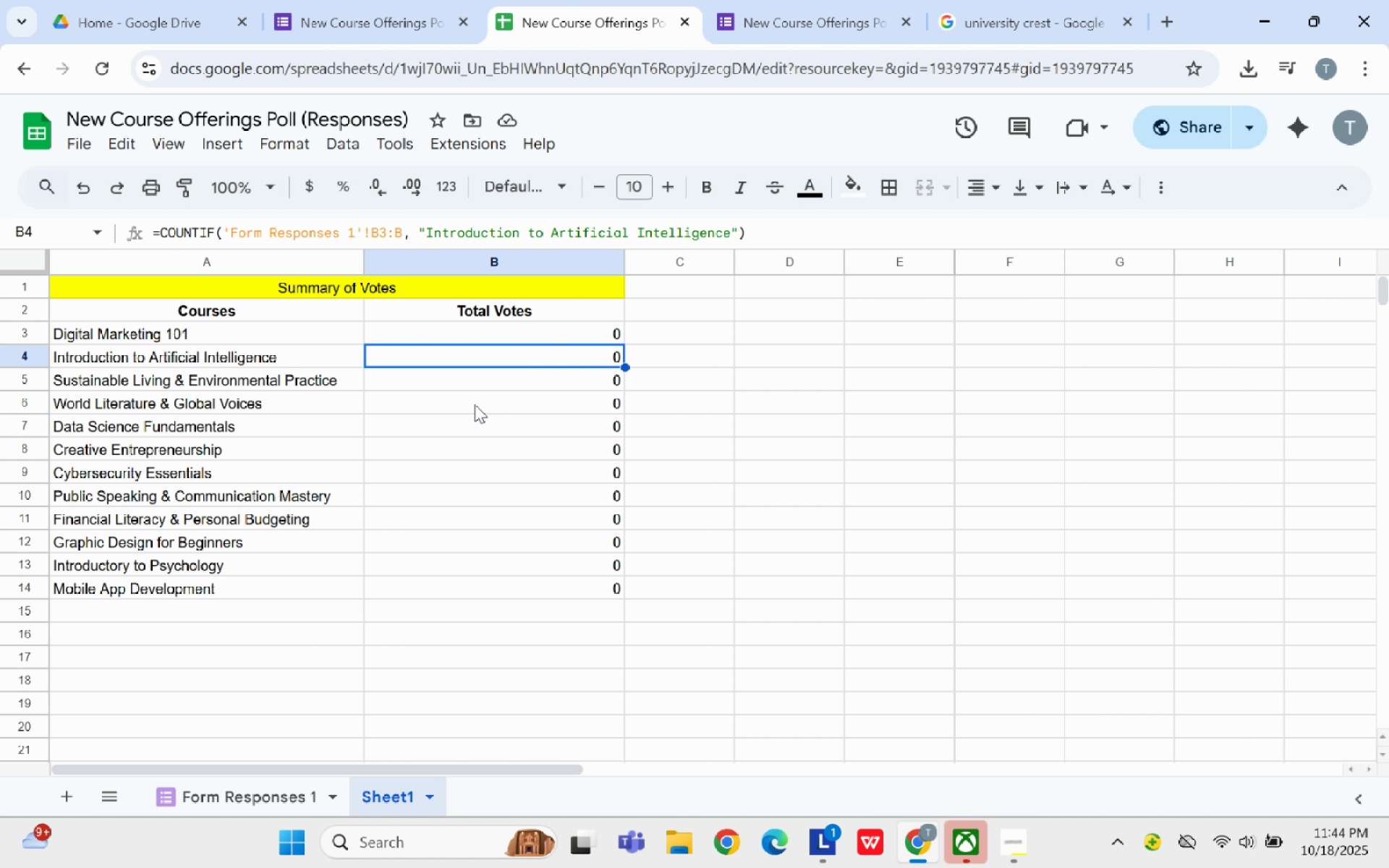 
left_click([221, 803])
 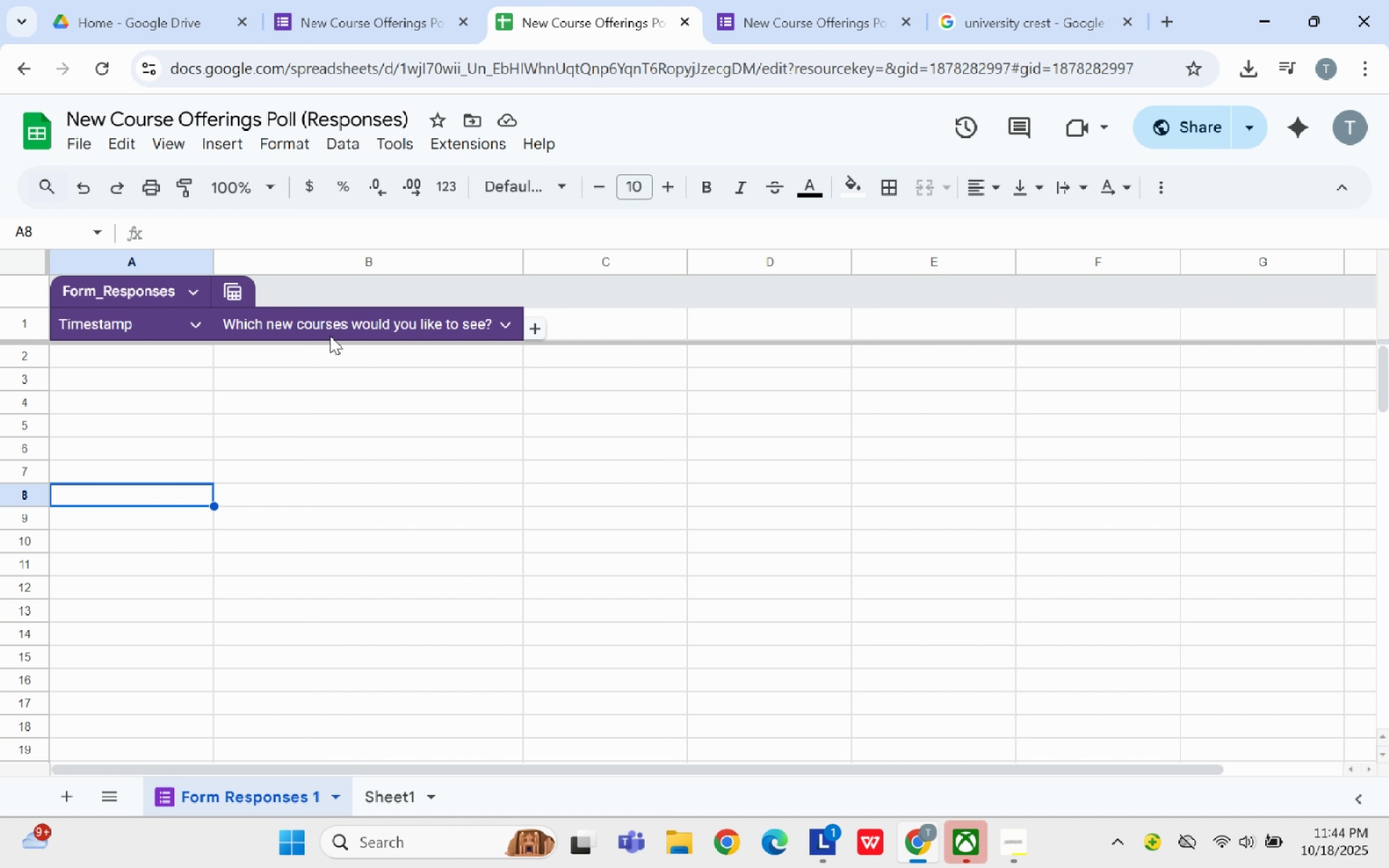 
wait(7.24)
 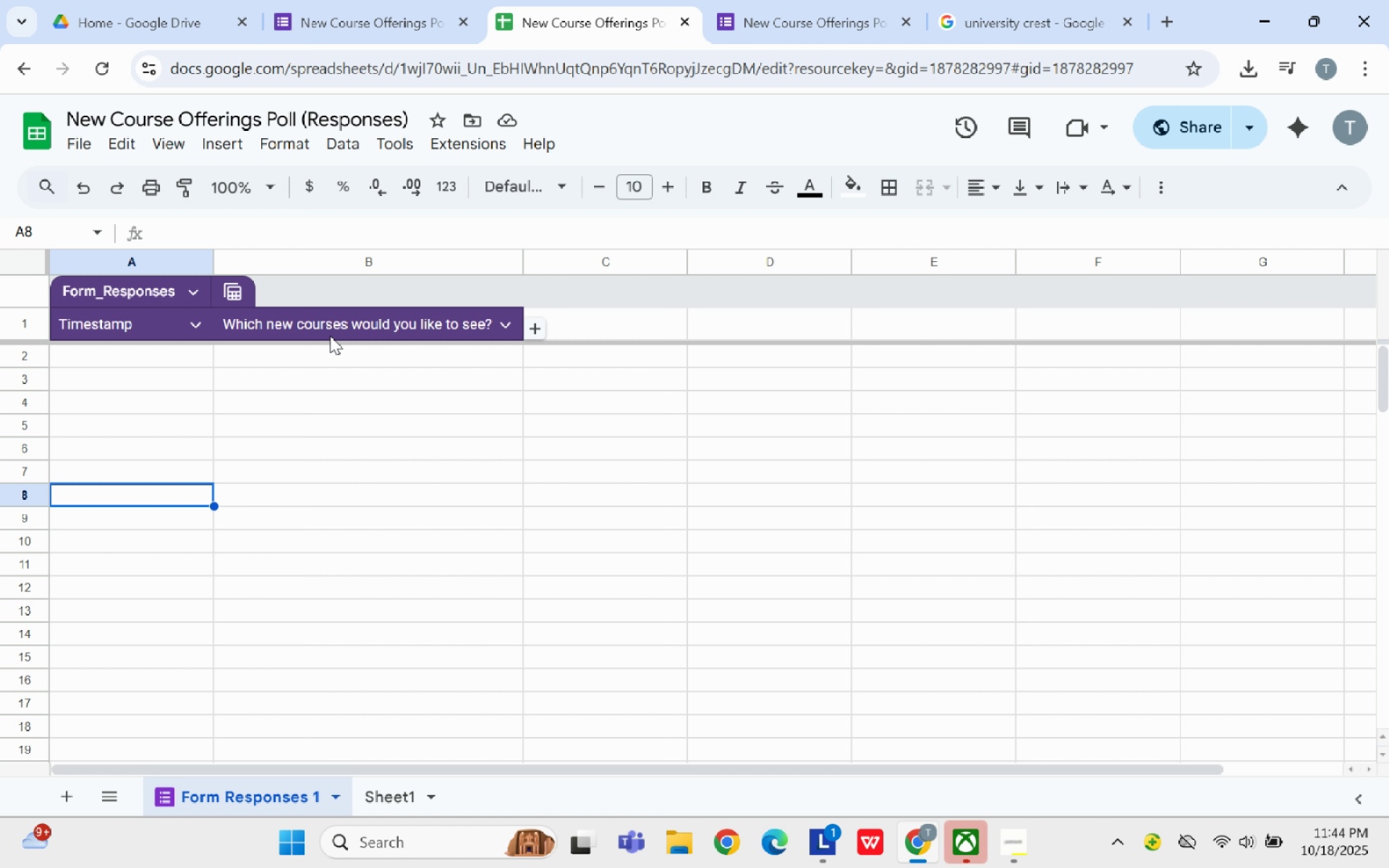 
left_click([362, 794])
 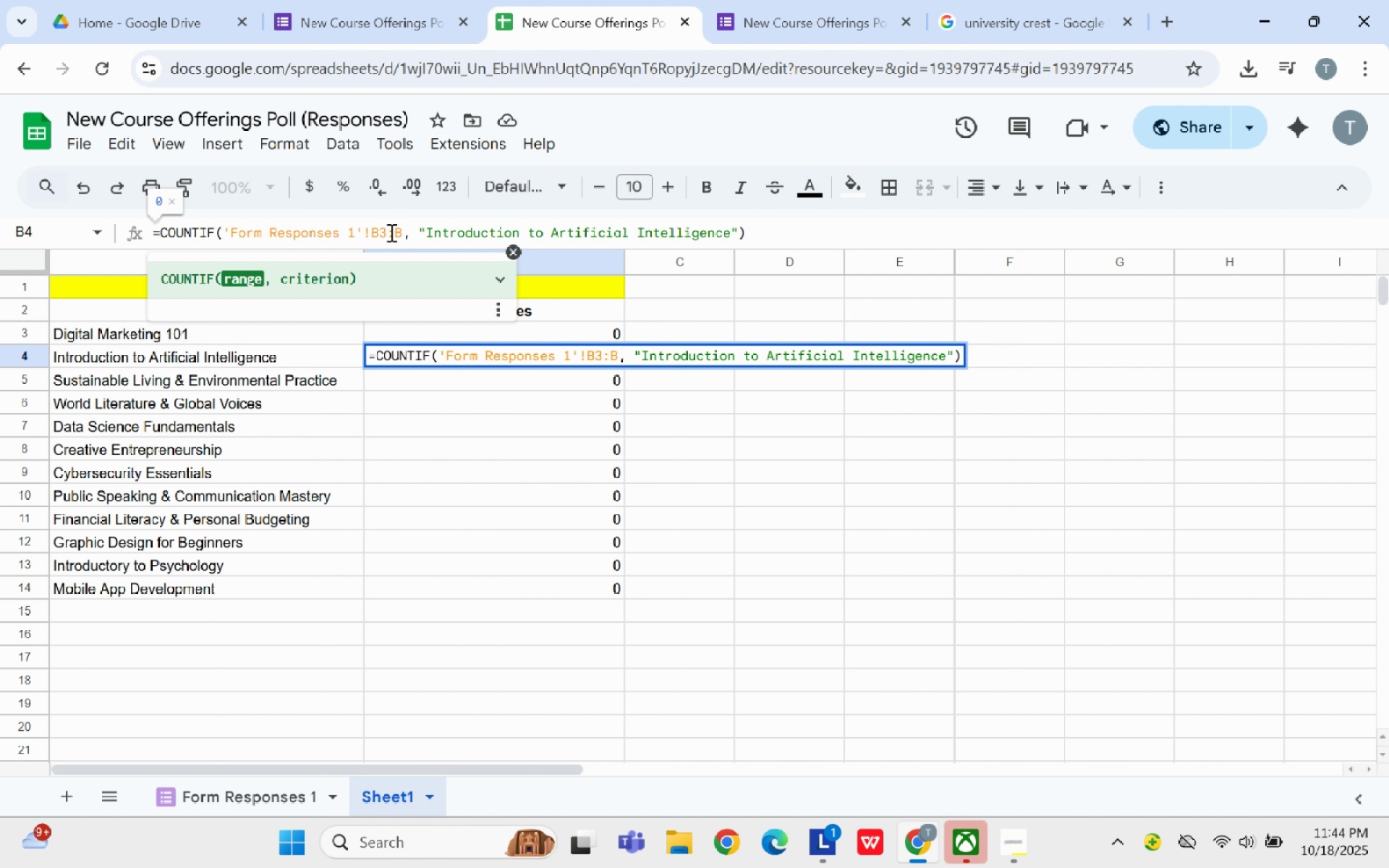 
key(Backspace)
 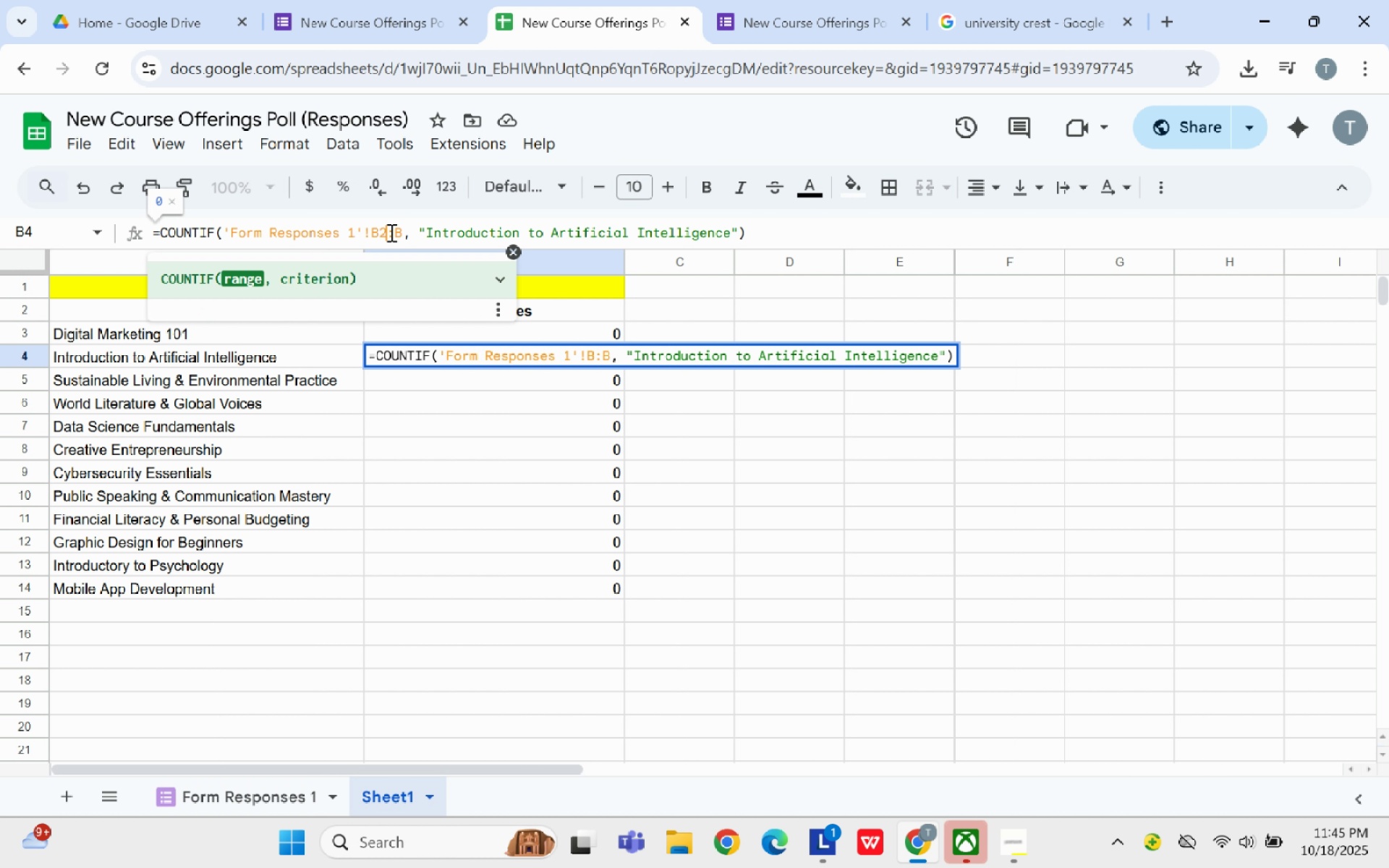 
key(2)
 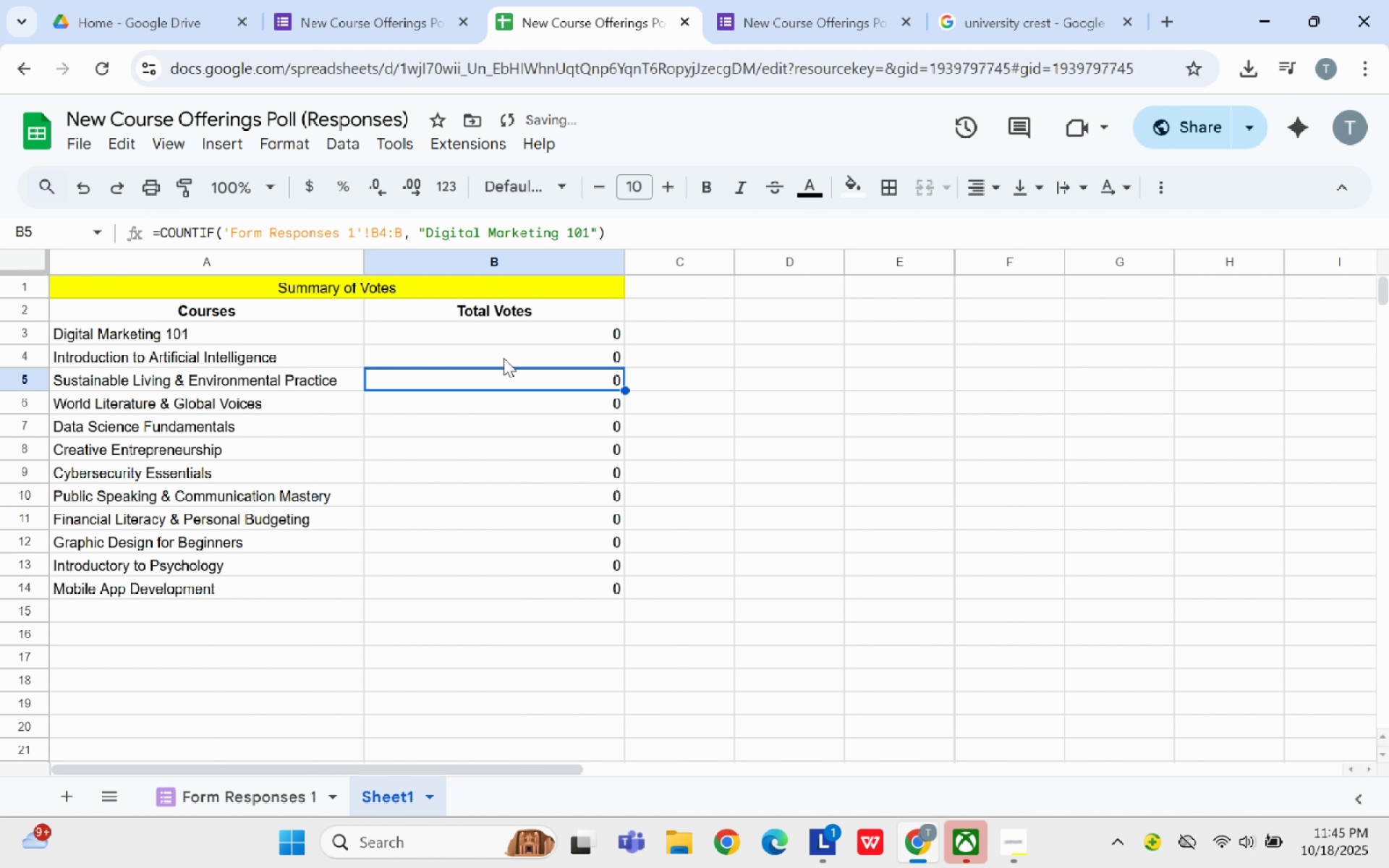 
left_click([504, 341])
 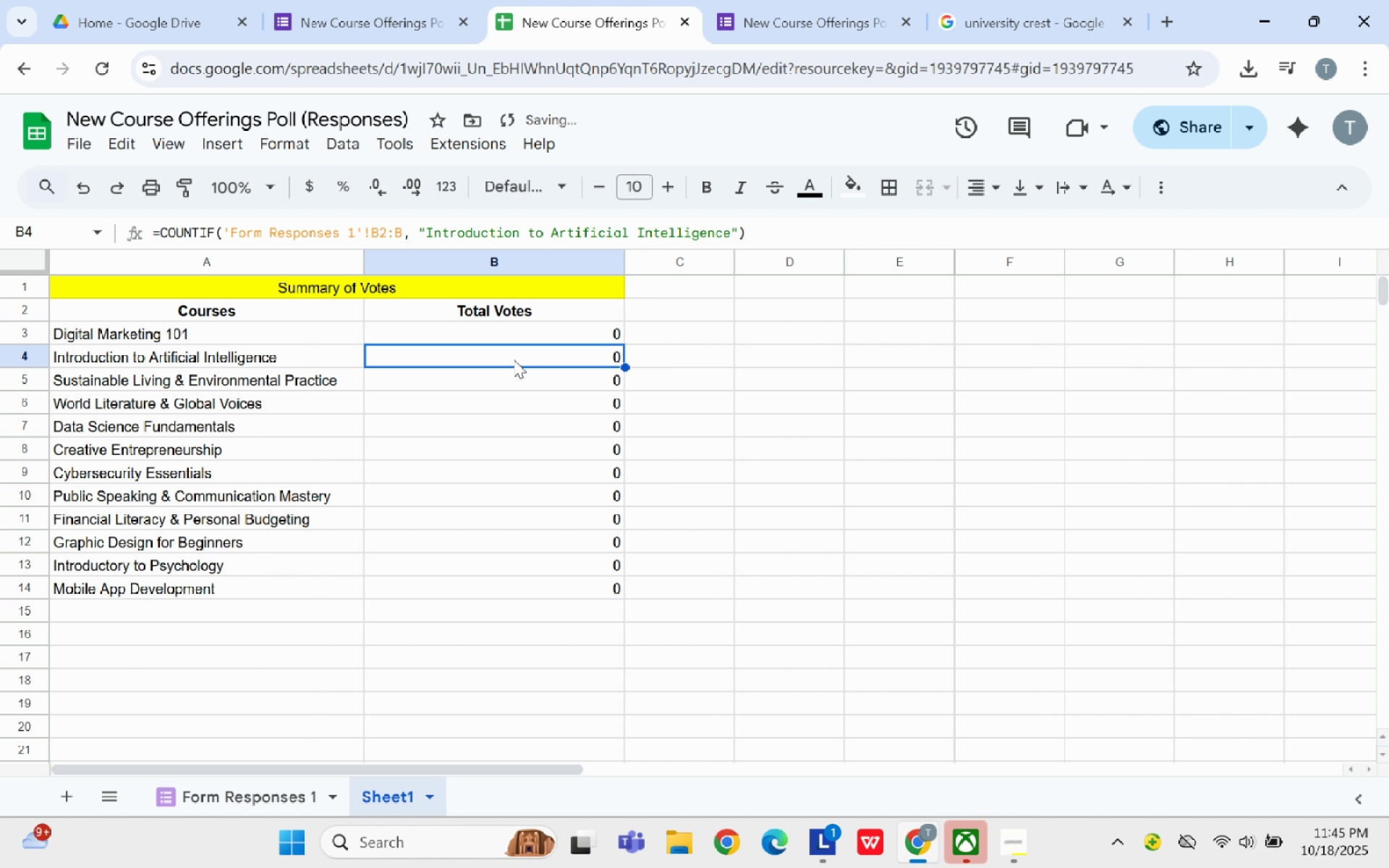 
left_click([514, 359])
 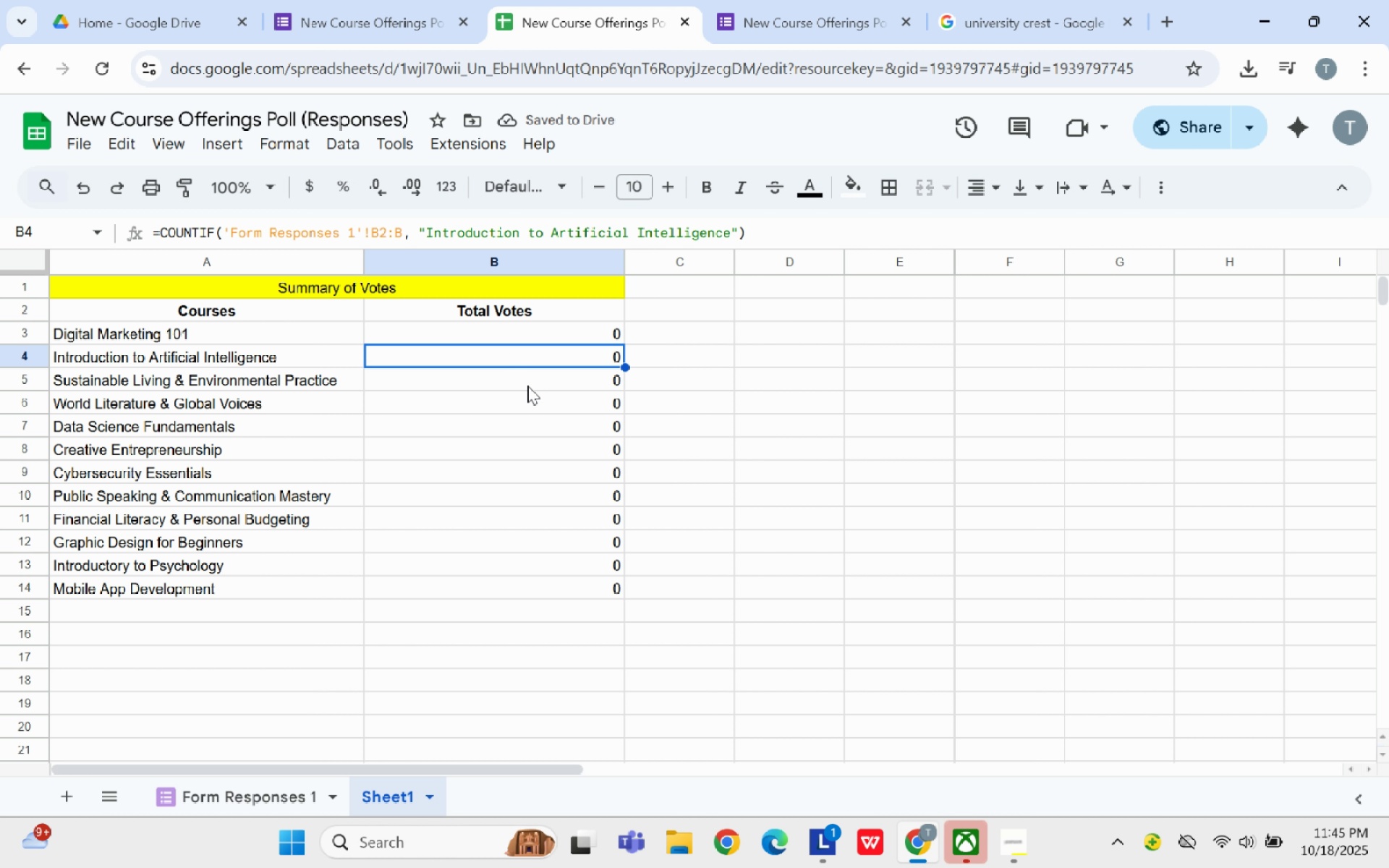 
left_click([527, 386])
 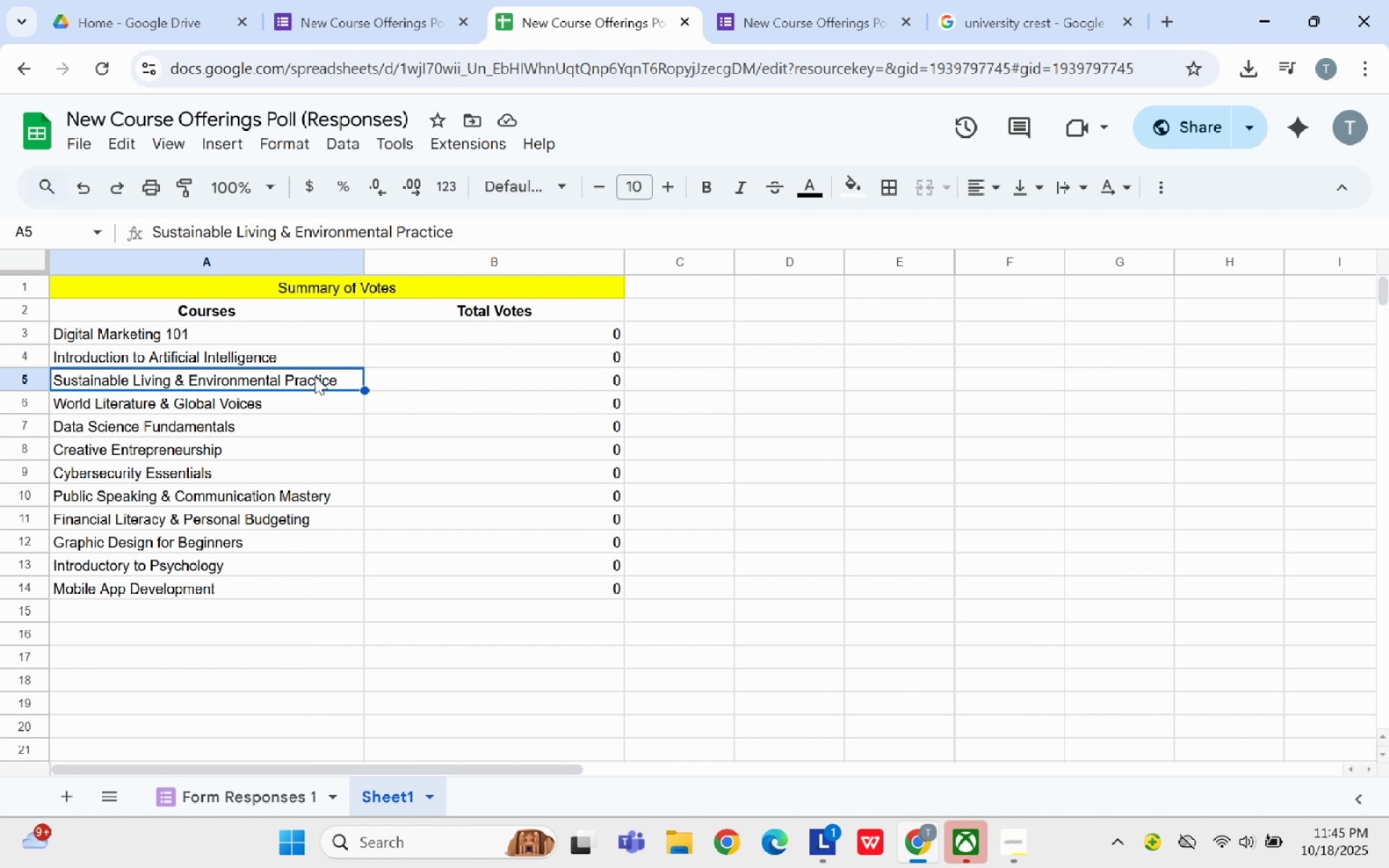 
wait(6.99)
 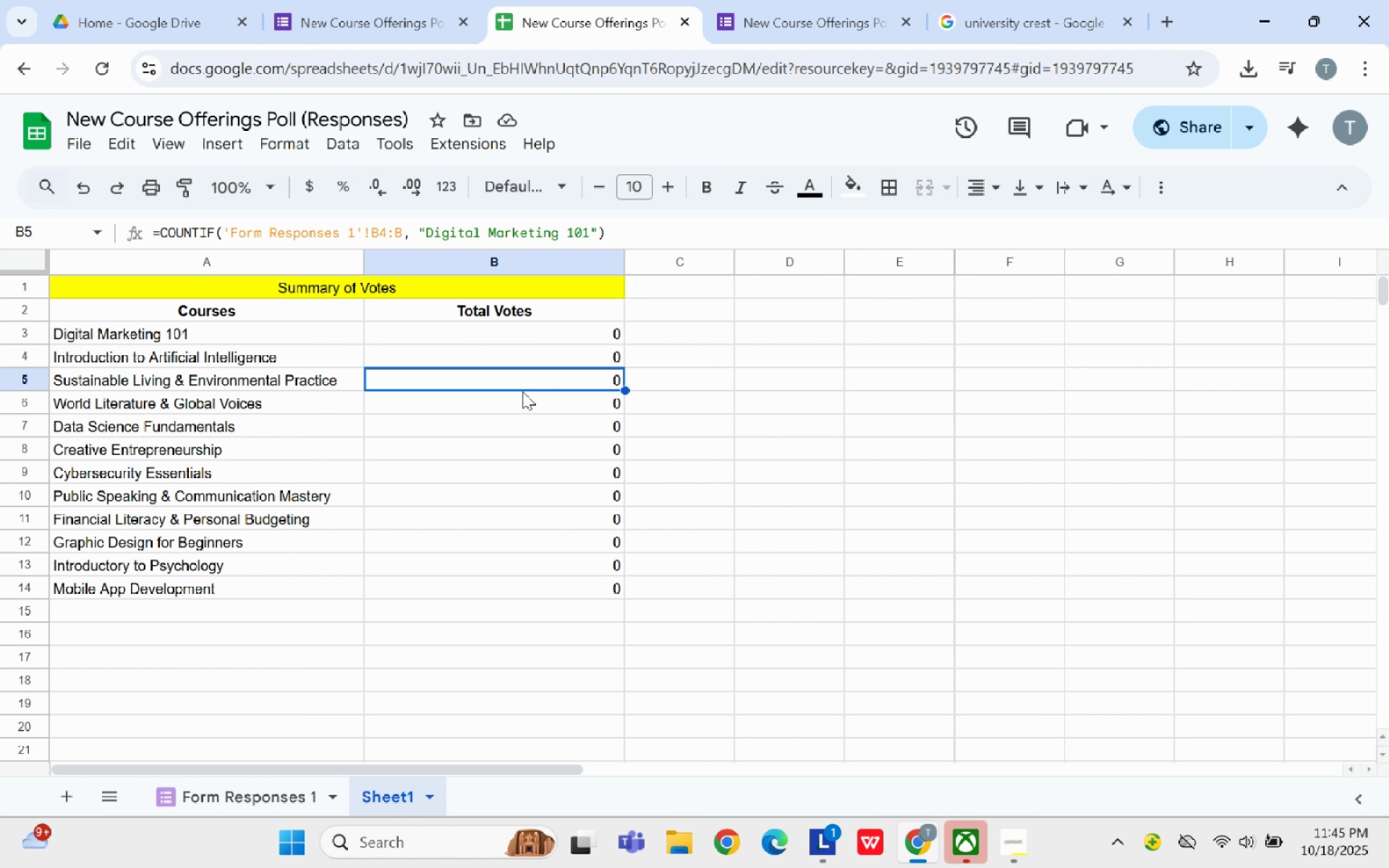 
left_click([347, 381])
 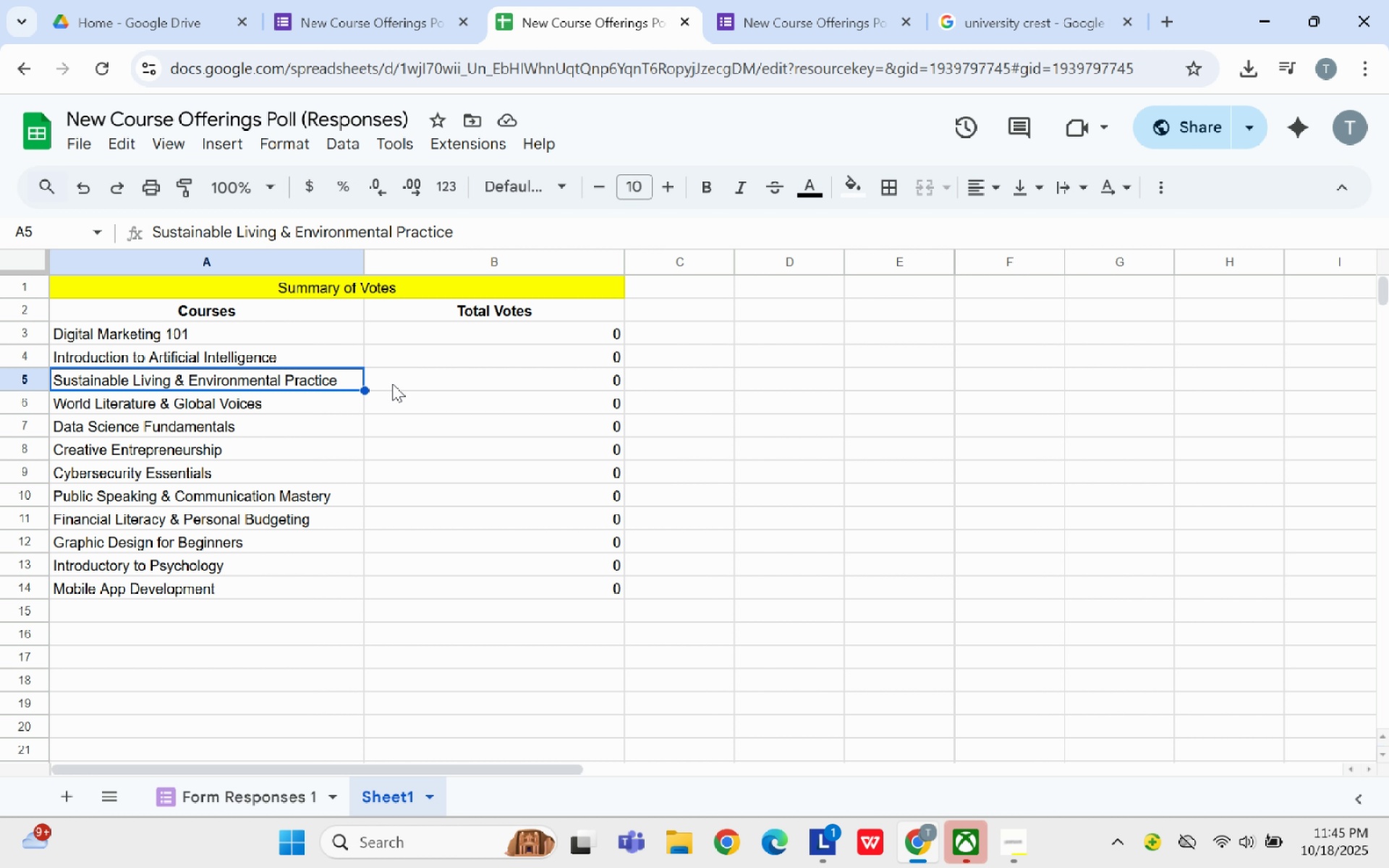 
key(Control+C)
 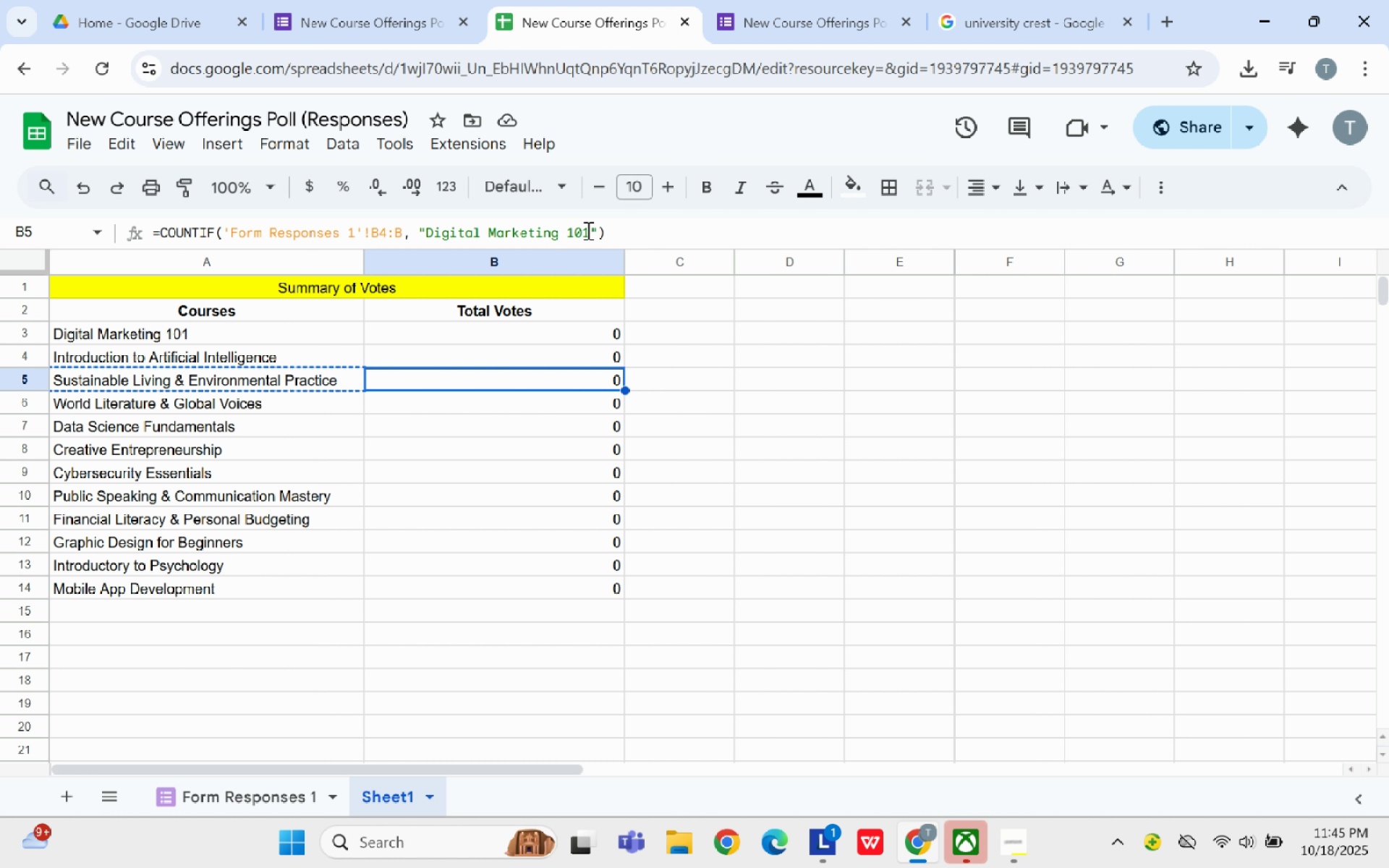 
left_click_drag(start_coordinate=[587, 230], to_coordinate=[429, 237])
 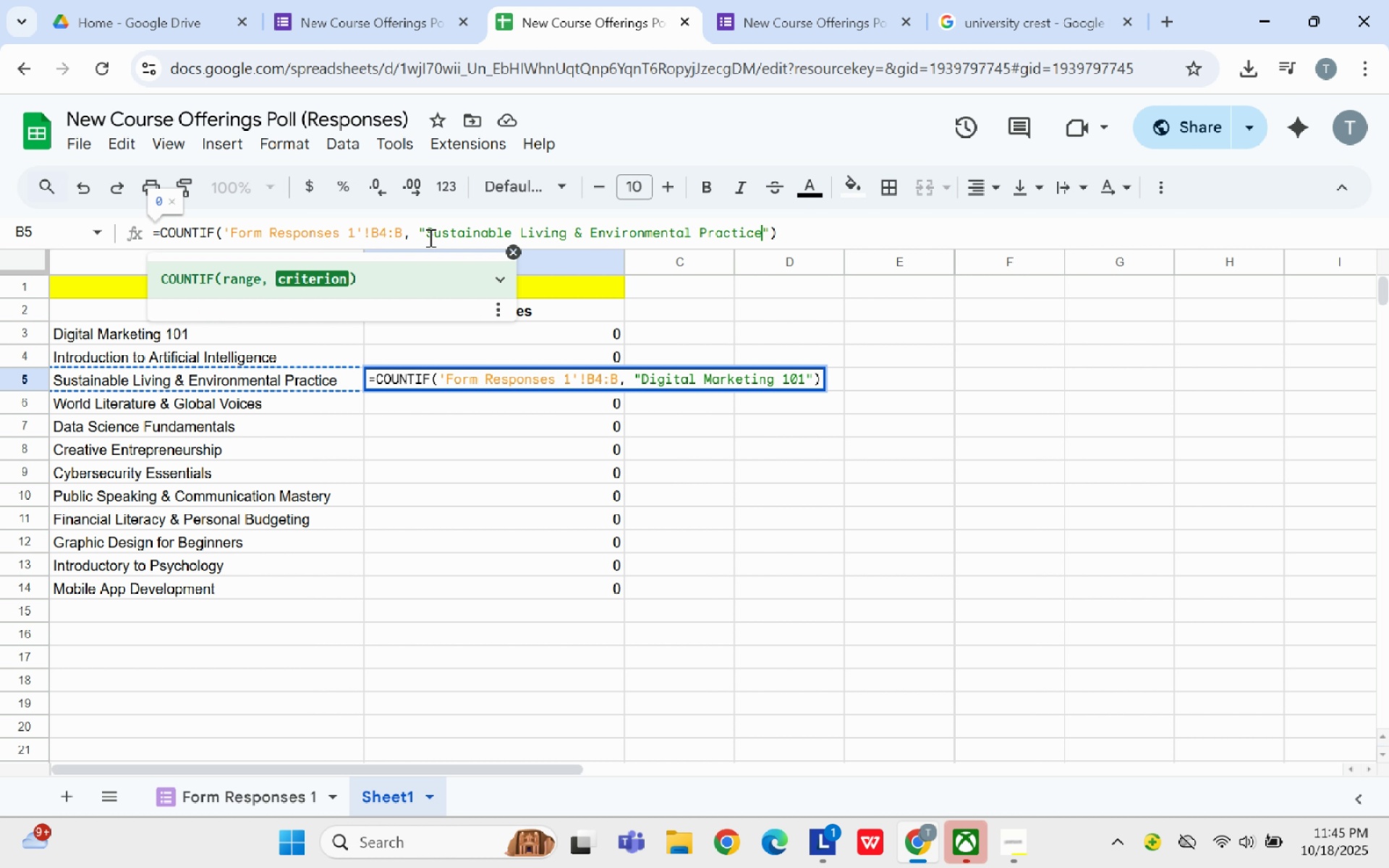 
key(Control+V)
 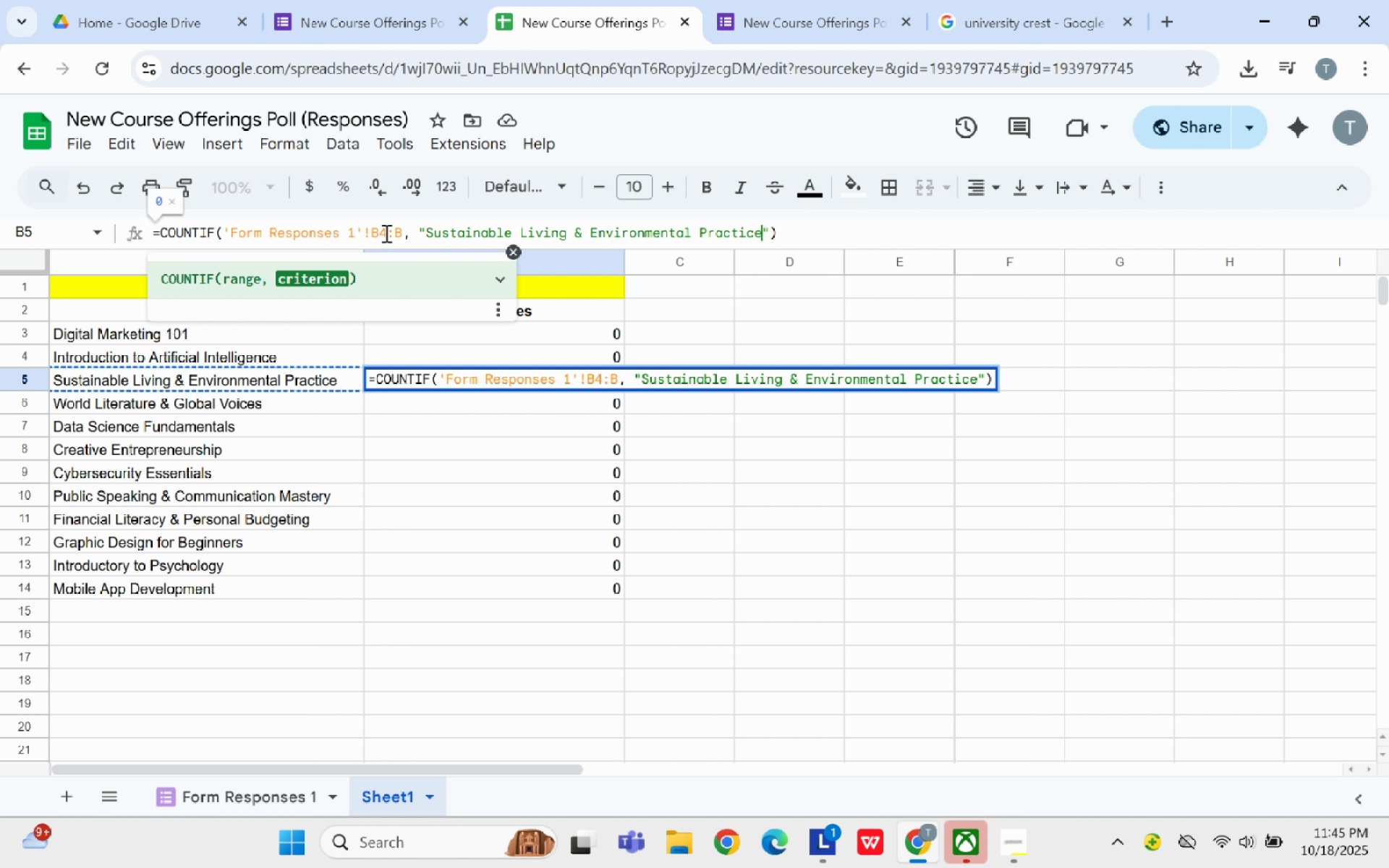 
left_click([385, 233])
 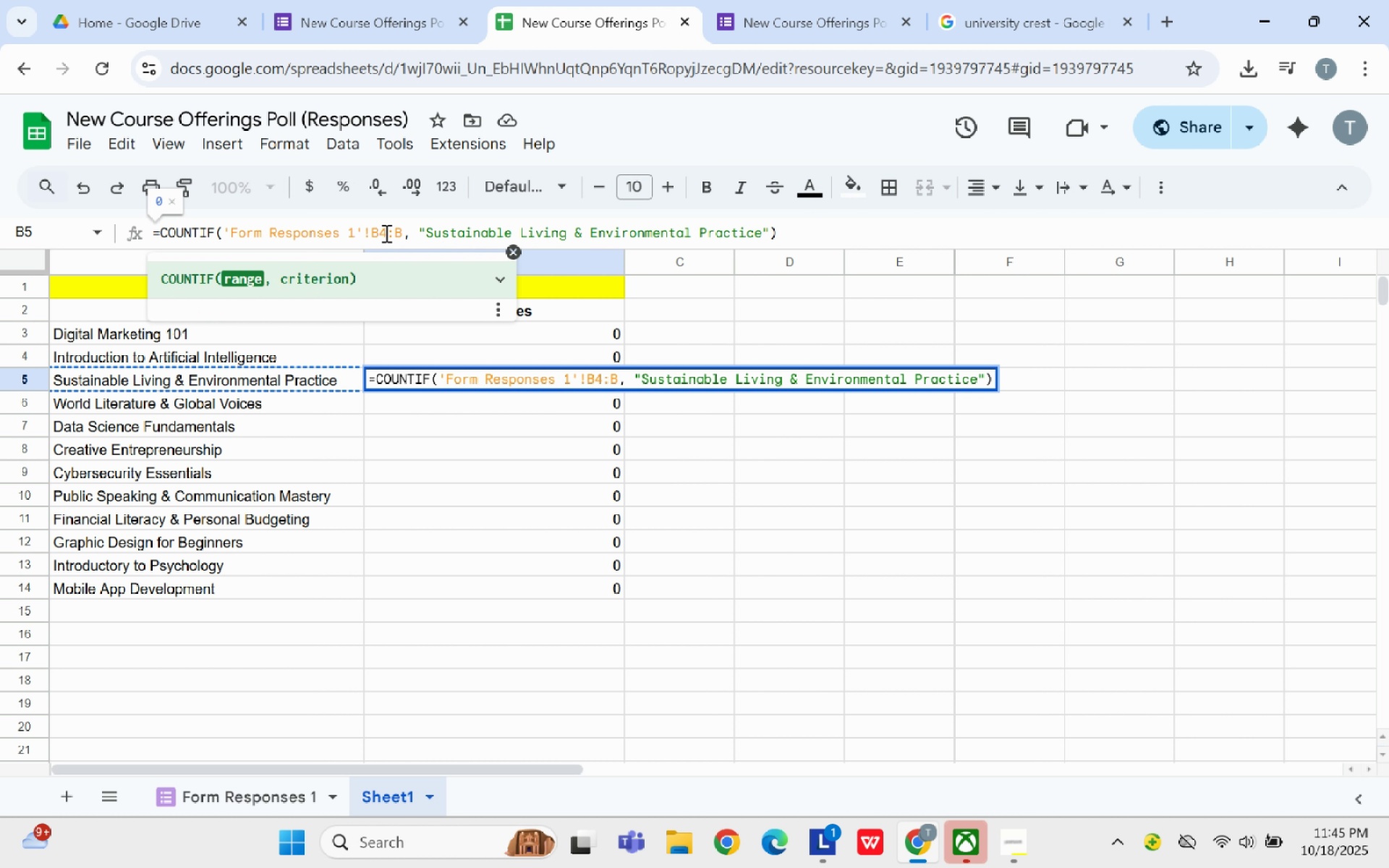 
key(Backspace)
 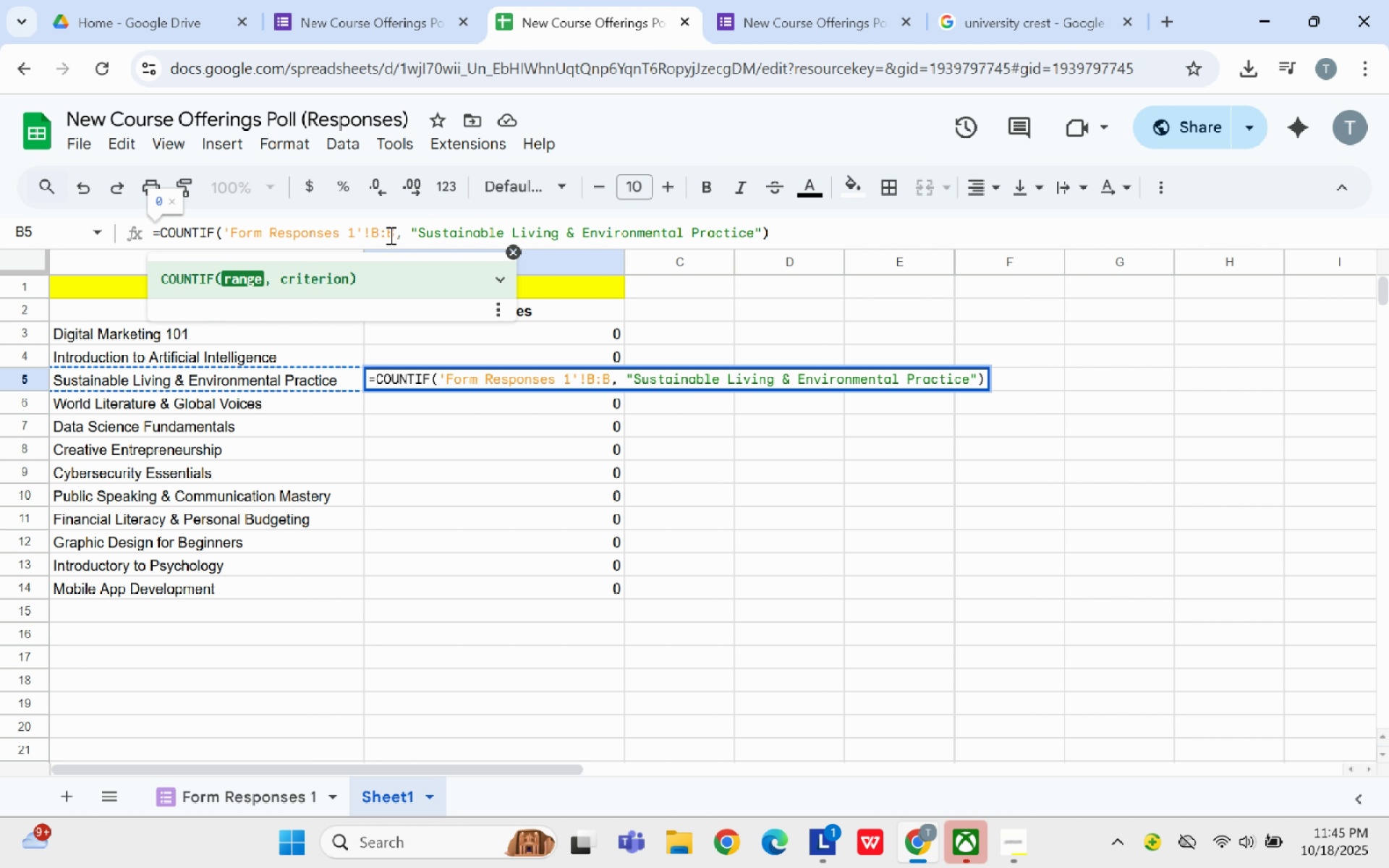 
key(2)
 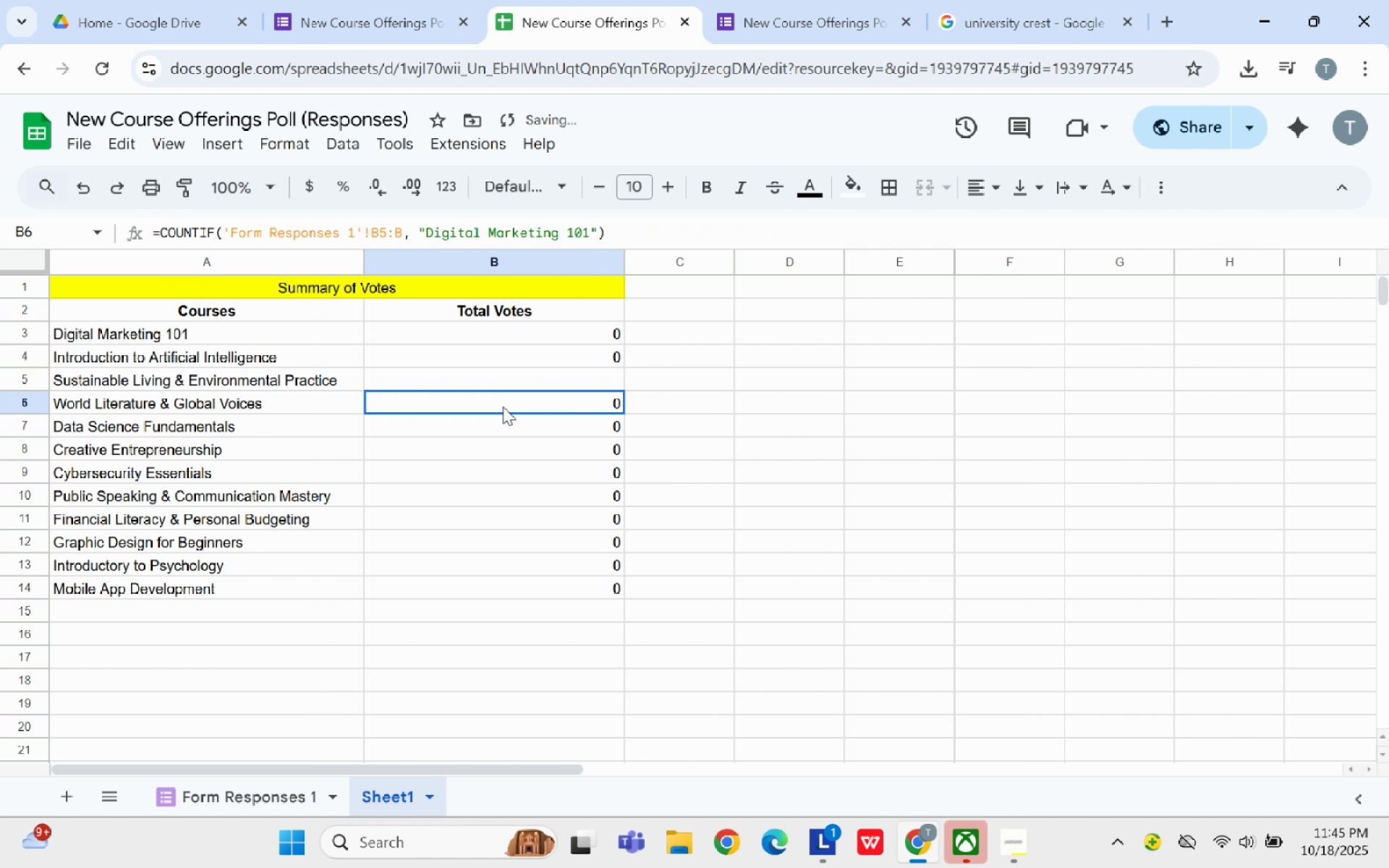 
left_click([503, 407])
 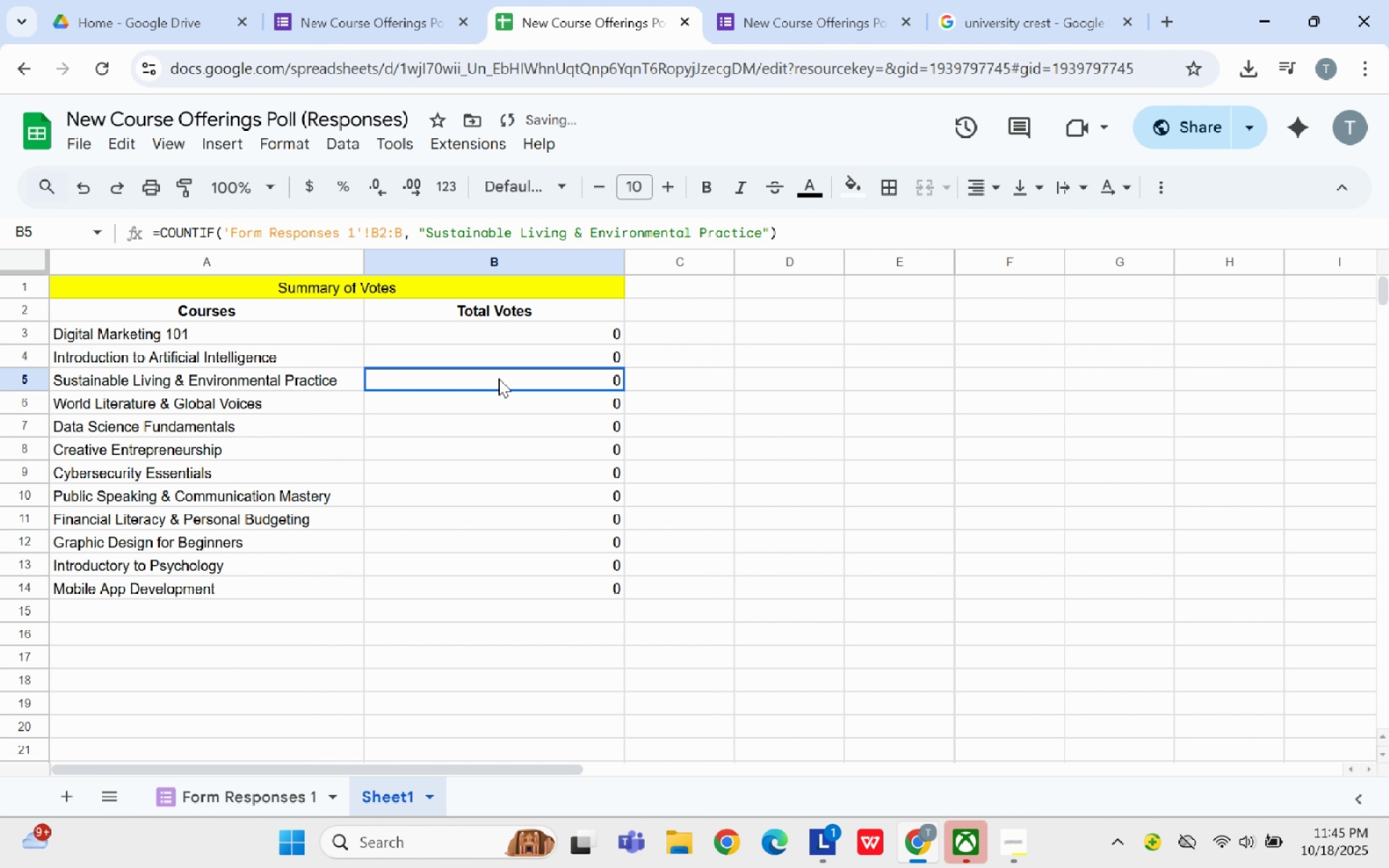 
left_click([498, 378])
 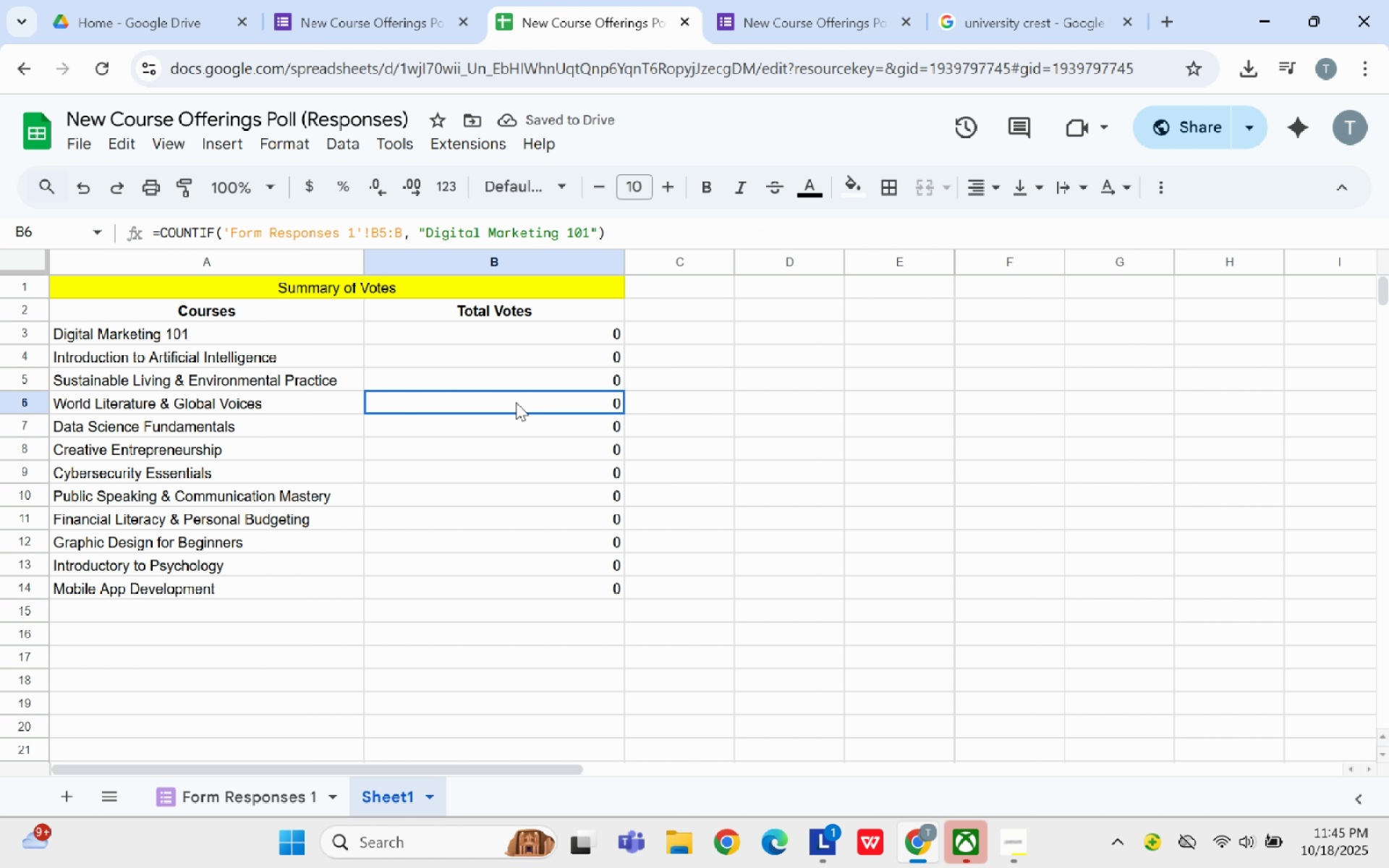 
left_click([516, 402])
 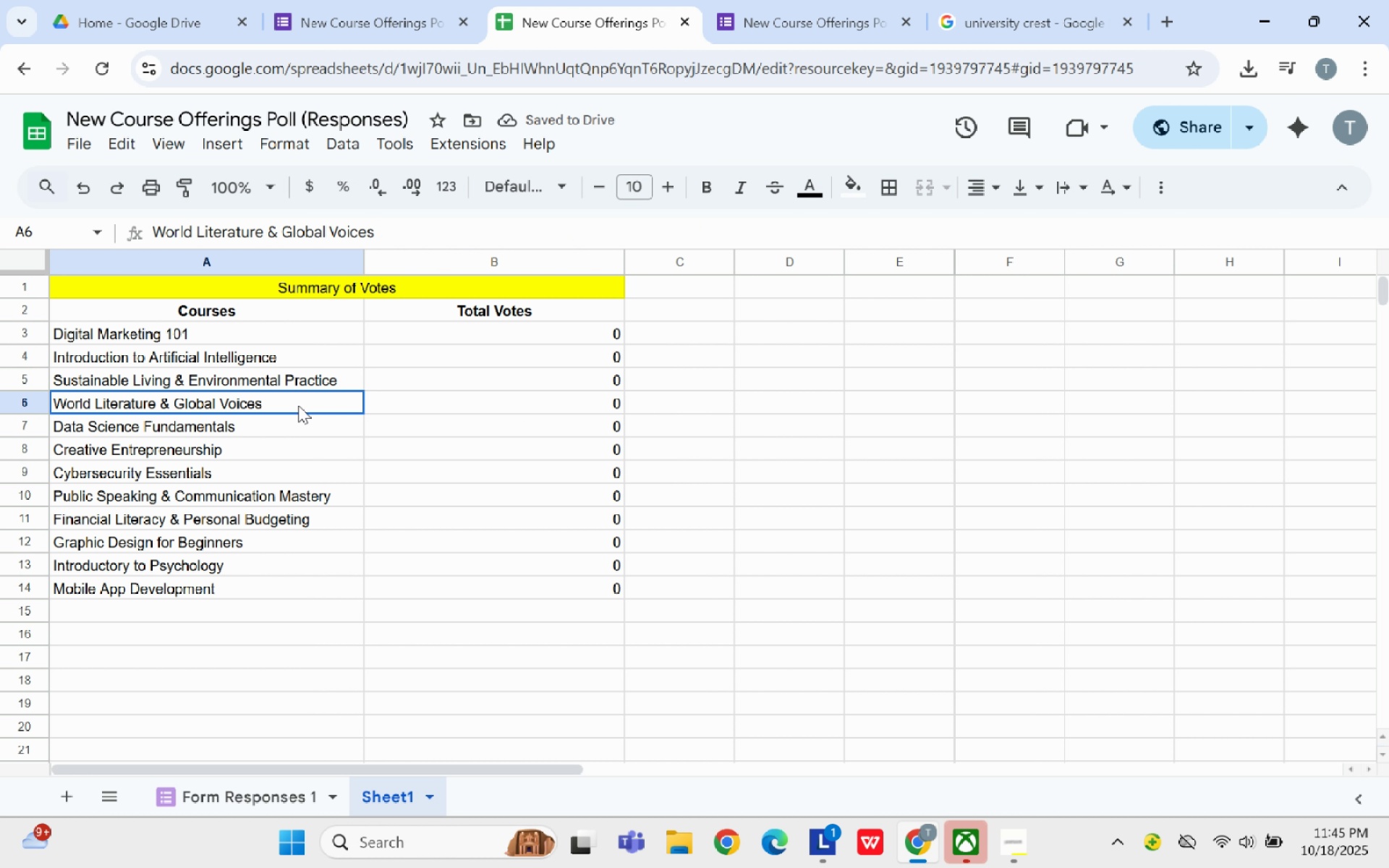 
left_click([298, 405])
 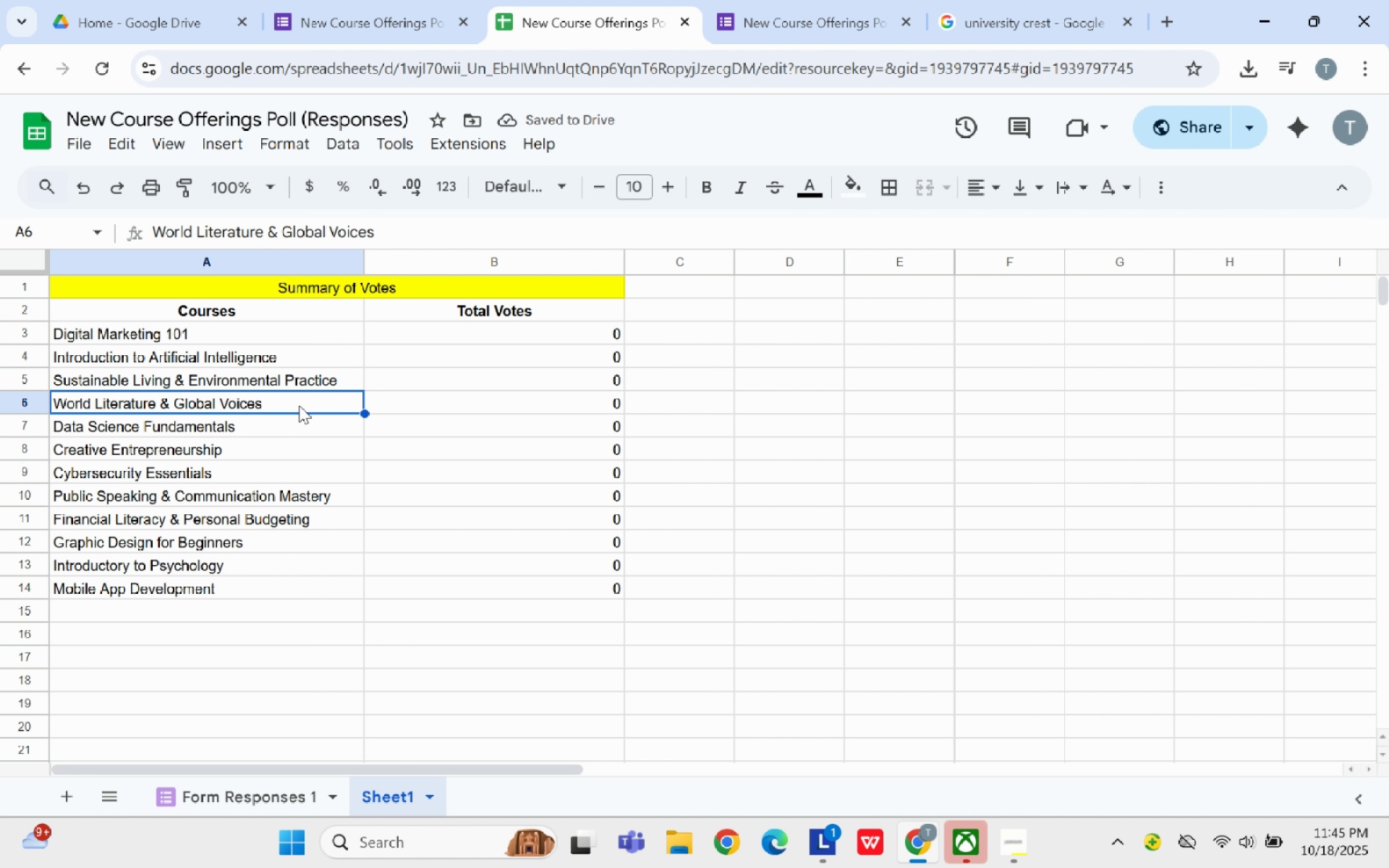 
key(Control+C)
 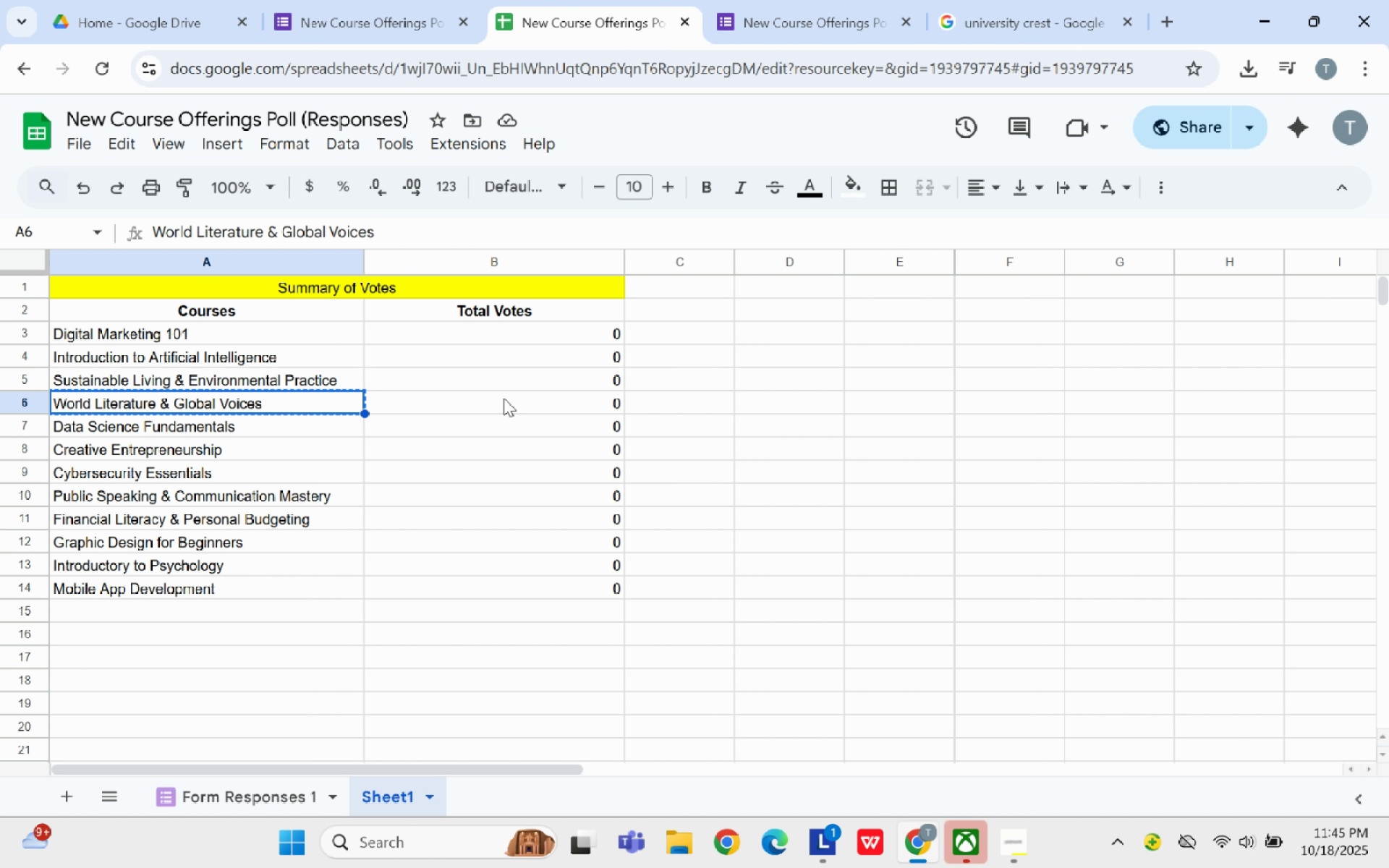 
left_click([506, 404])
 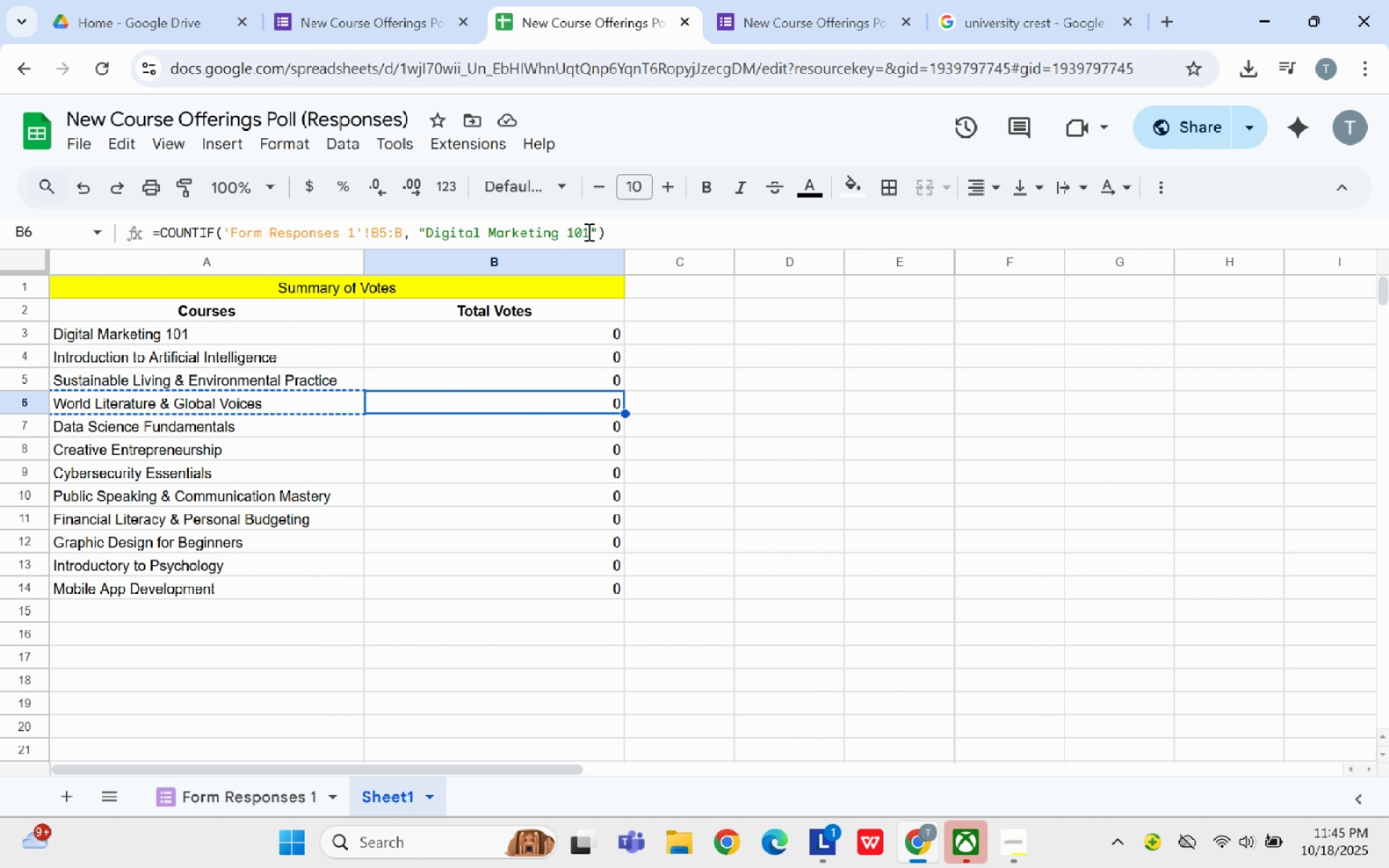 
left_click_drag(start_coordinate=[589, 232], to_coordinate=[429, 234])
 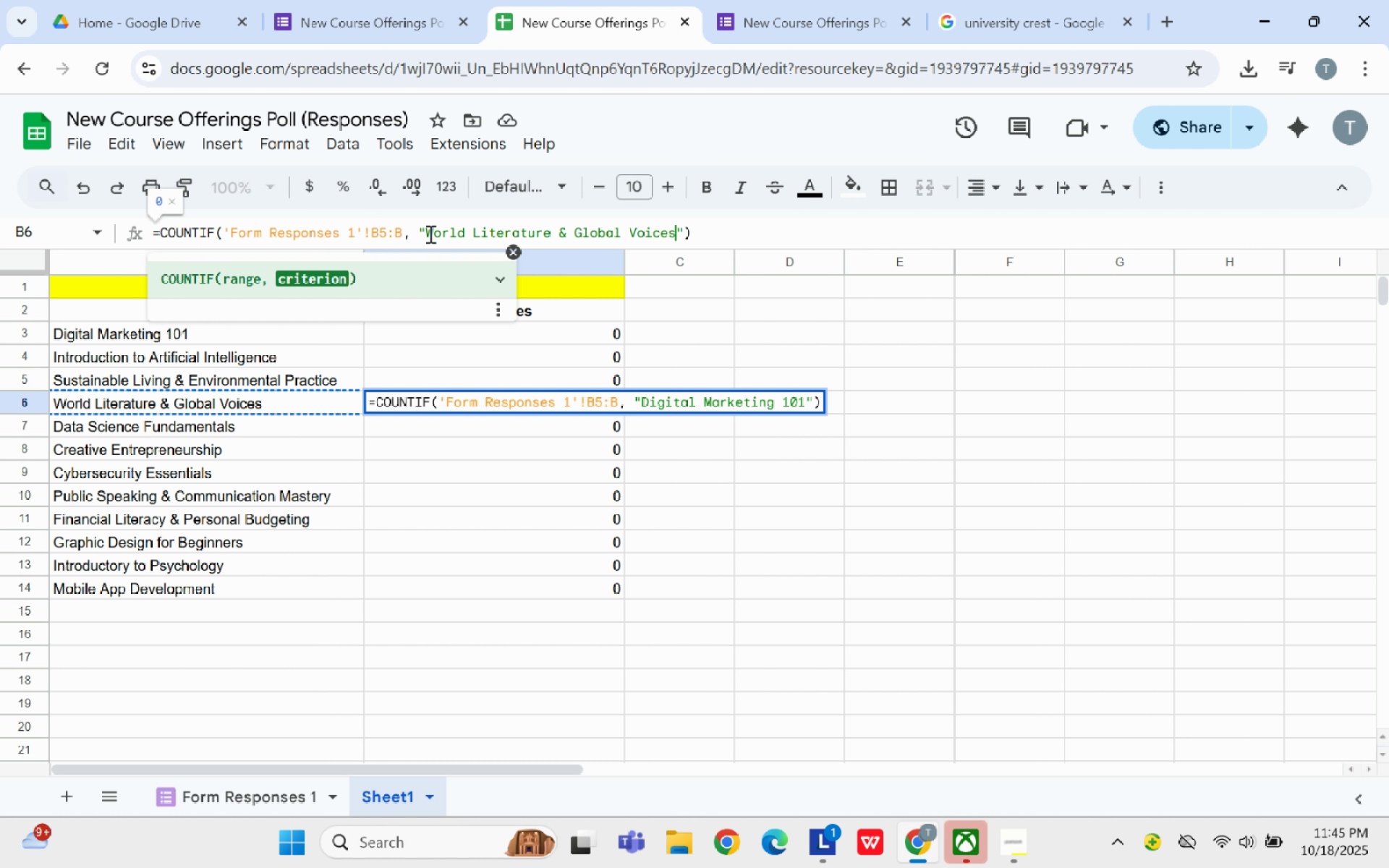 
key(Control+V)
 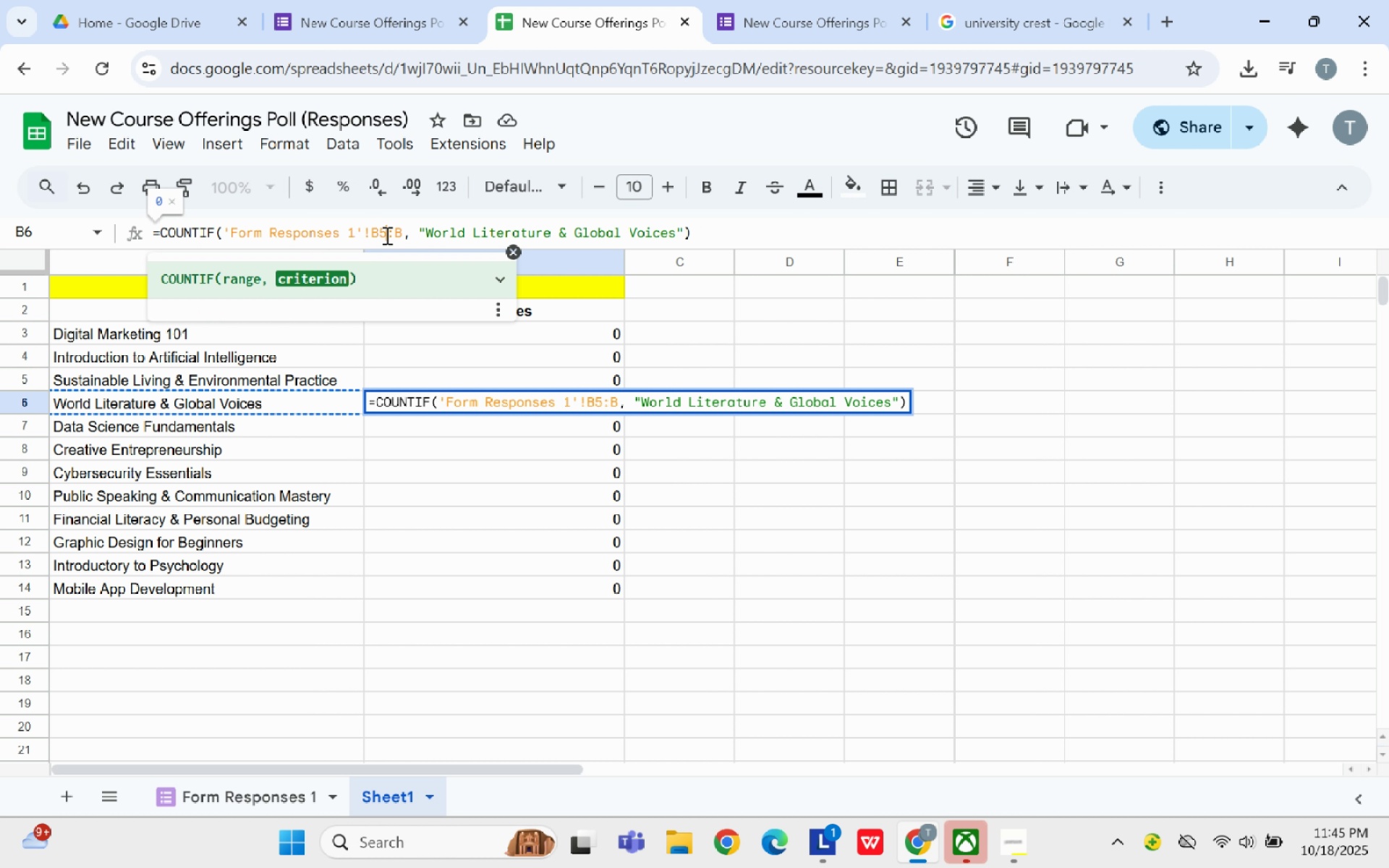 
left_click([386, 235])
 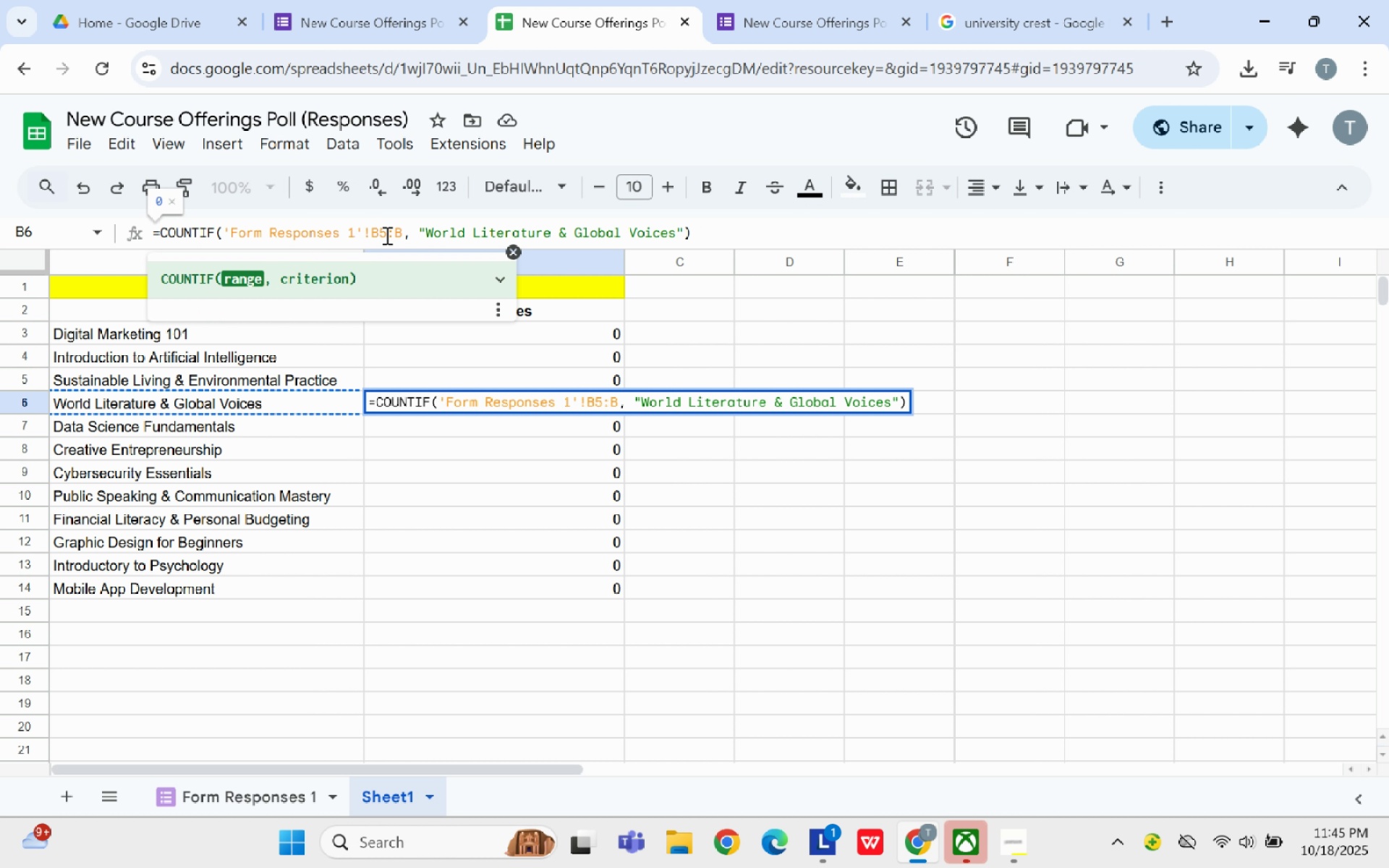 
key(Backspace)
 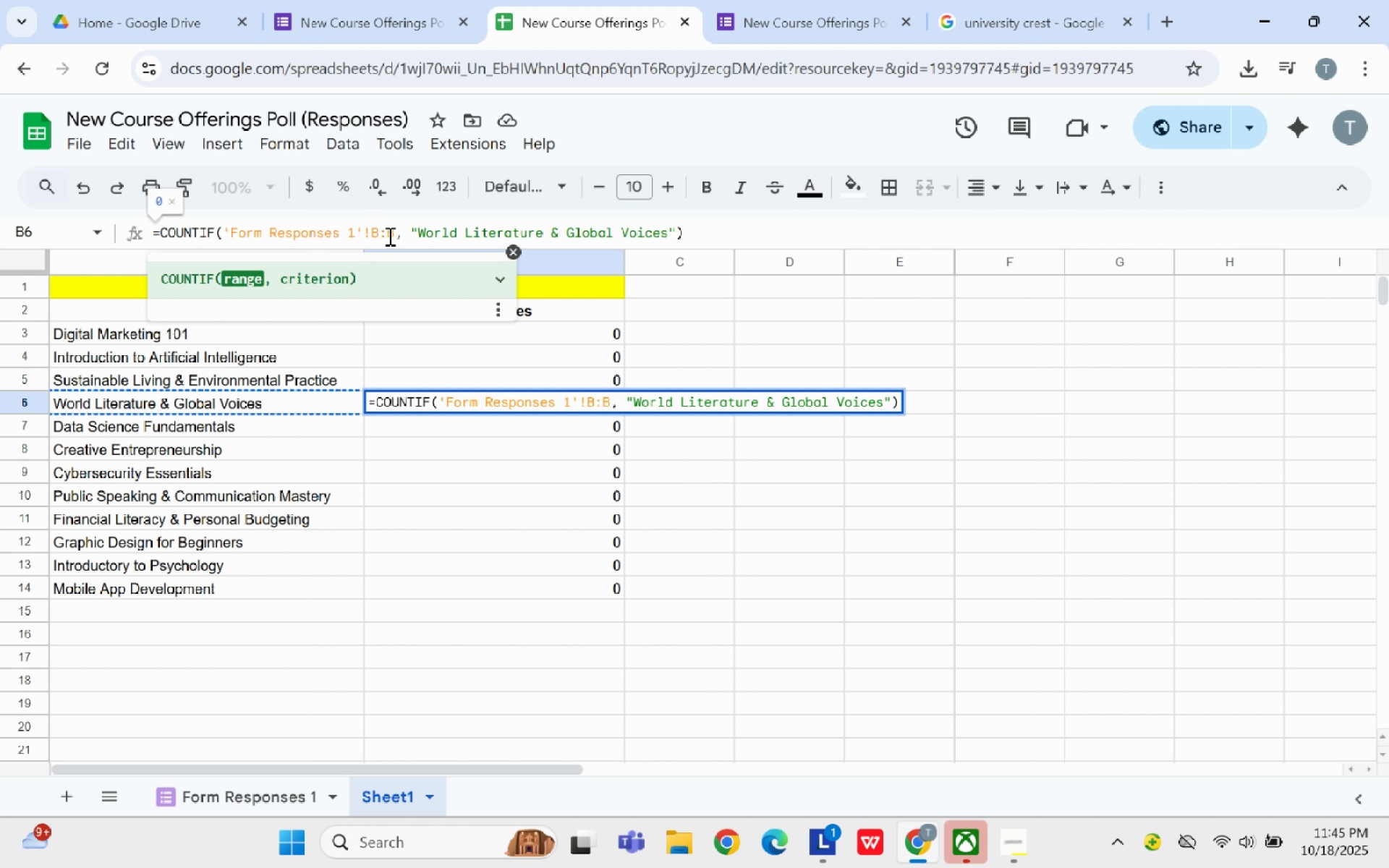 
key(2)
 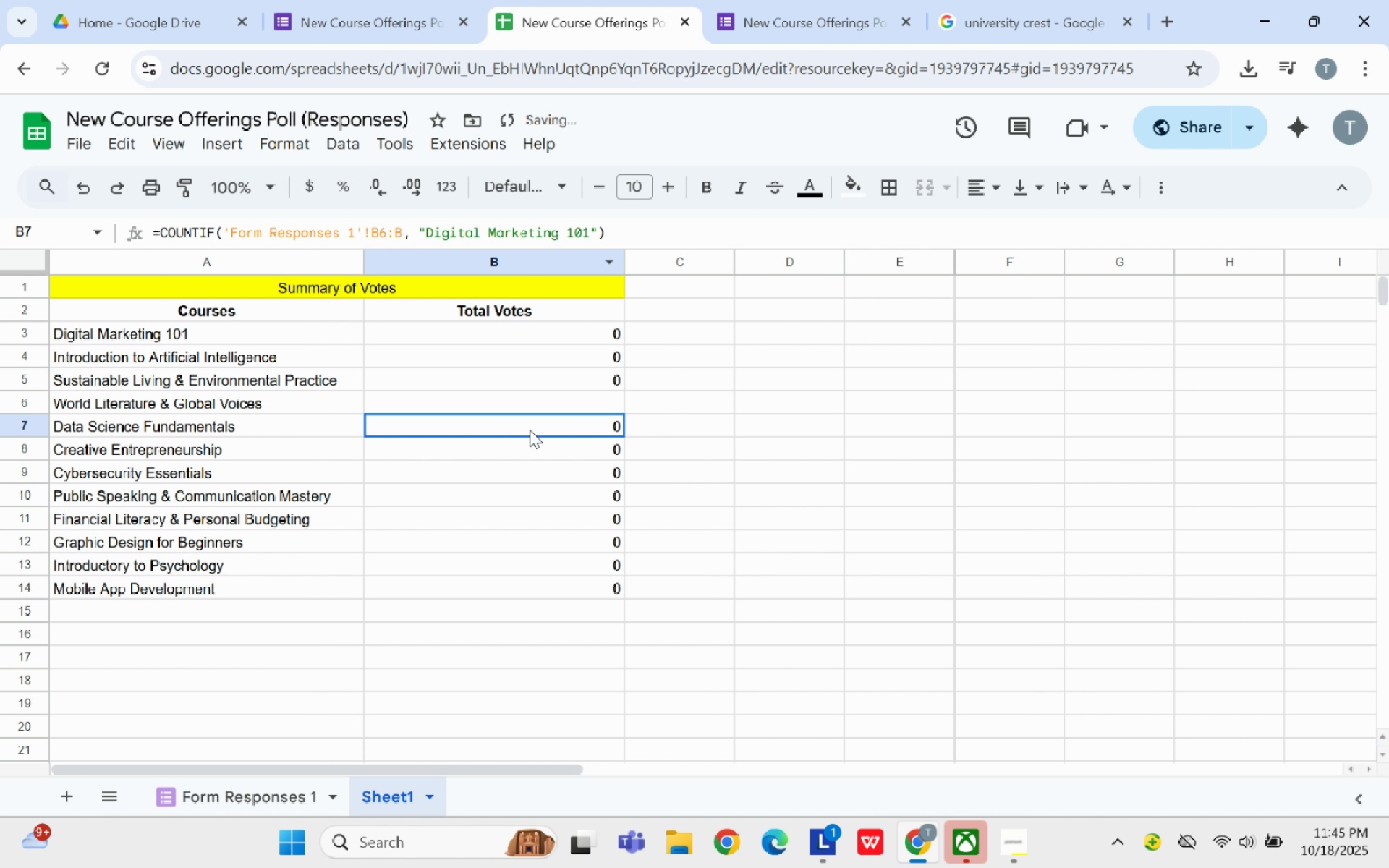 
left_click([530, 430])
 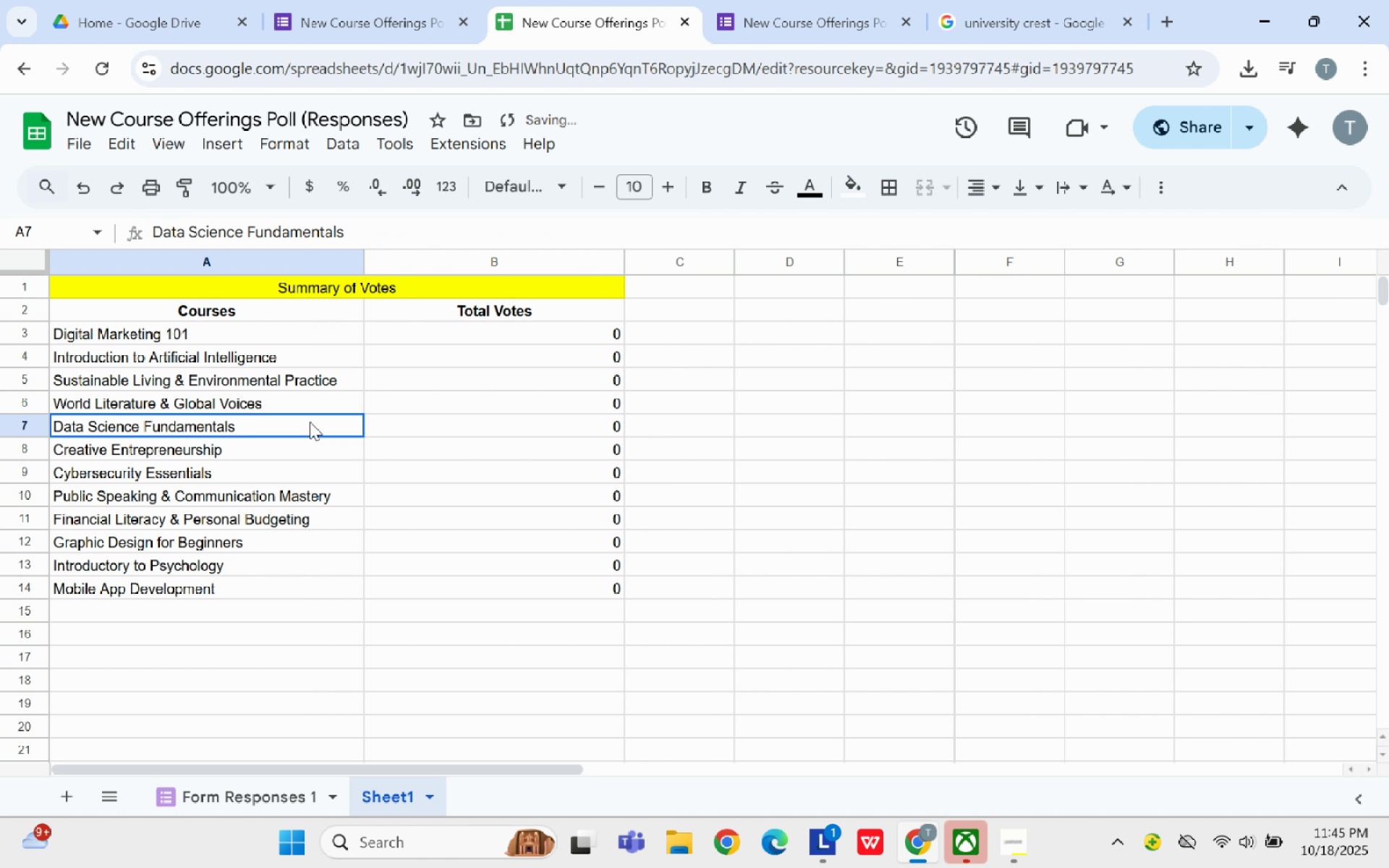 
left_click([310, 422])
 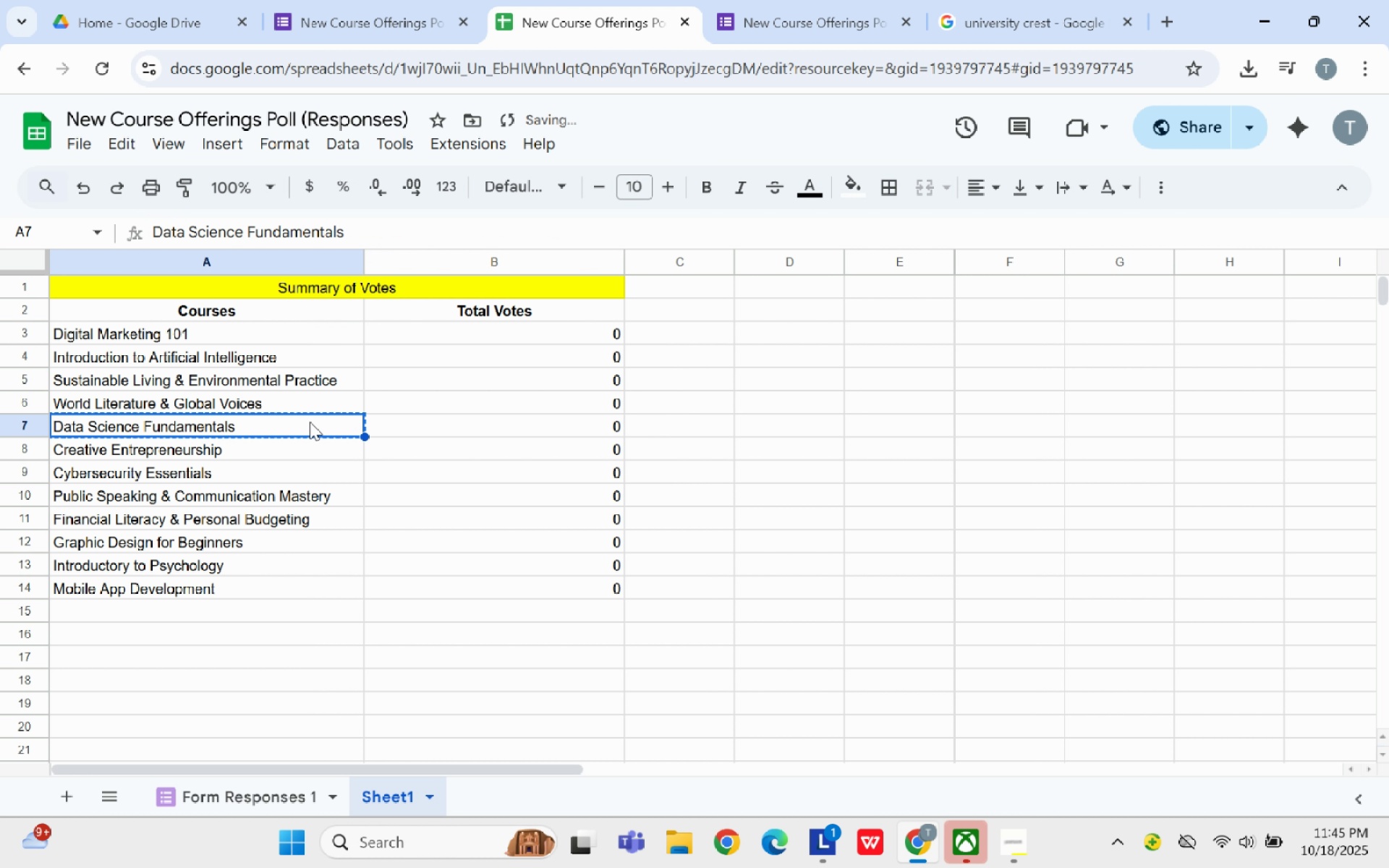 
key(Control+C)
 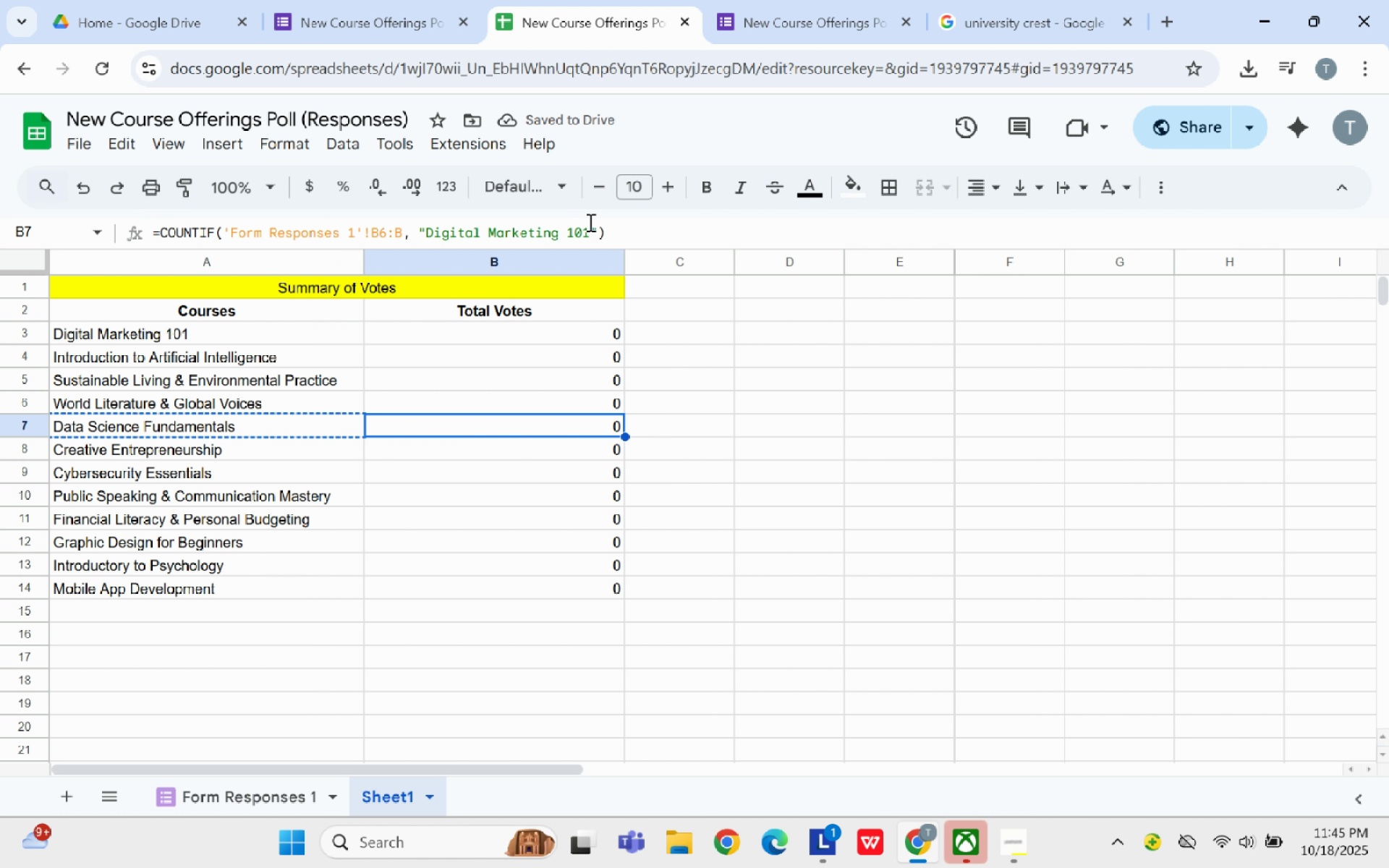 
left_click_drag(start_coordinate=[592, 229], to_coordinate=[428, 239])
 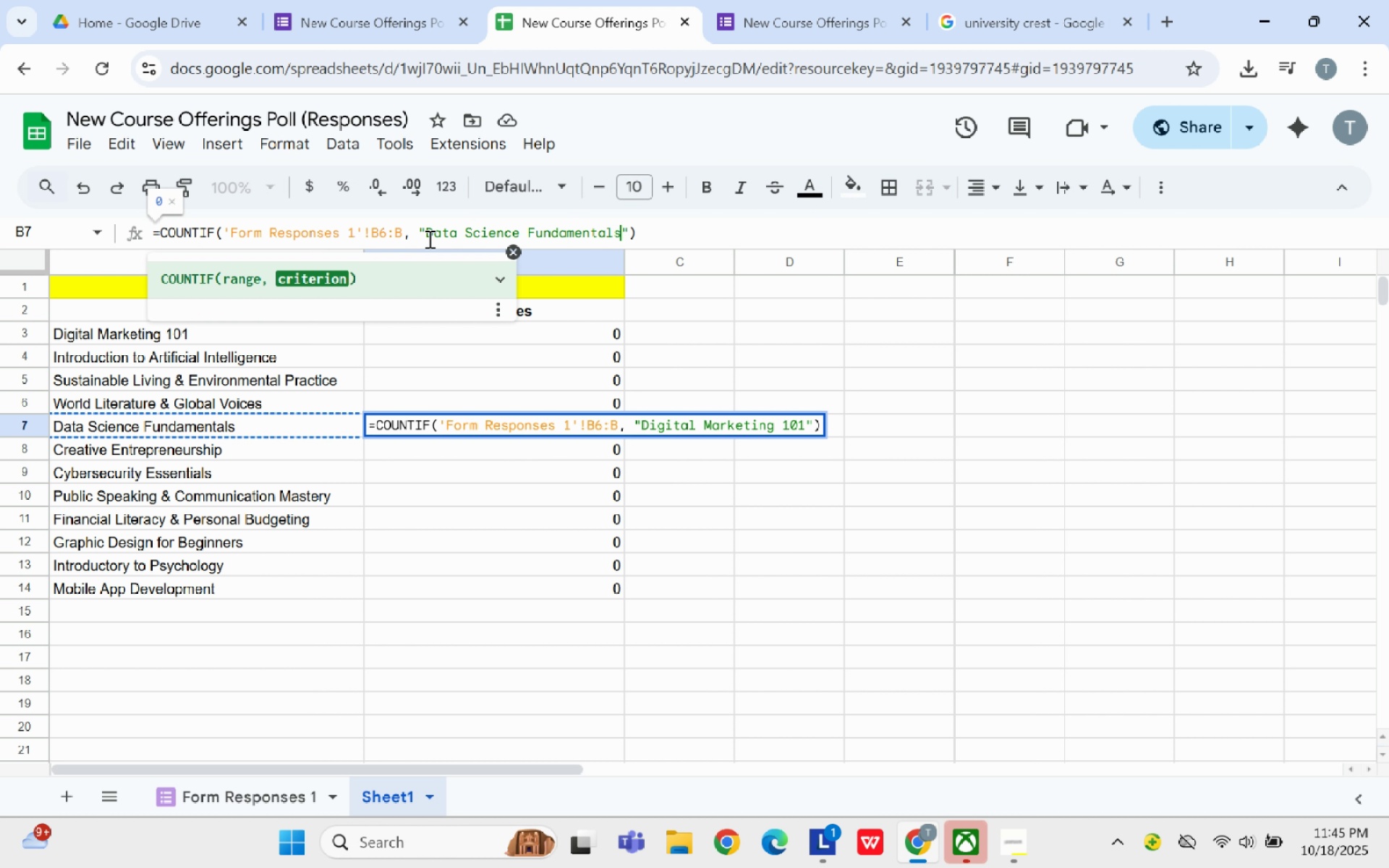 
key(Control+V)
 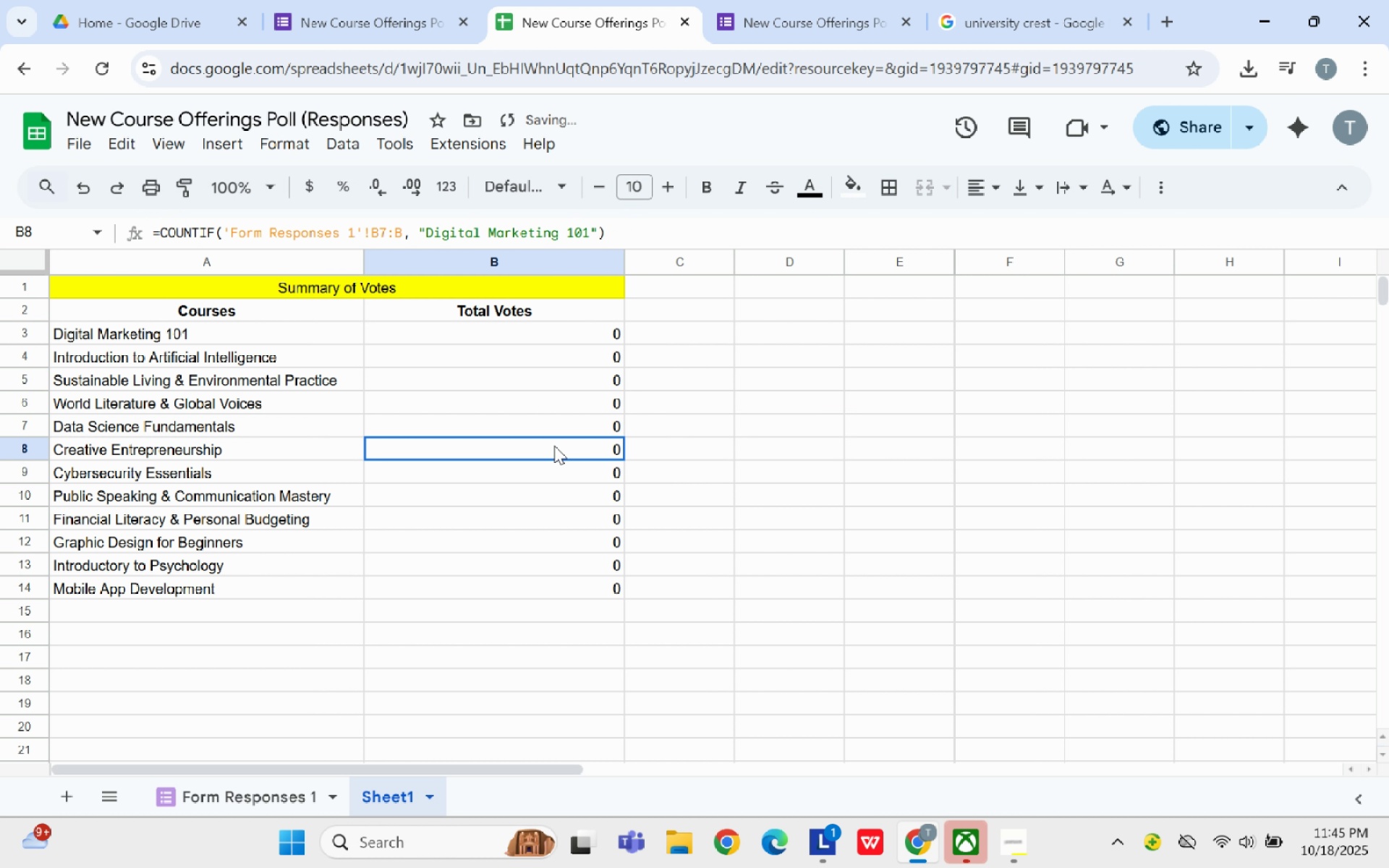 
left_click([554, 446])
 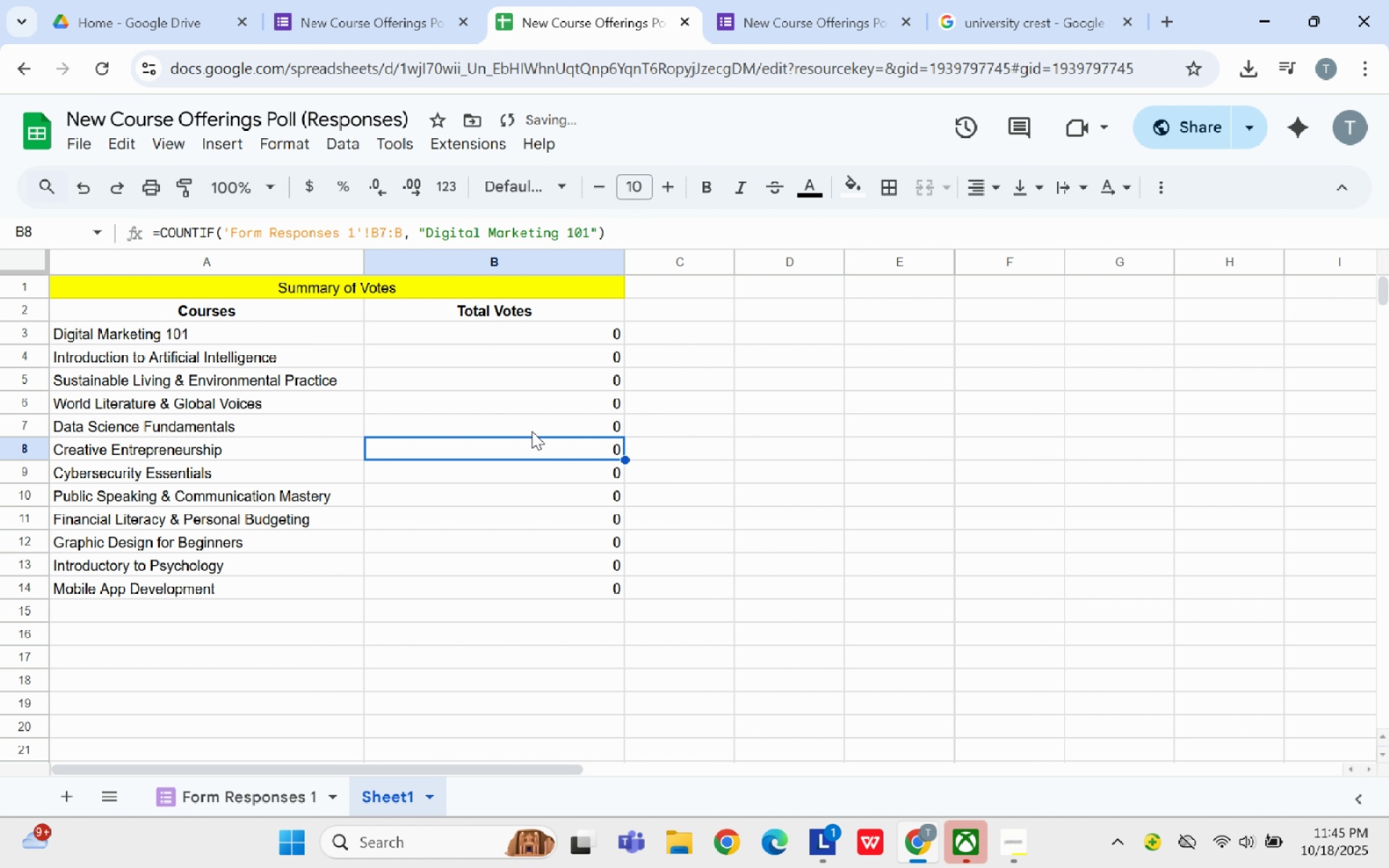 
left_click([528, 423])
 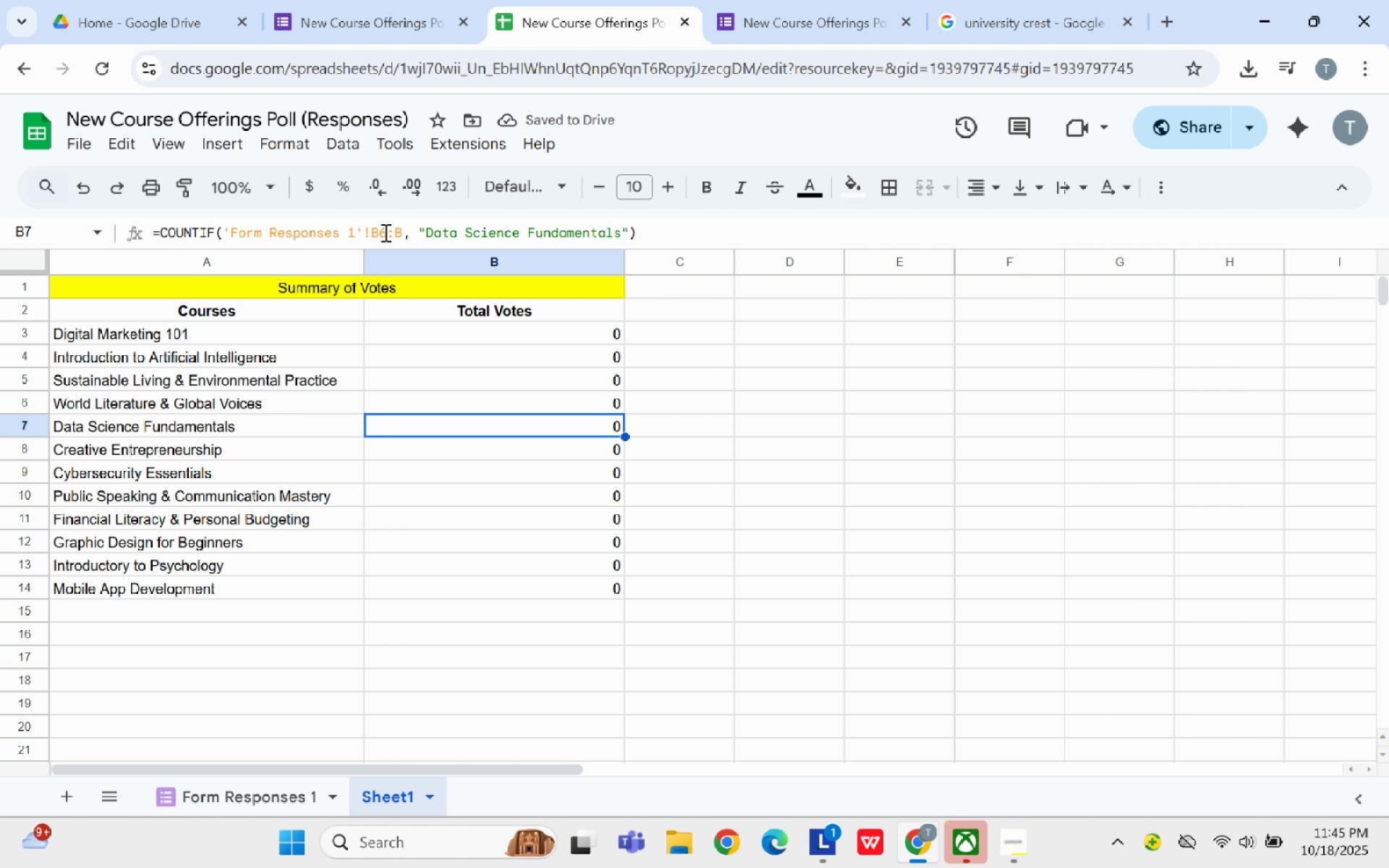 
left_click([384, 232])
 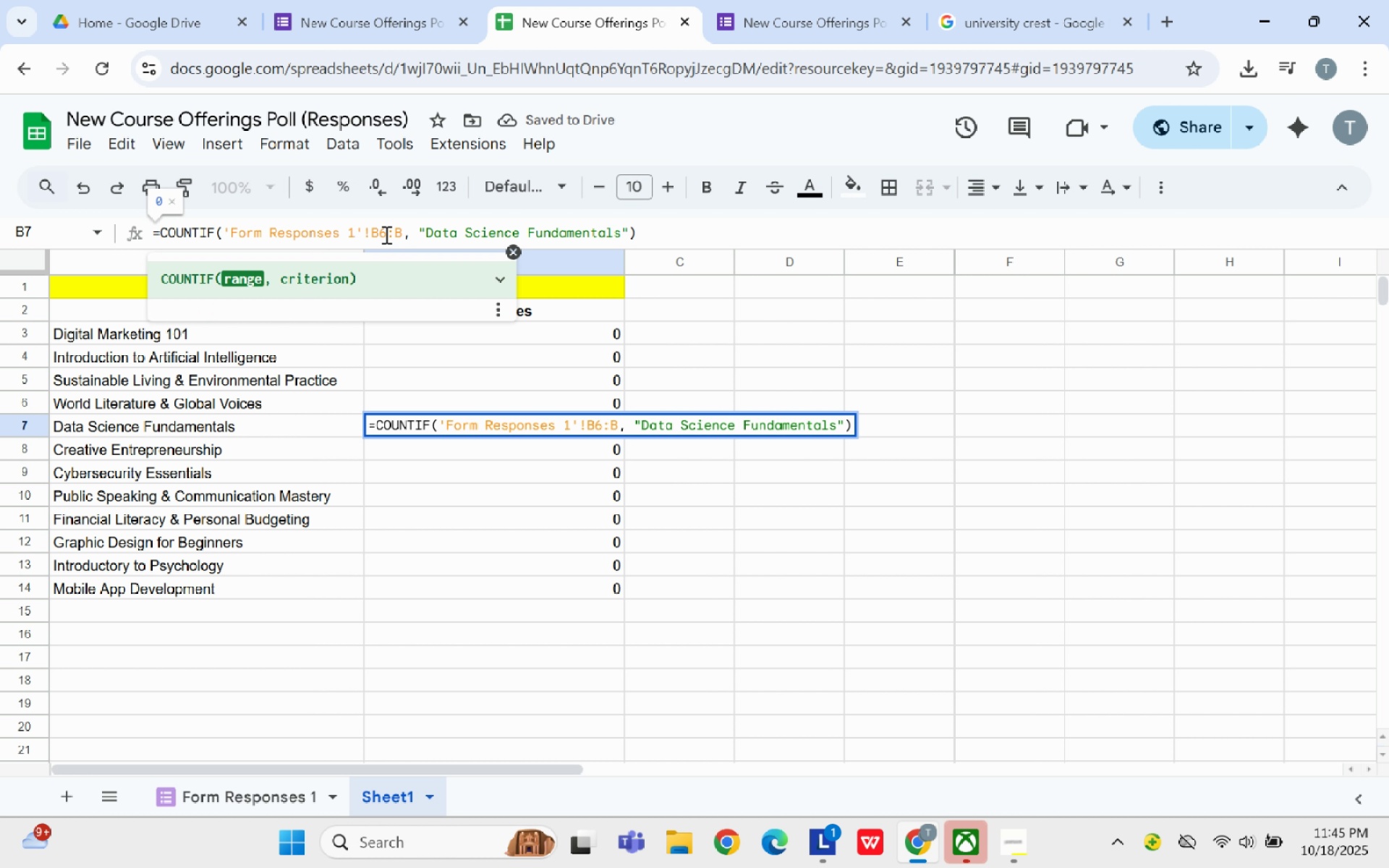 
key(Backspace)
 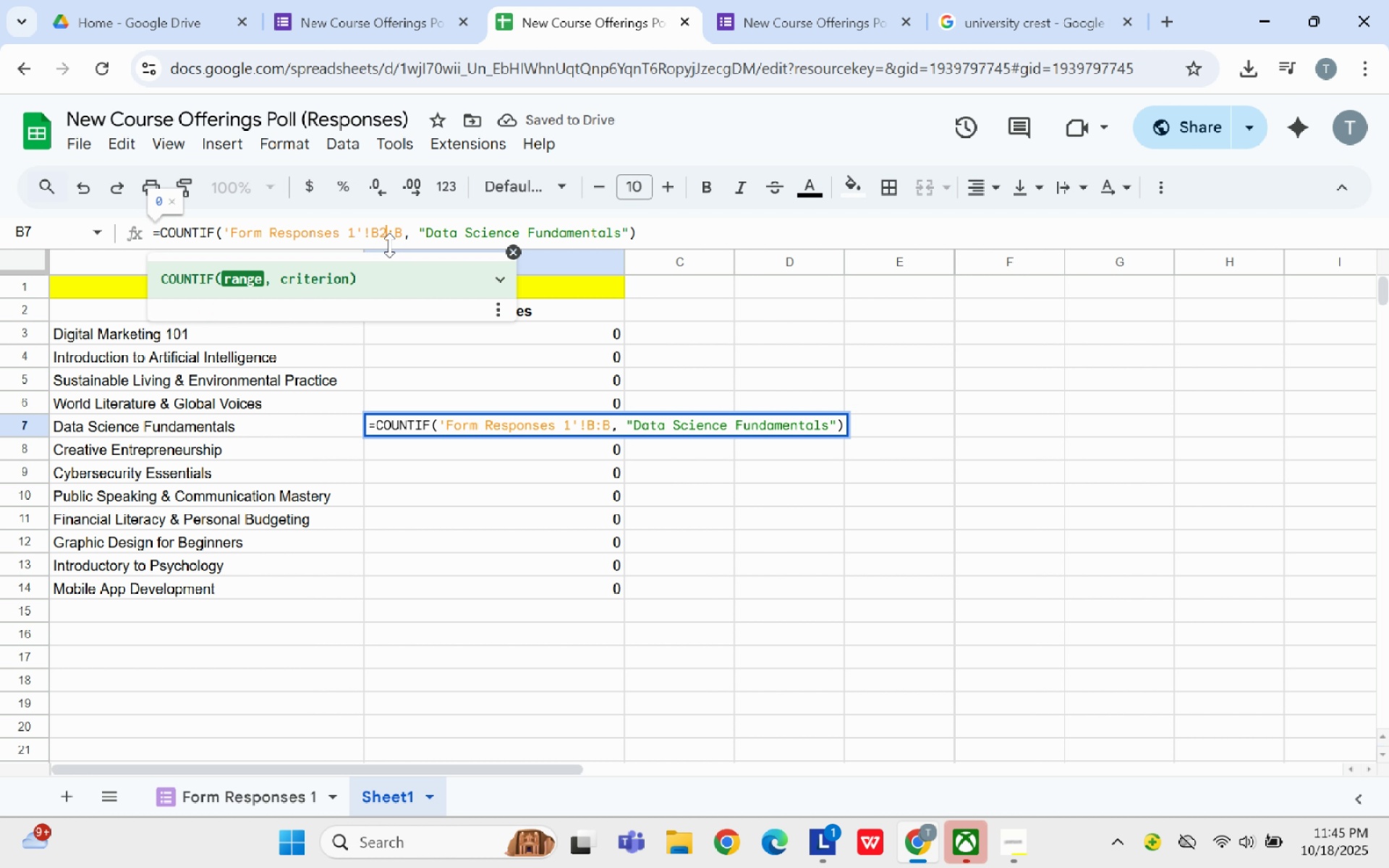 
key(2)
 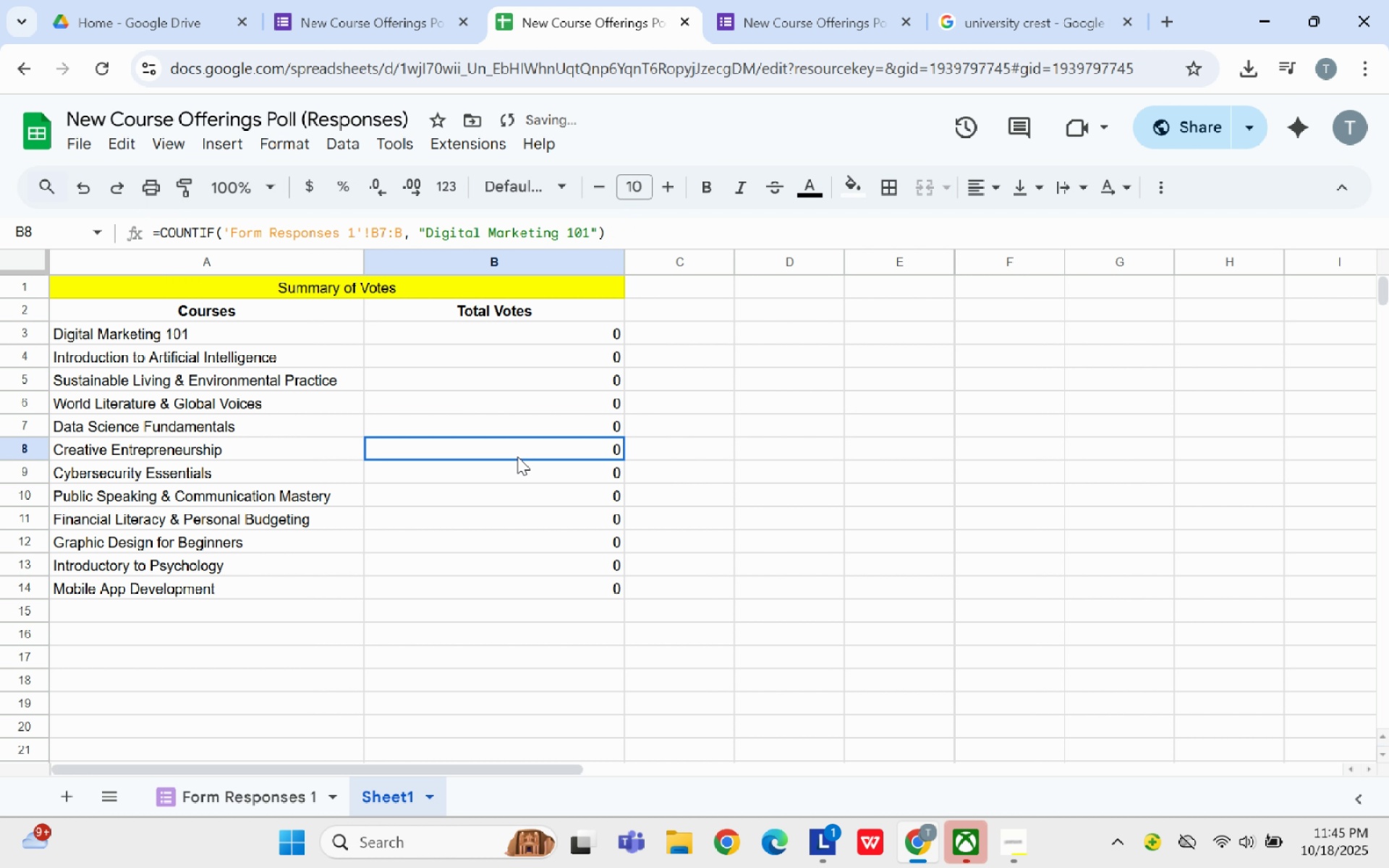 
left_click([517, 456])
 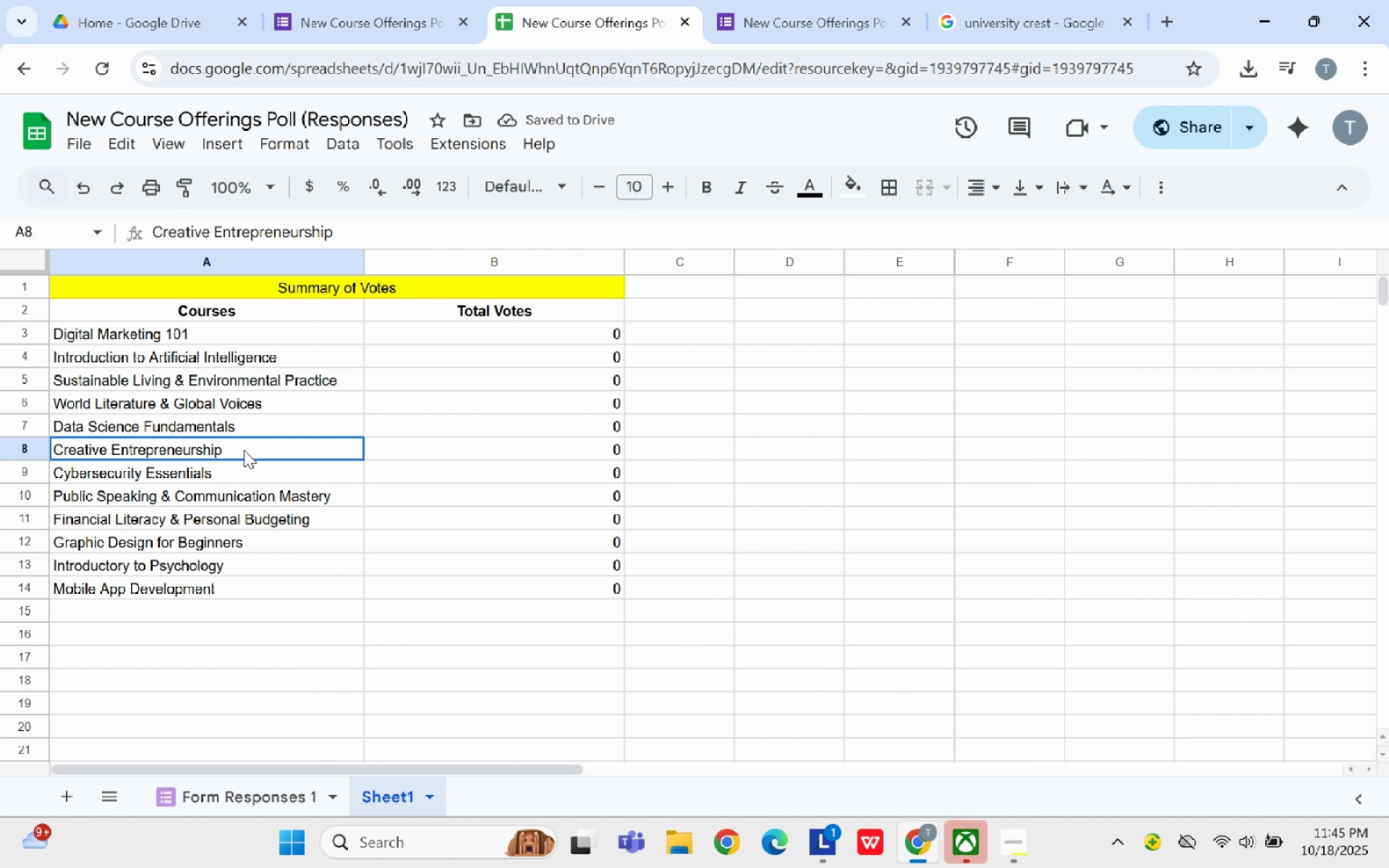 
left_click([244, 450])
 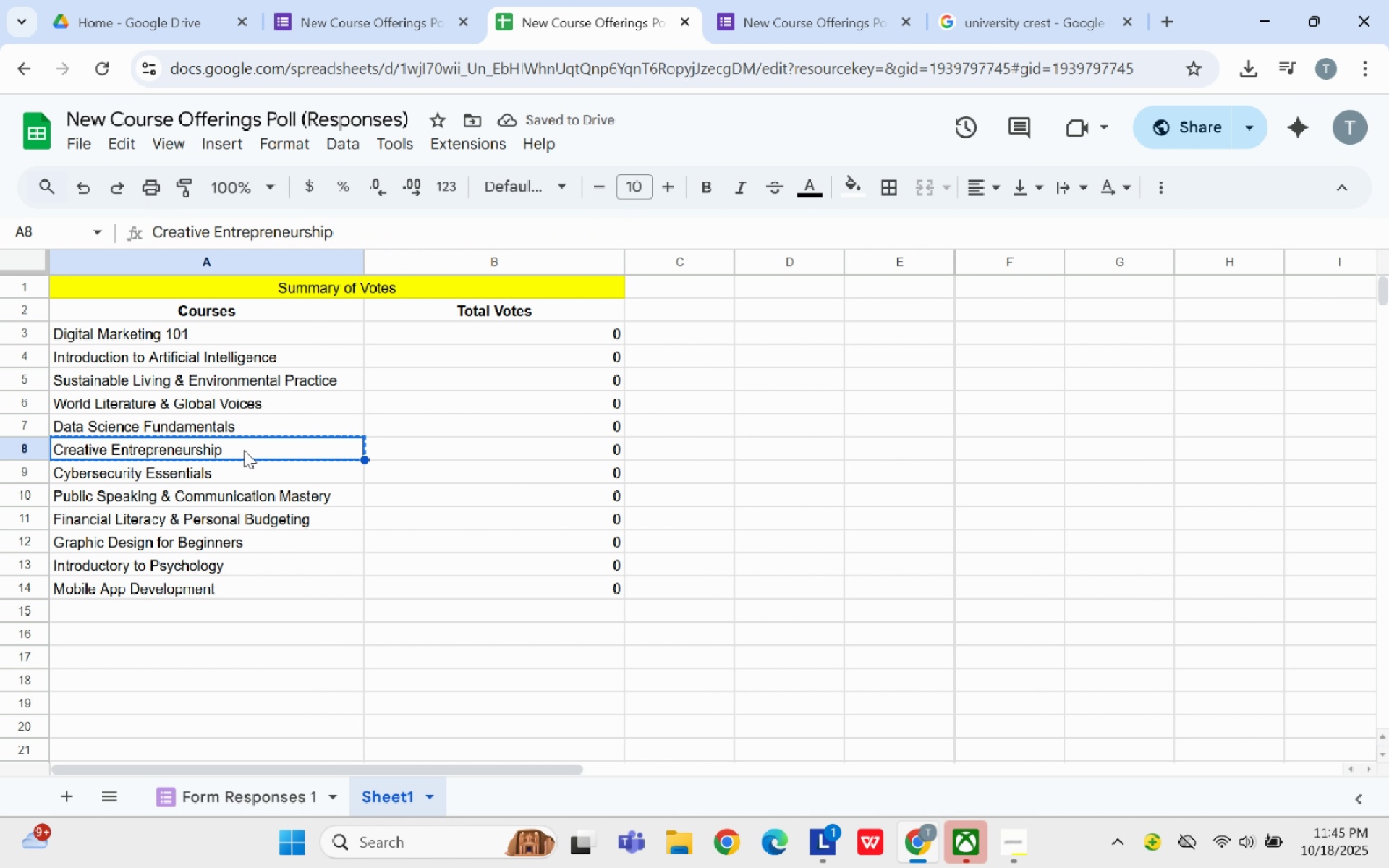 
key(Control+C)
 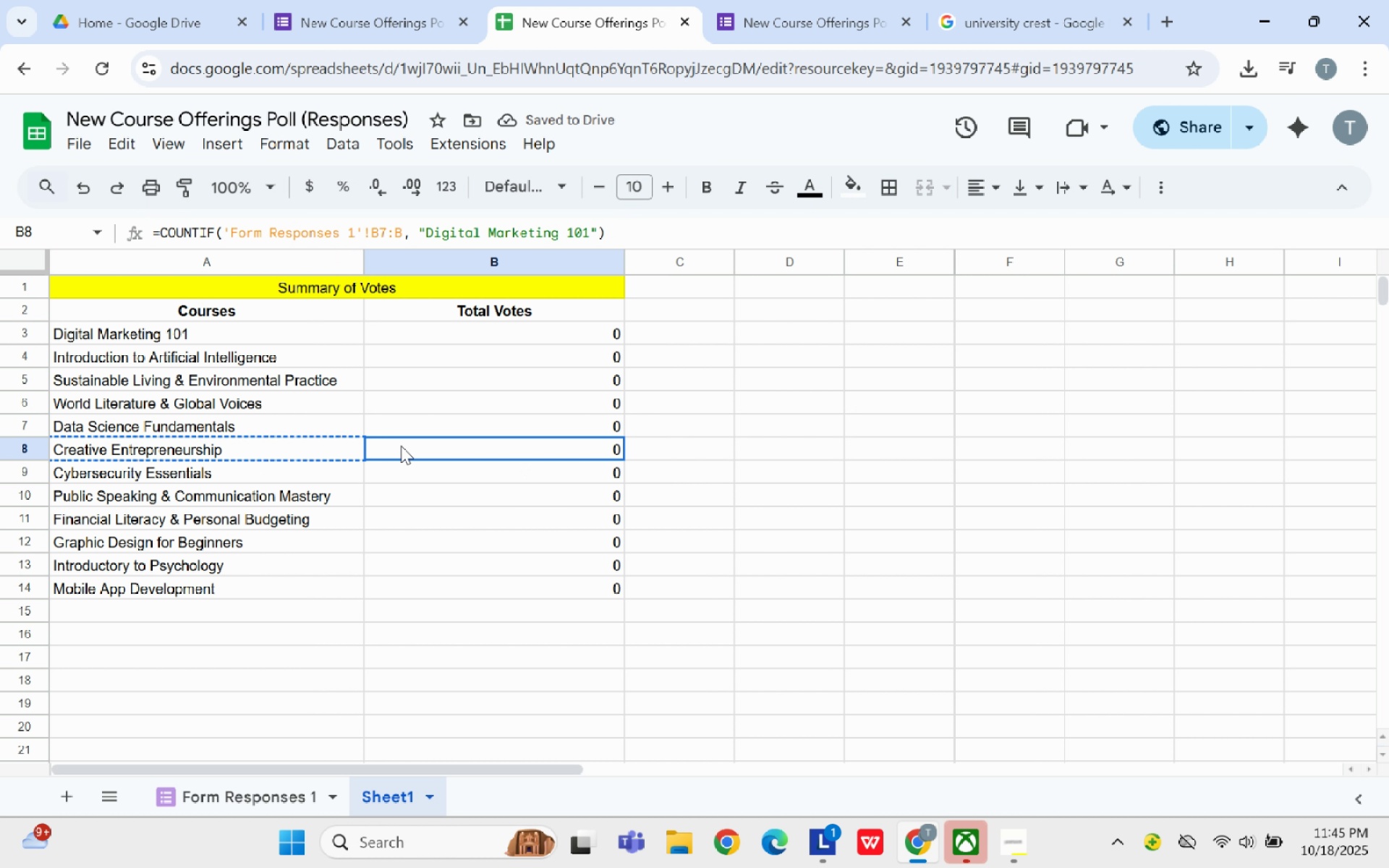 
left_click([401, 446])
 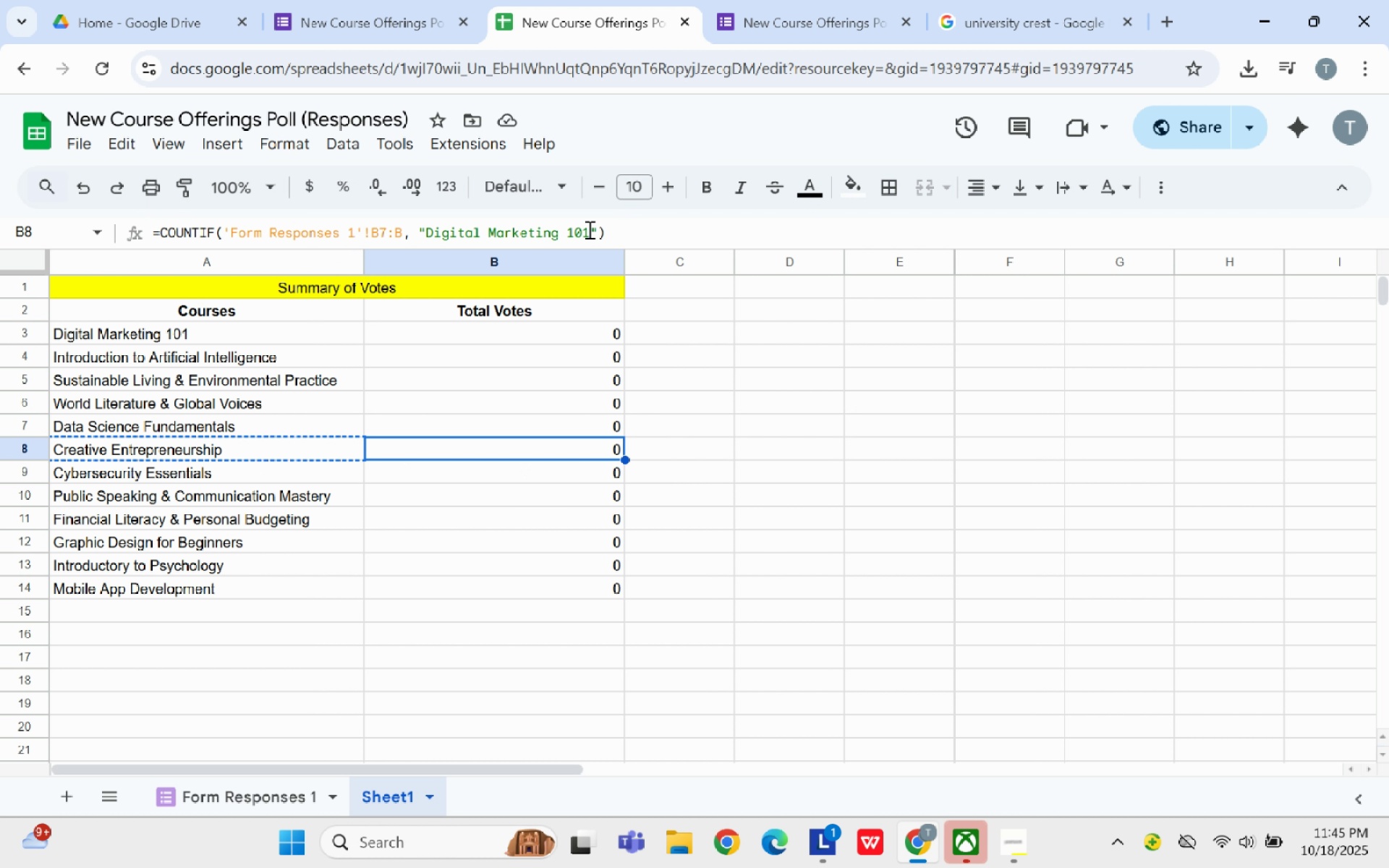 
left_click_drag(start_coordinate=[588, 229], to_coordinate=[429, 232])
 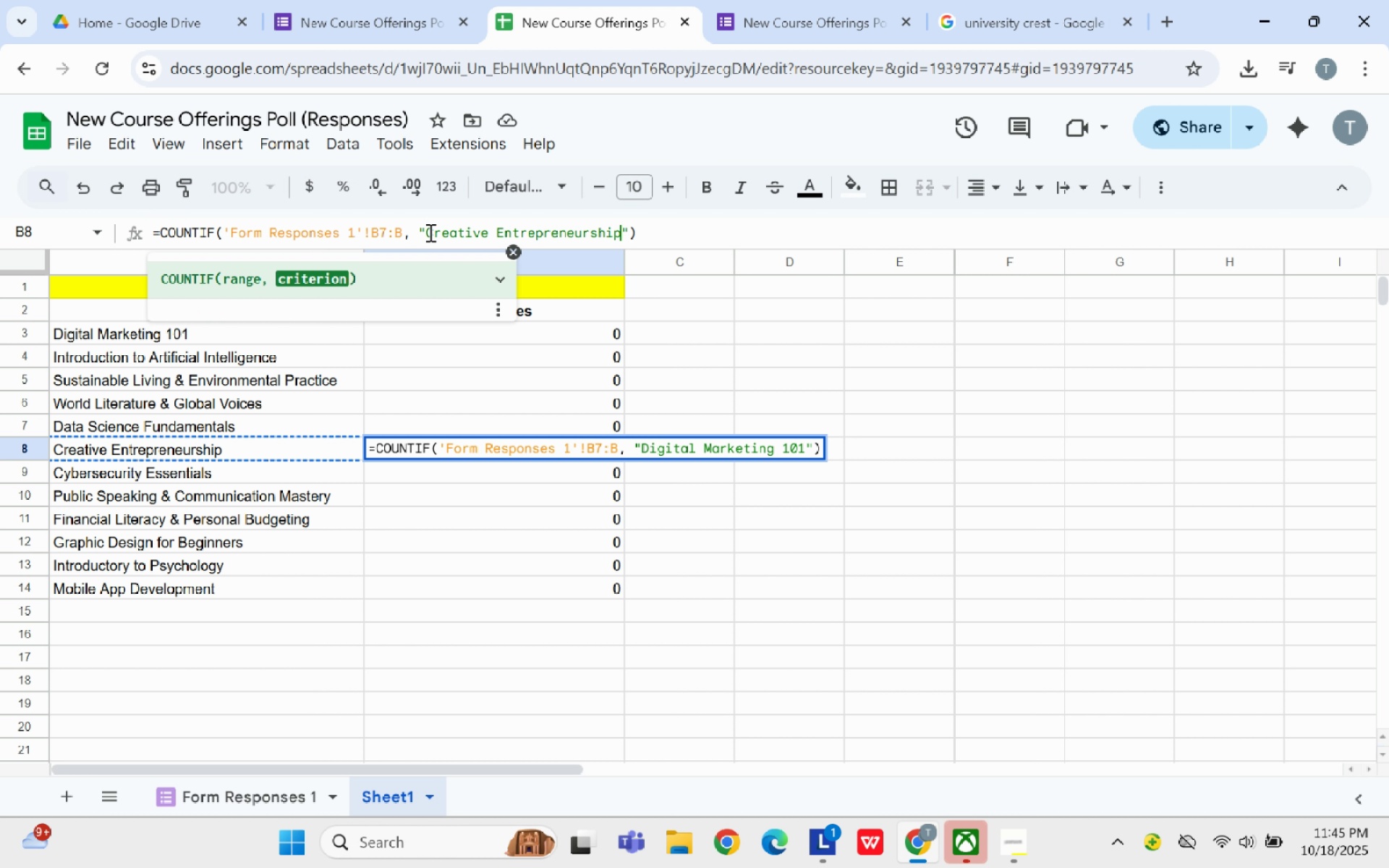 
key(Control+V)
 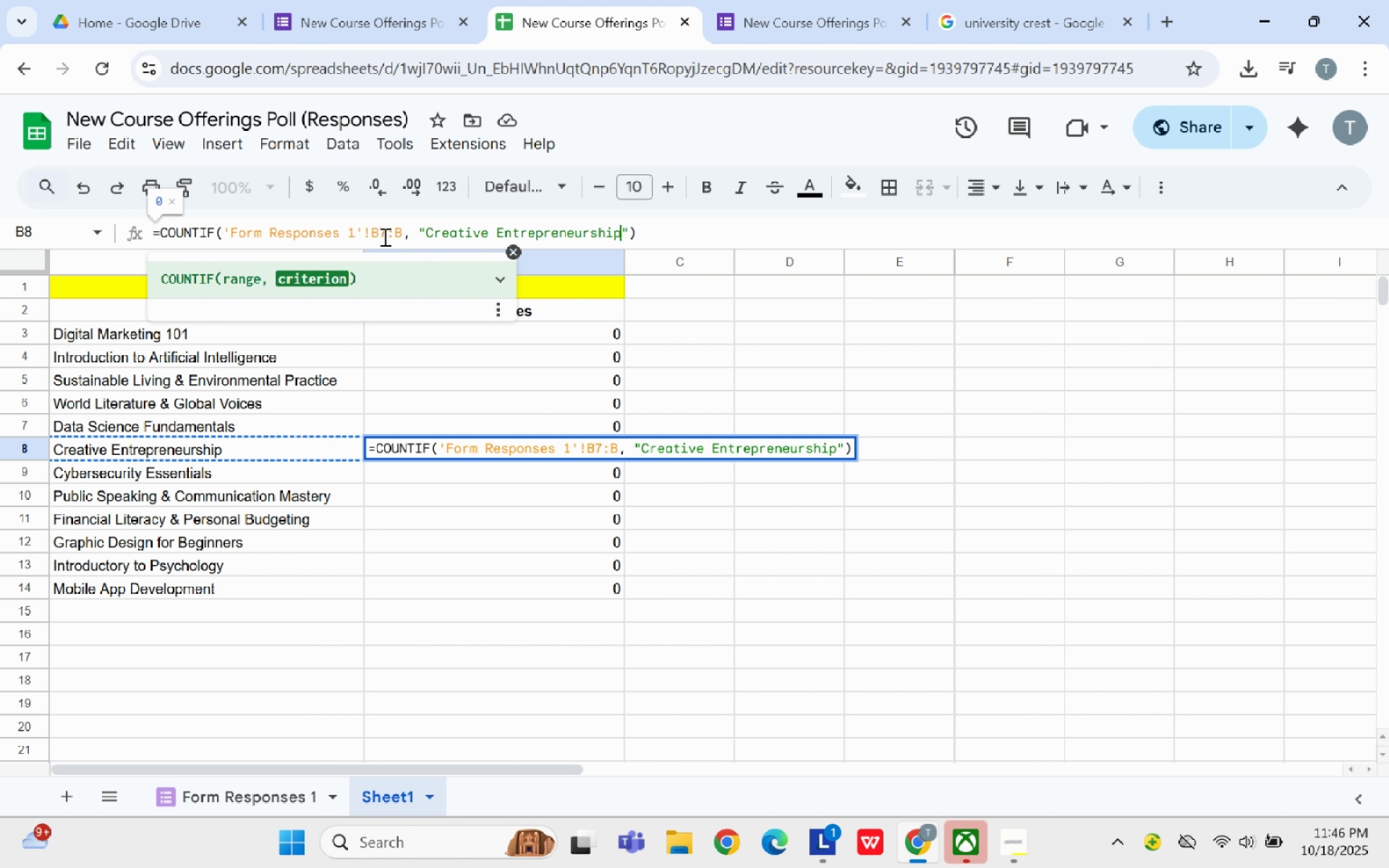 
left_click([383, 237])
 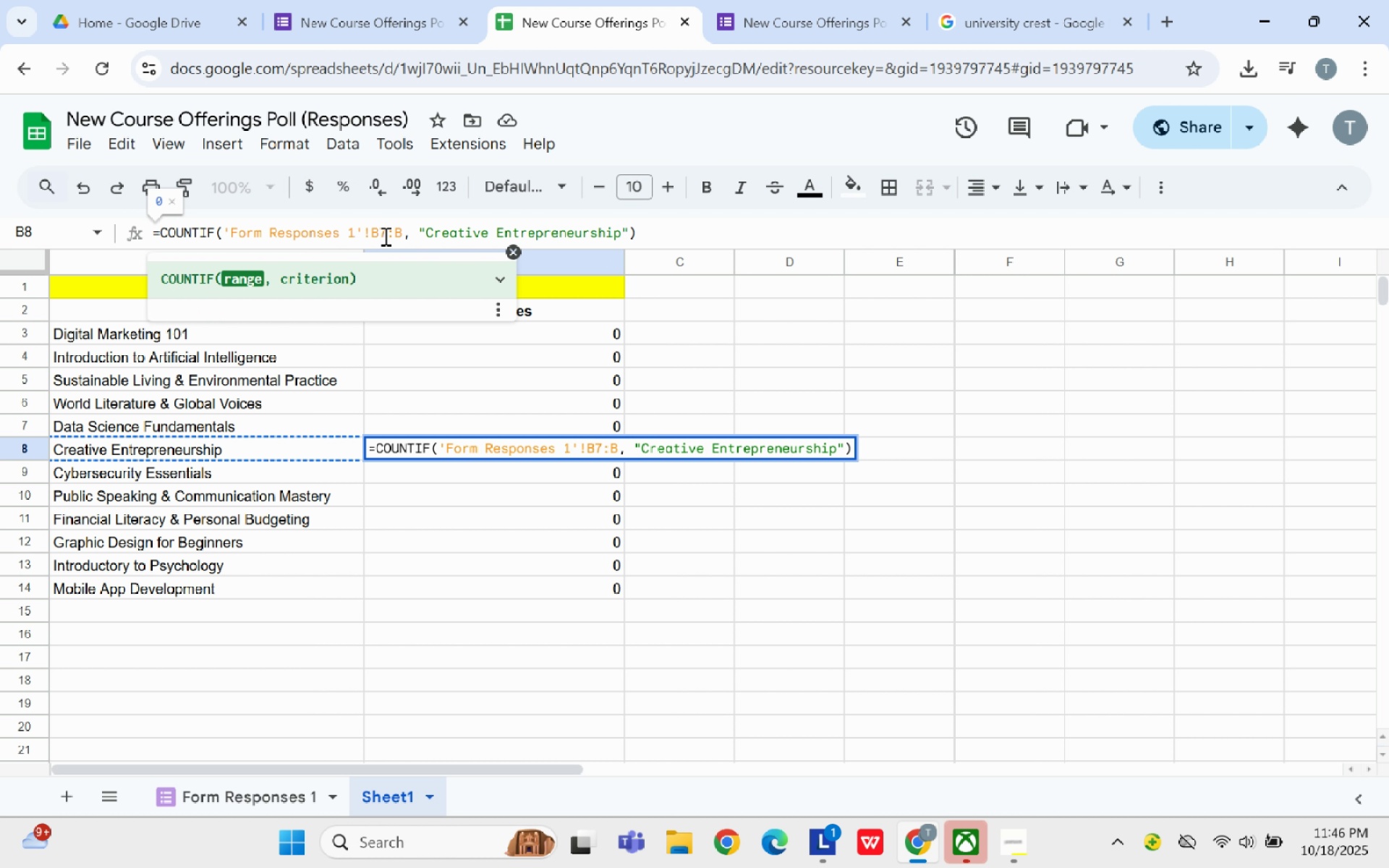 
key(Backspace)
 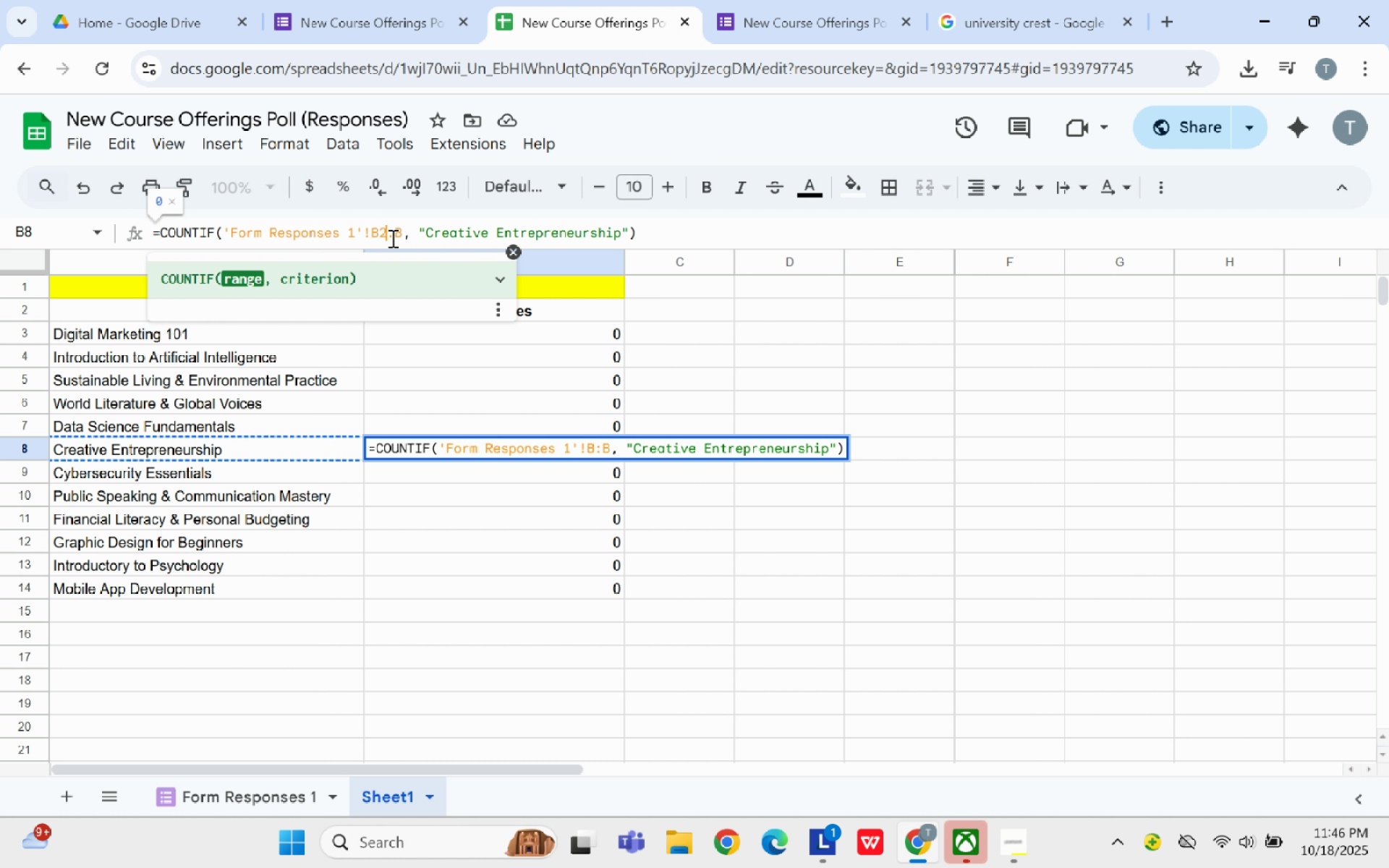 
key(2)
 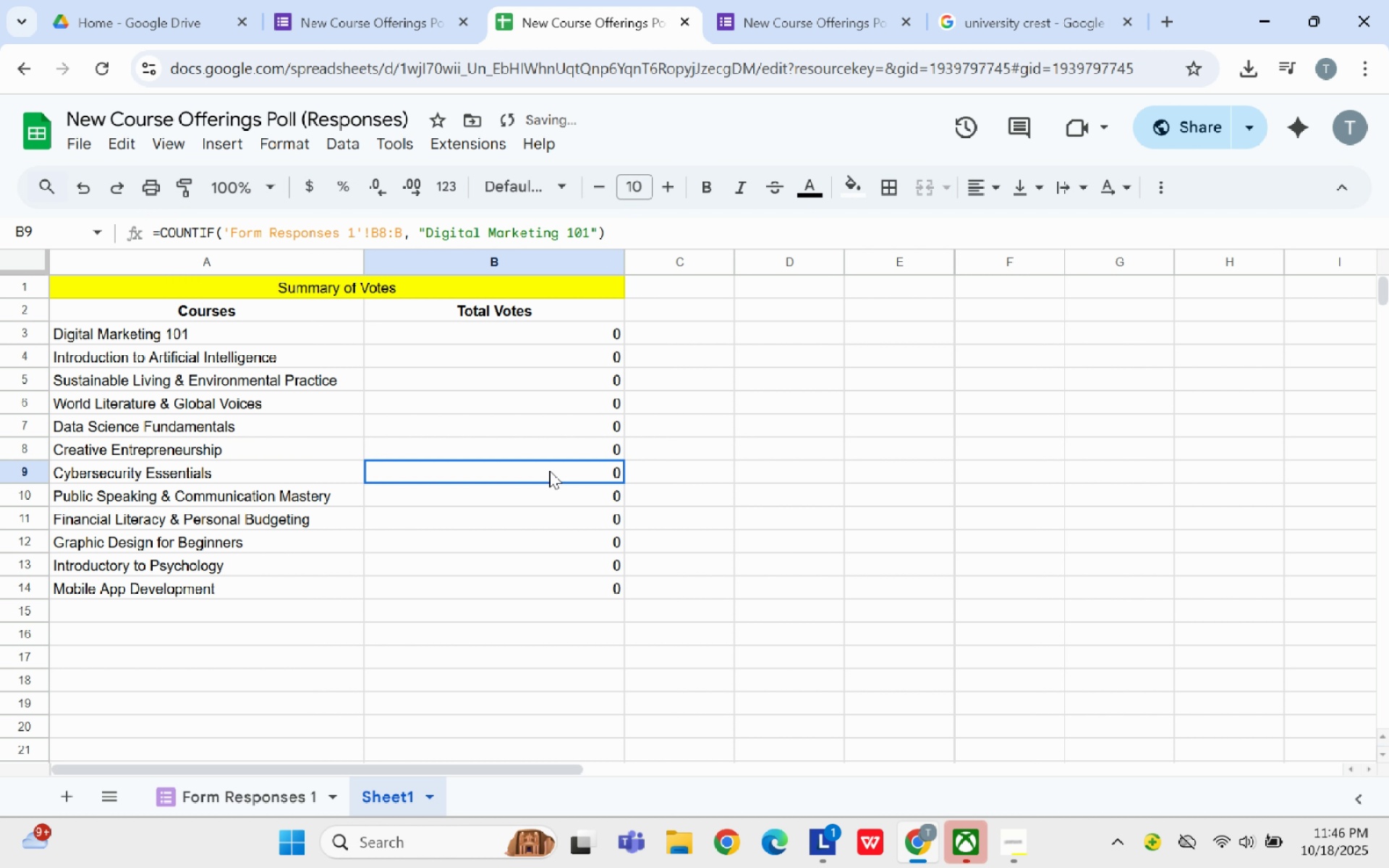 
left_click([549, 470])
 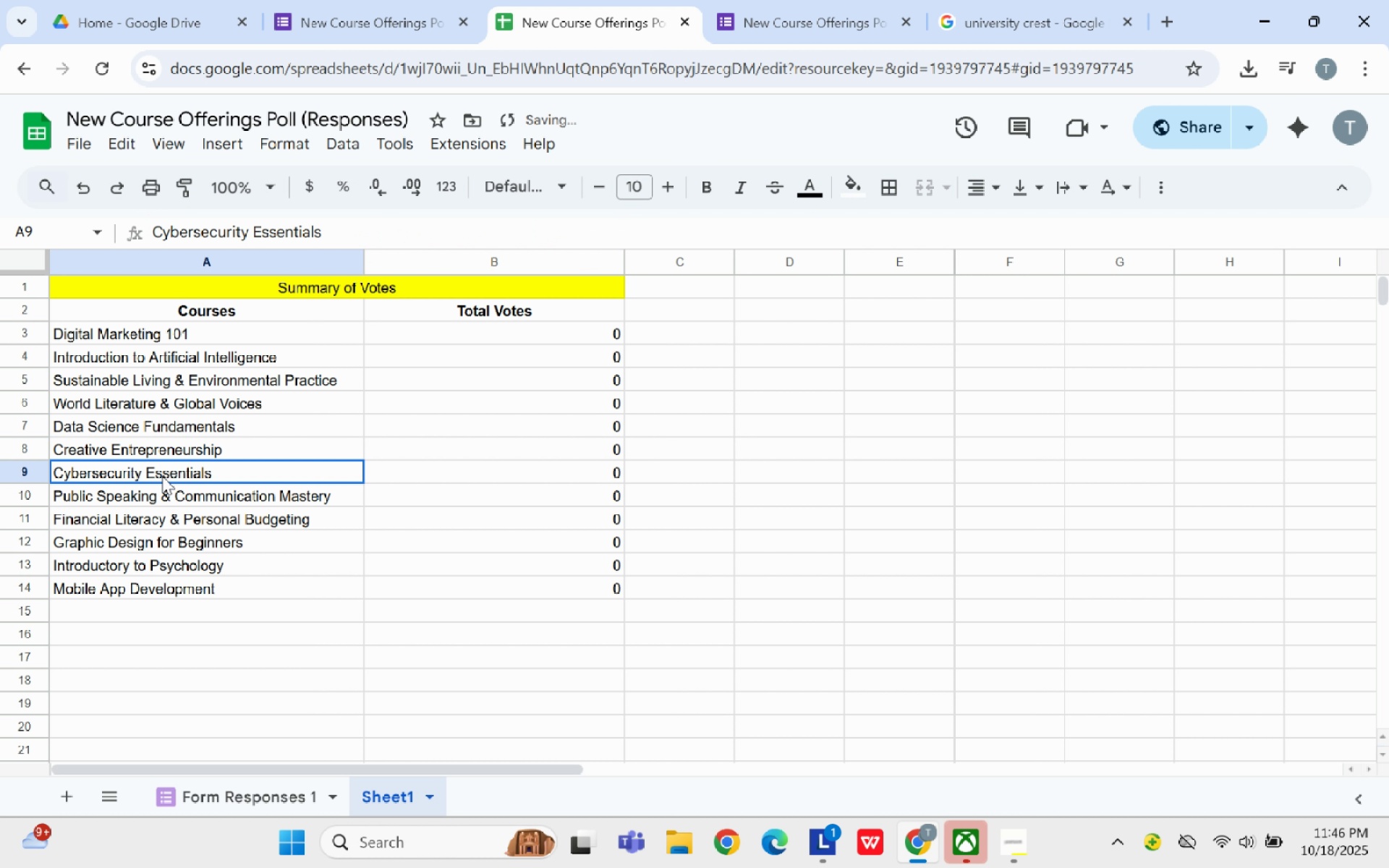 
left_click([162, 476])
 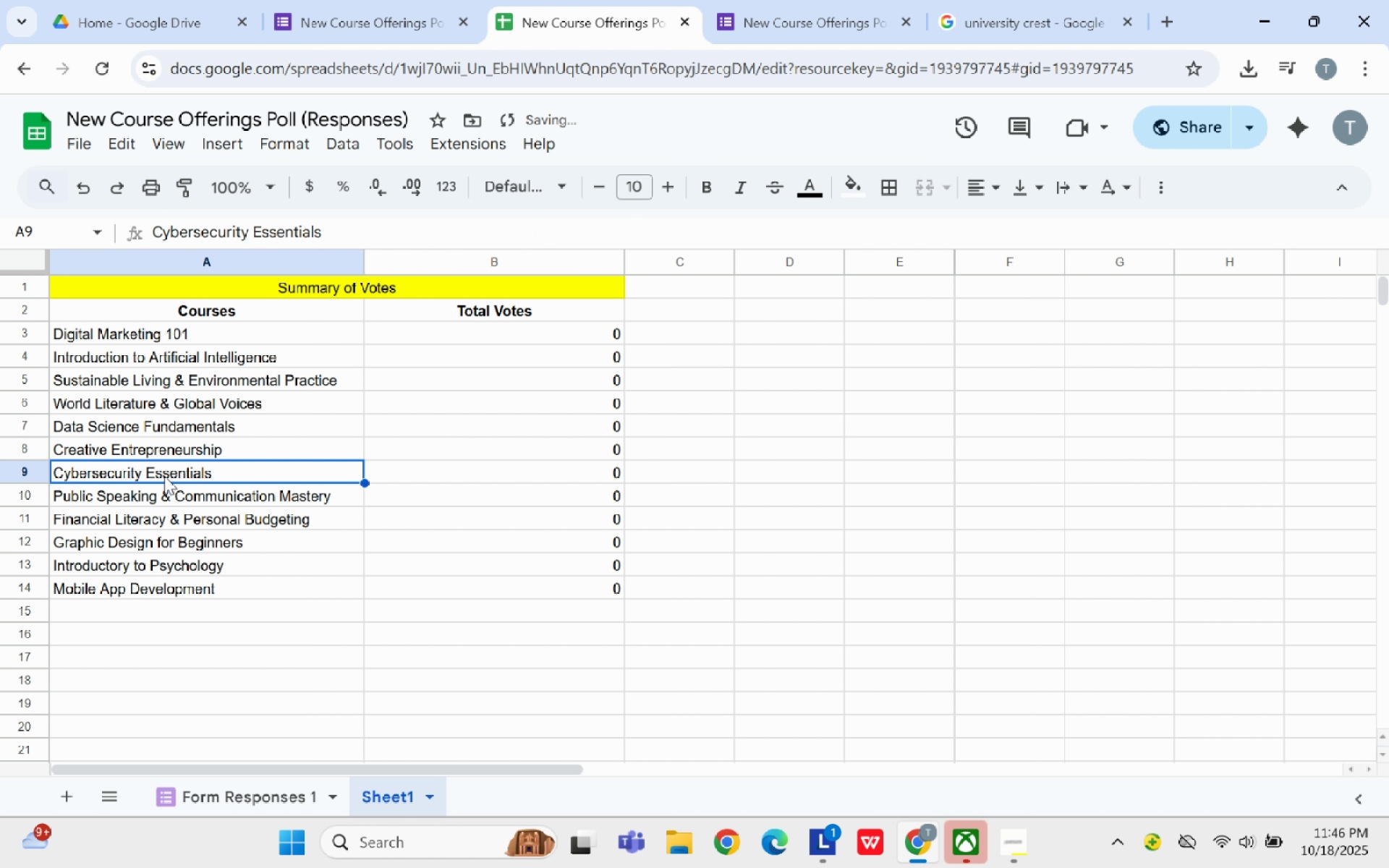 
key(Control+C)
 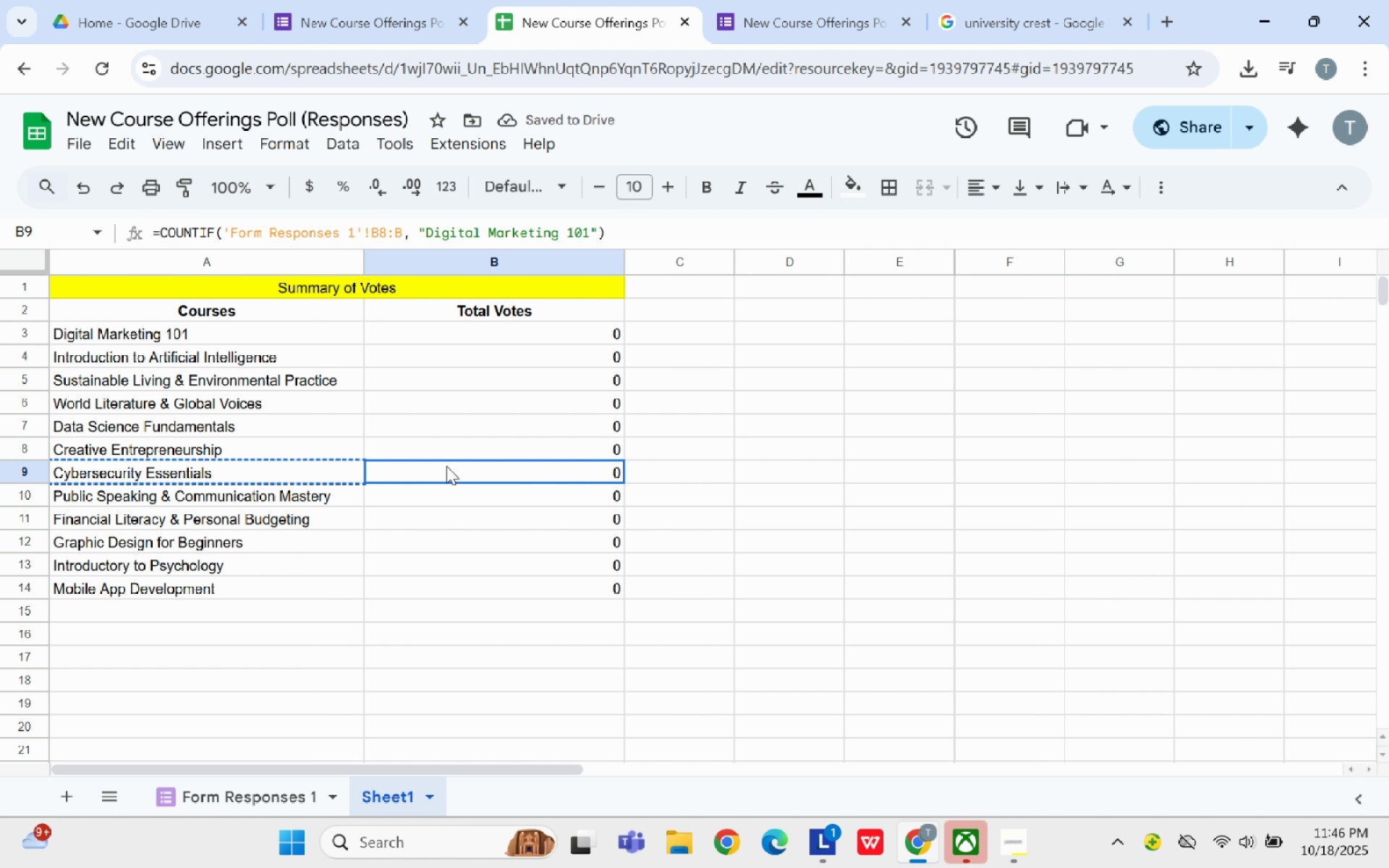 
left_click([446, 466])
 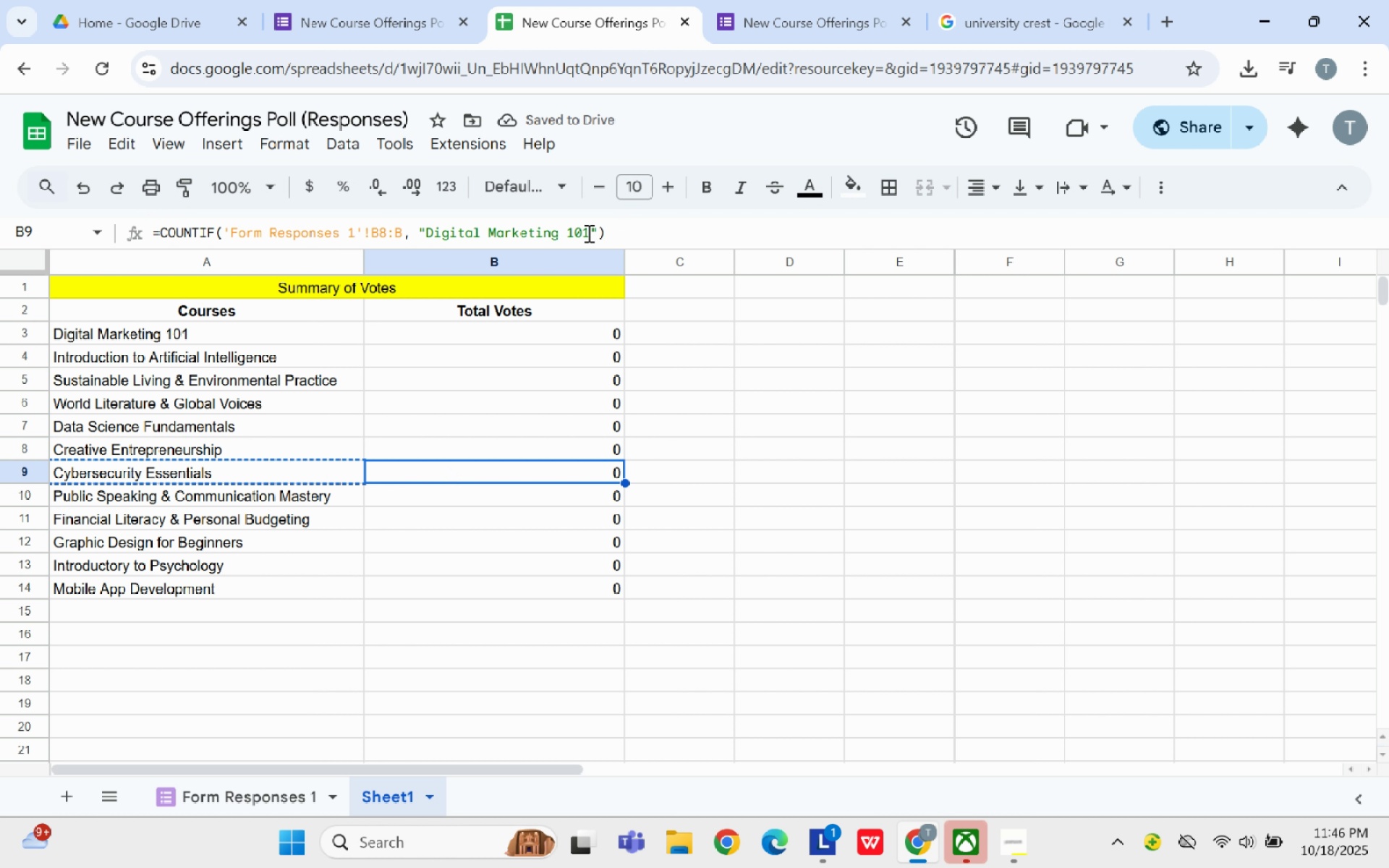 
left_click_drag(start_coordinate=[587, 233], to_coordinate=[427, 234])
 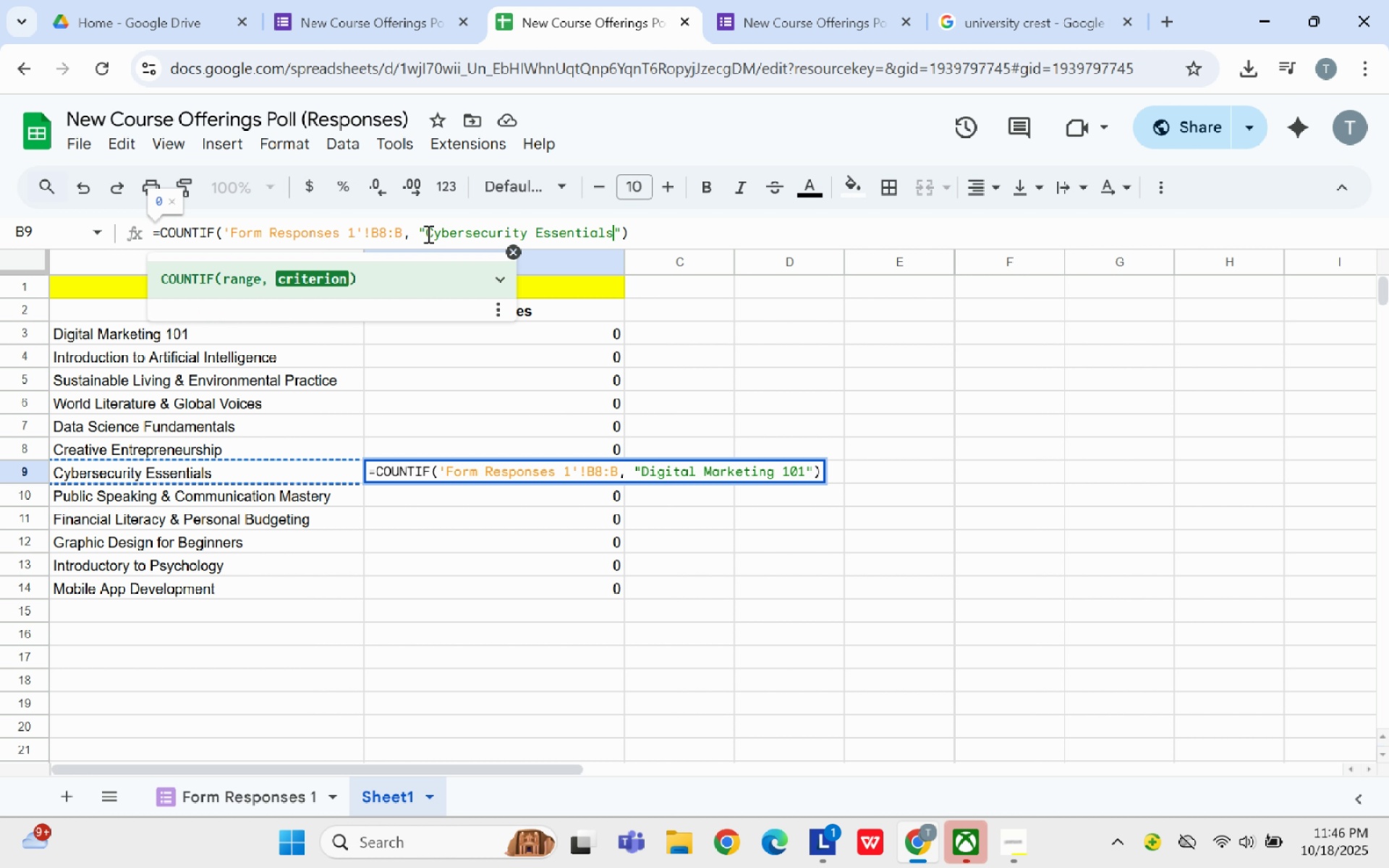 
key(Control+V)
 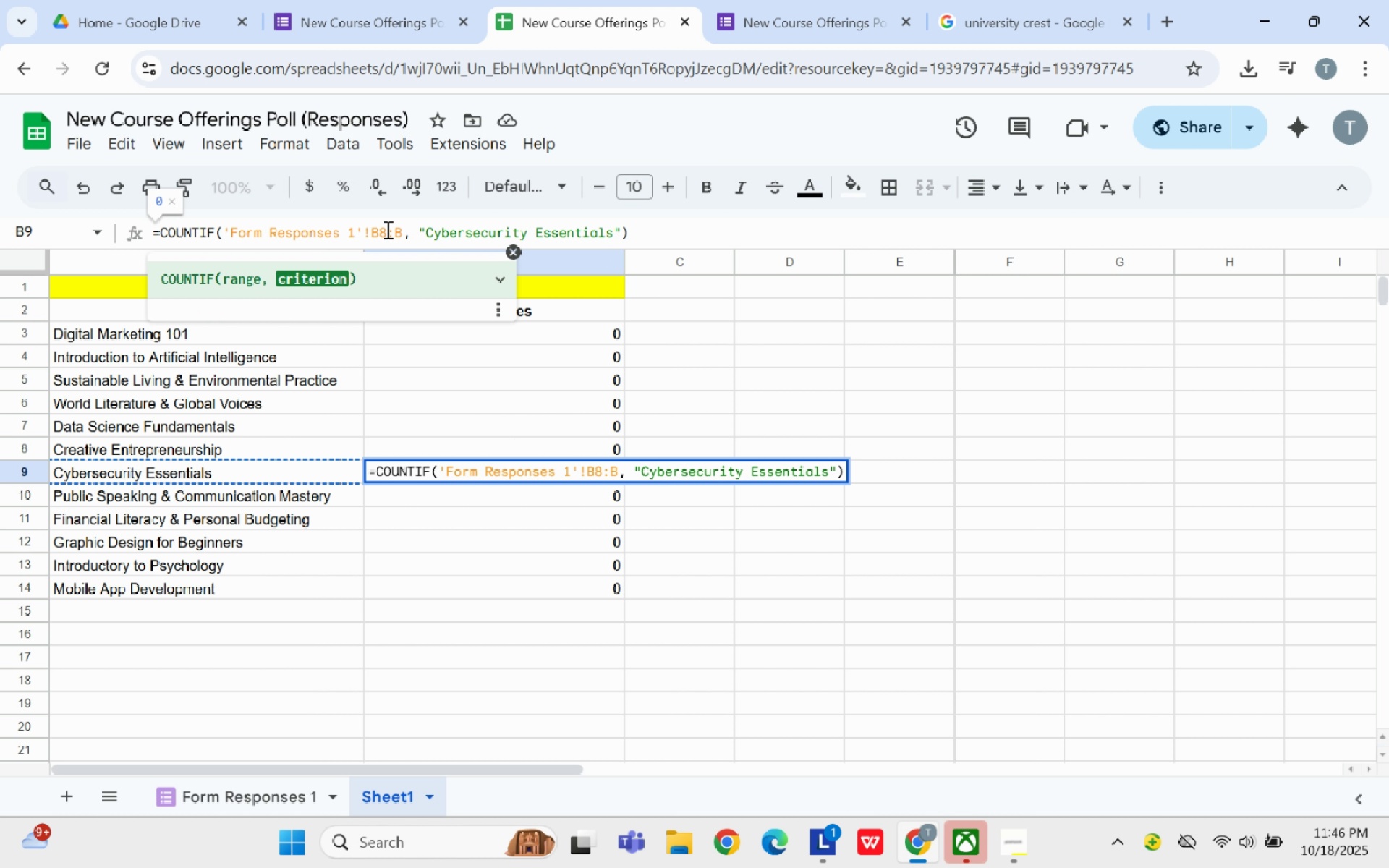 
left_click([386, 229])
 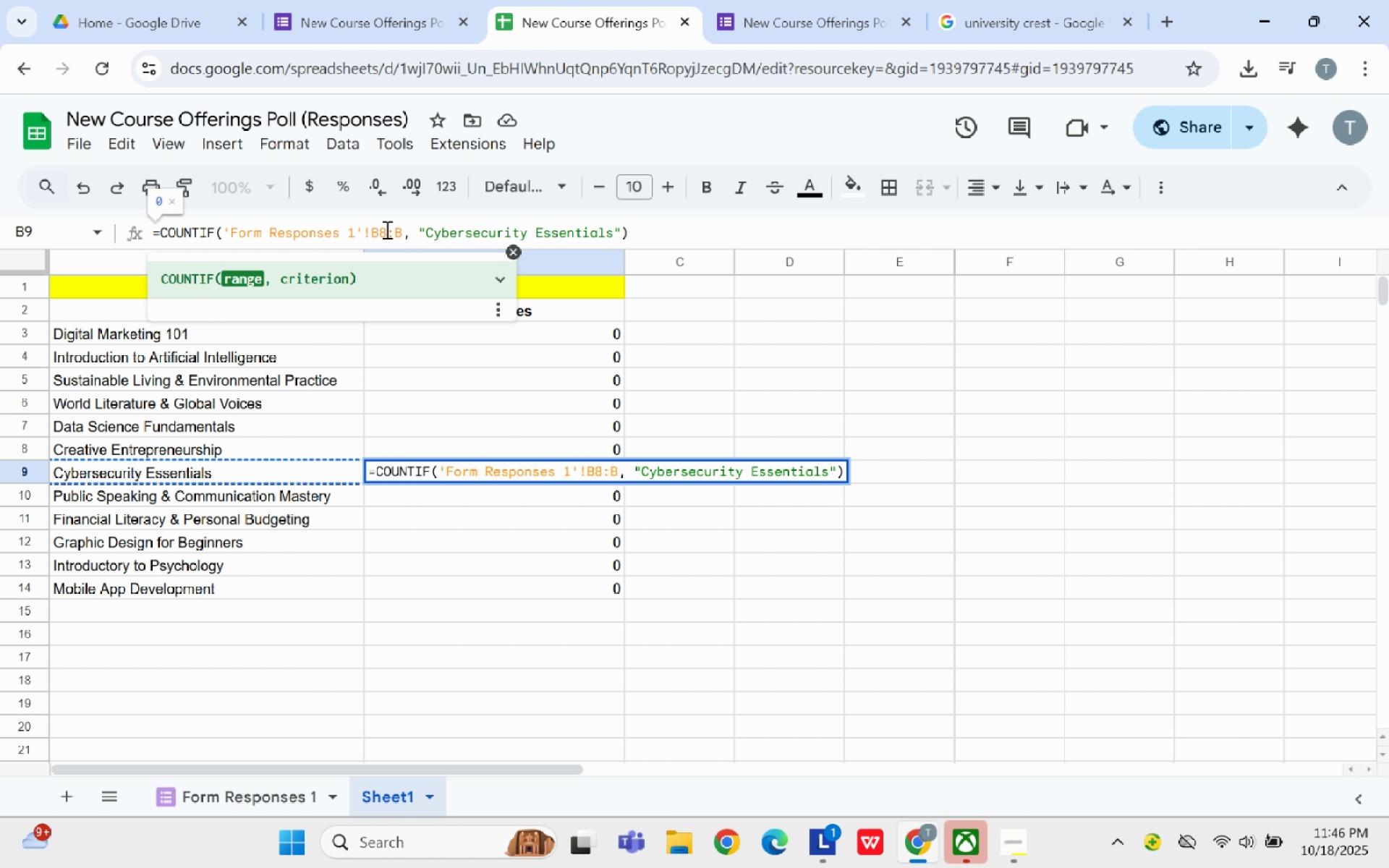 
key(Backspace)
 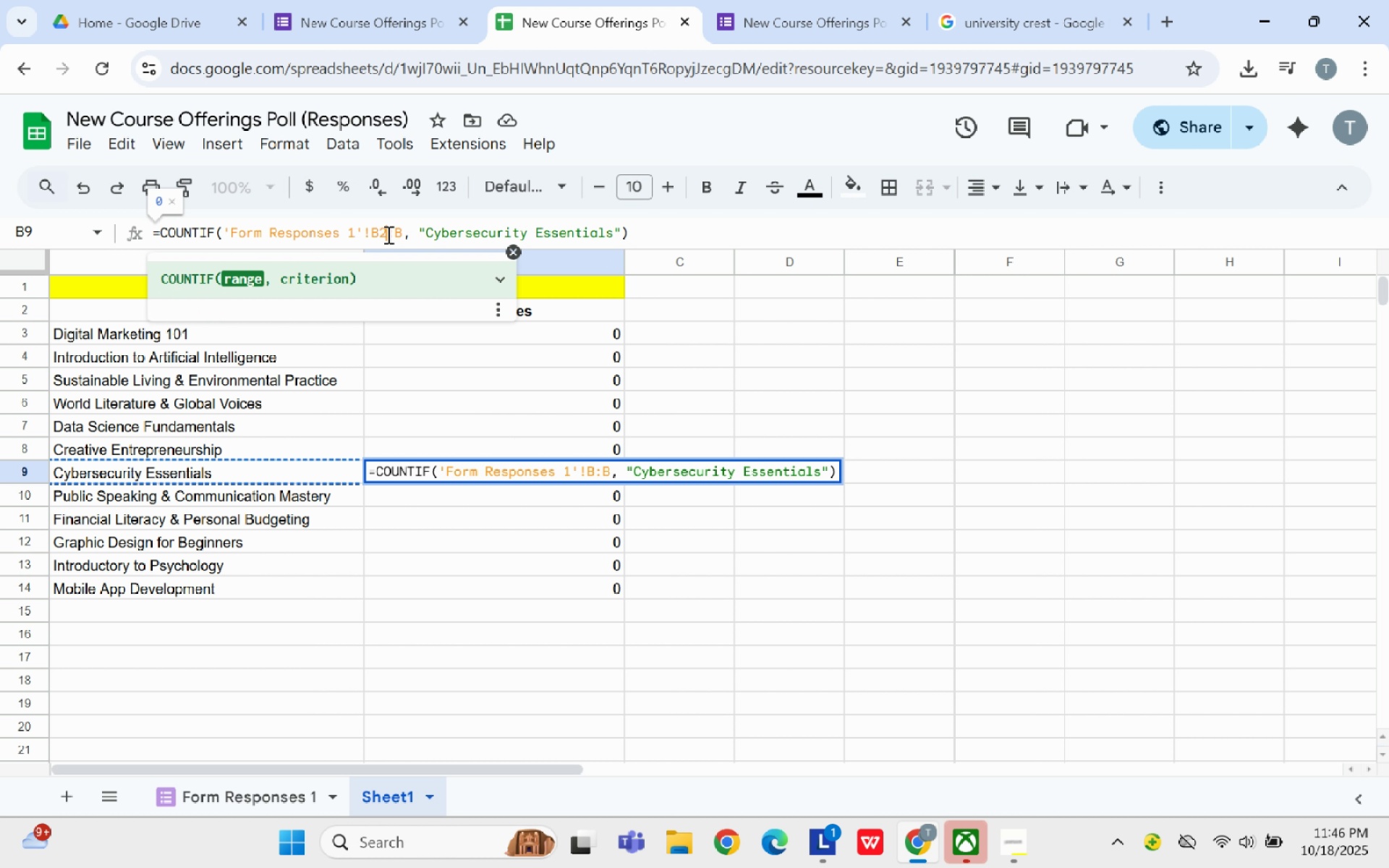 
key(2)
 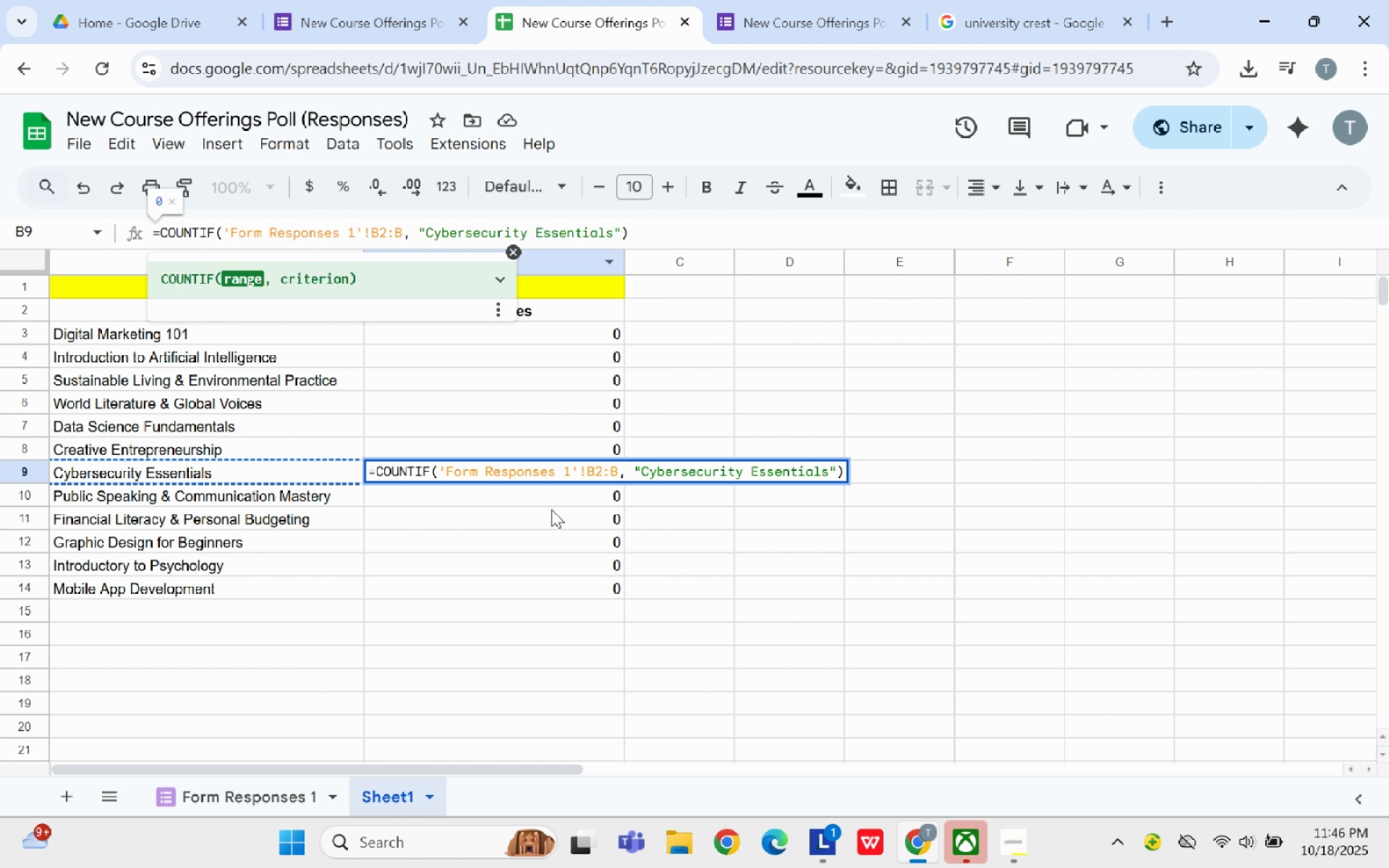 
left_click([546, 503])
 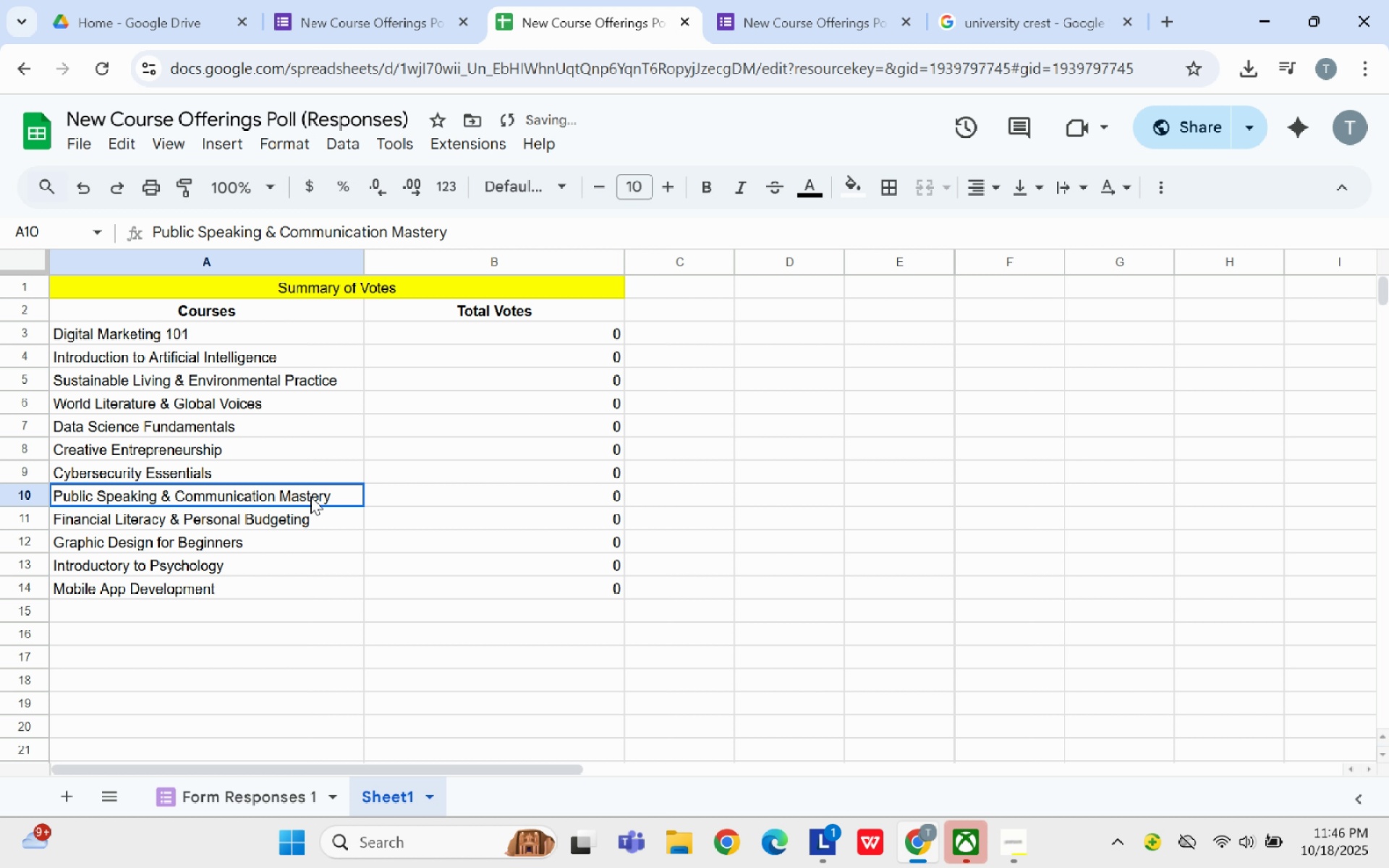 
left_click([310, 496])
 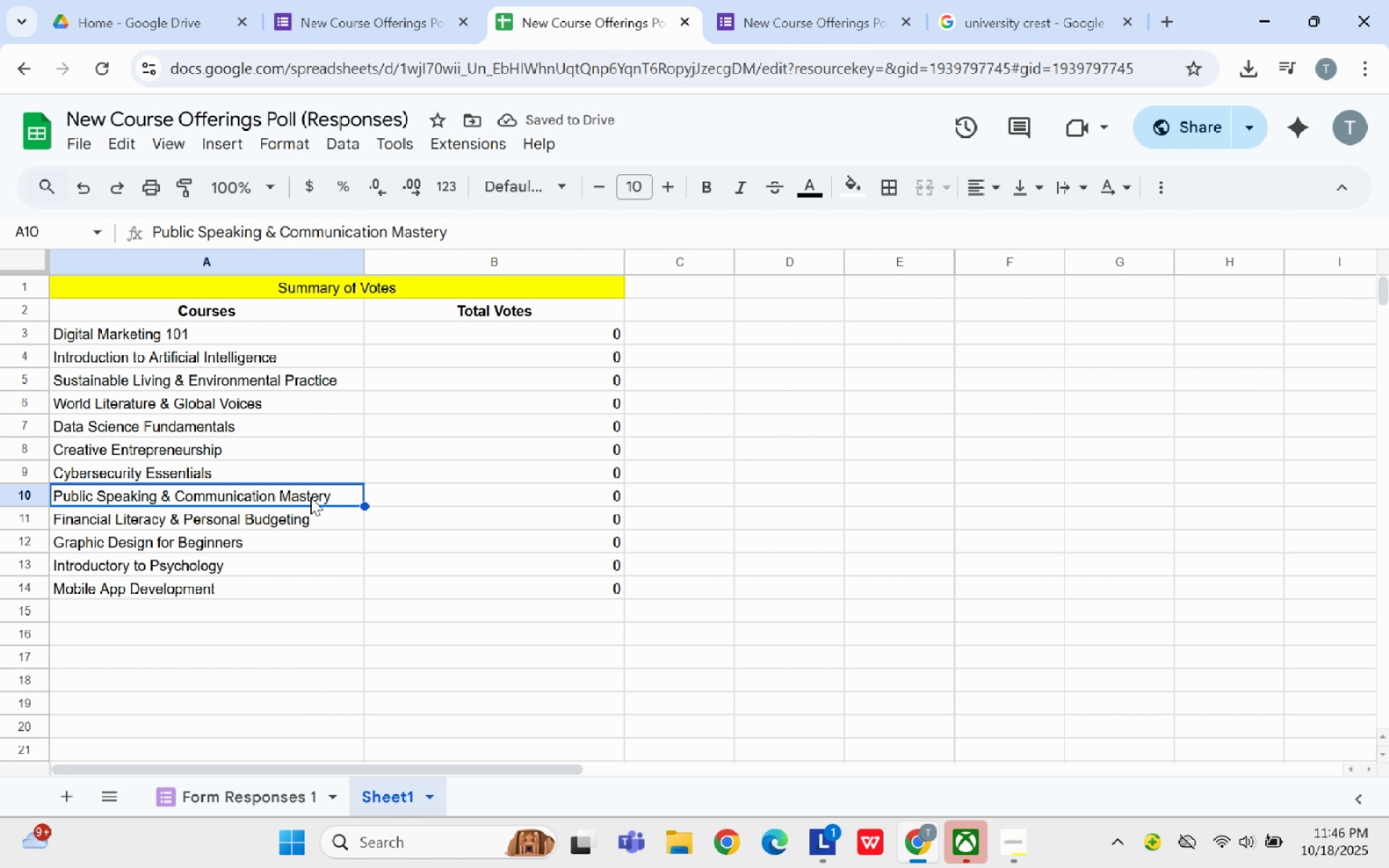 
key(Control+C)
 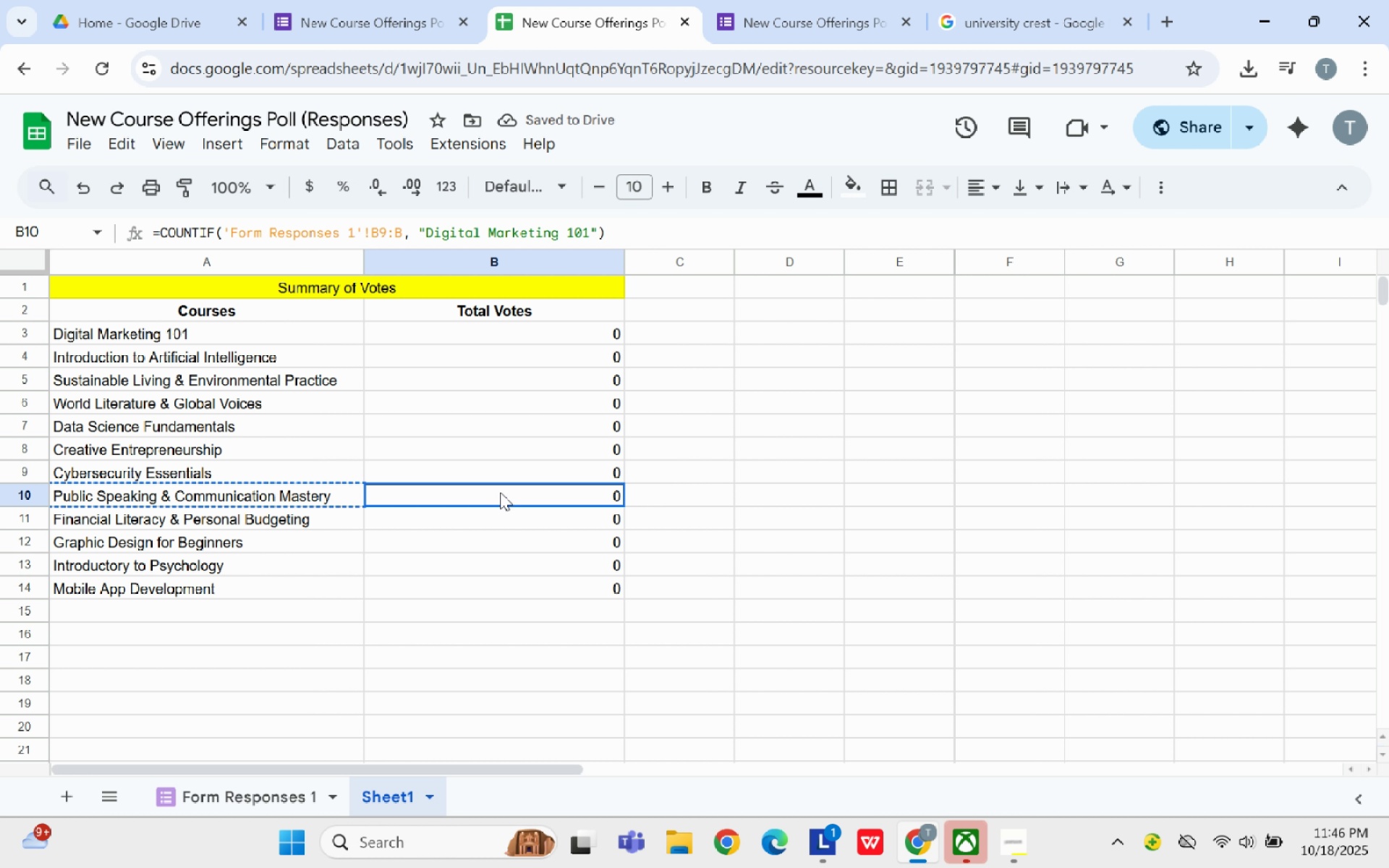 
left_click([500, 492])
 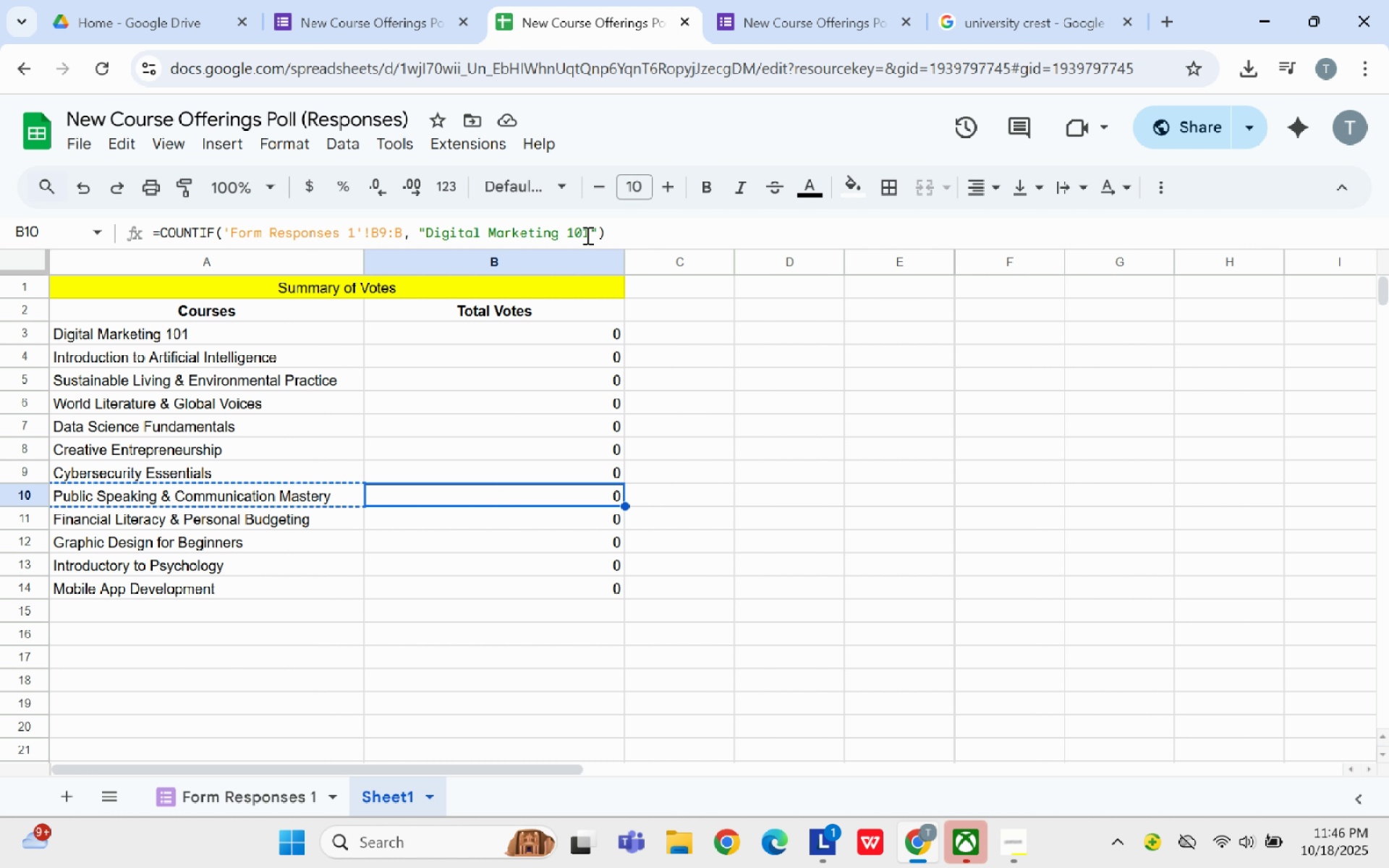 
left_click_drag(start_coordinate=[586, 235], to_coordinate=[429, 227])
 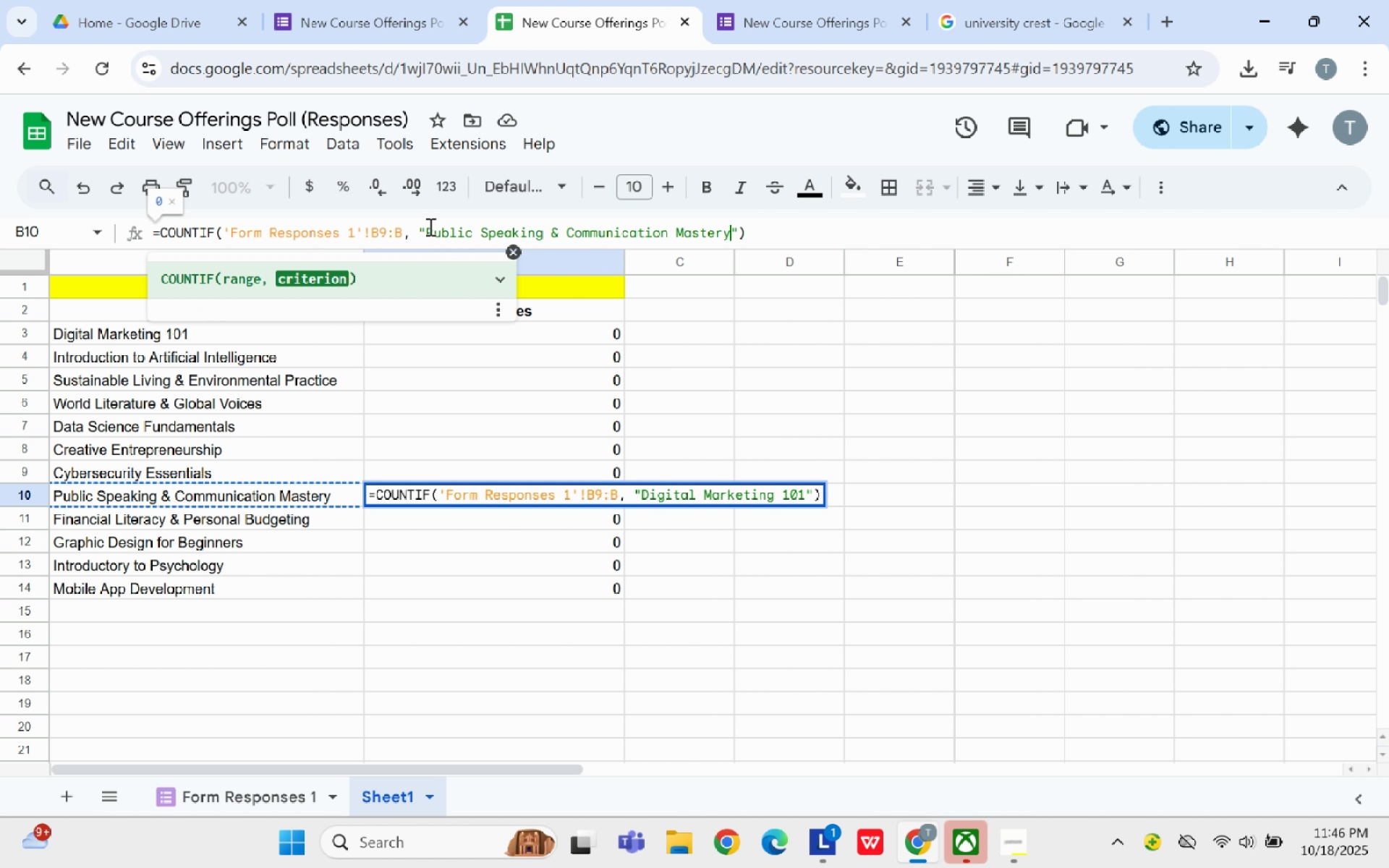 
key(Control+V)
 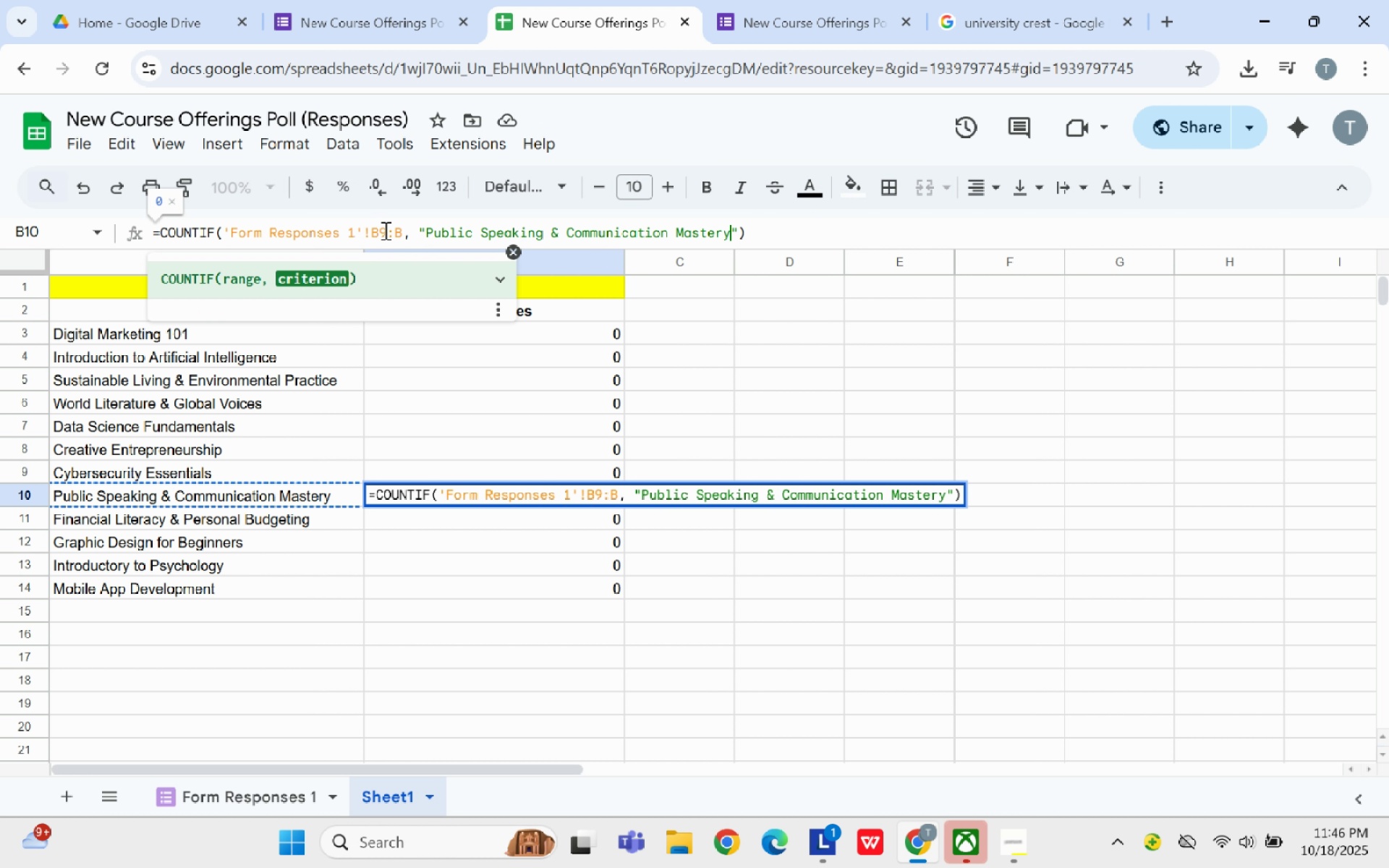 
left_click([384, 230])
 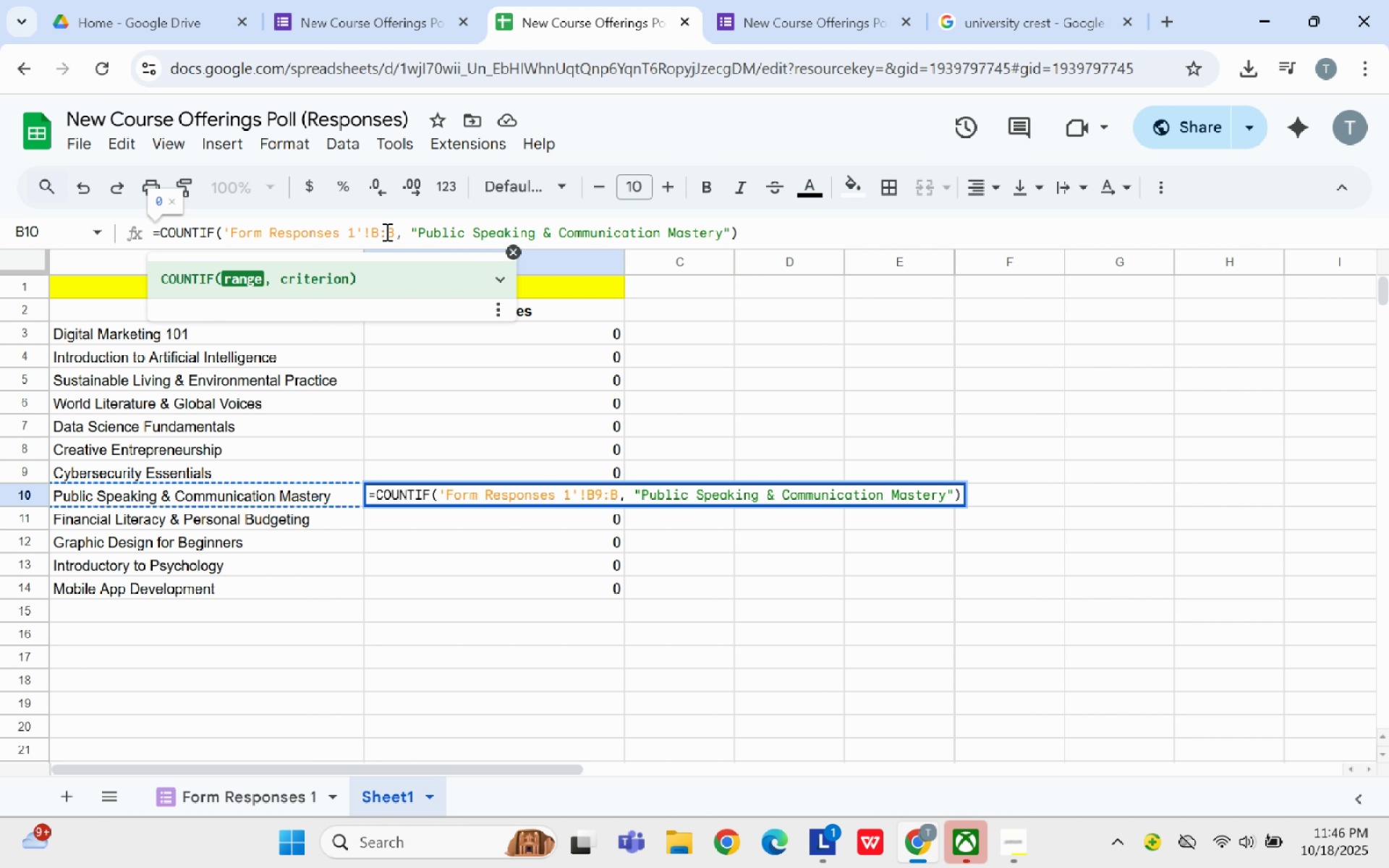 
key(Backspace)
 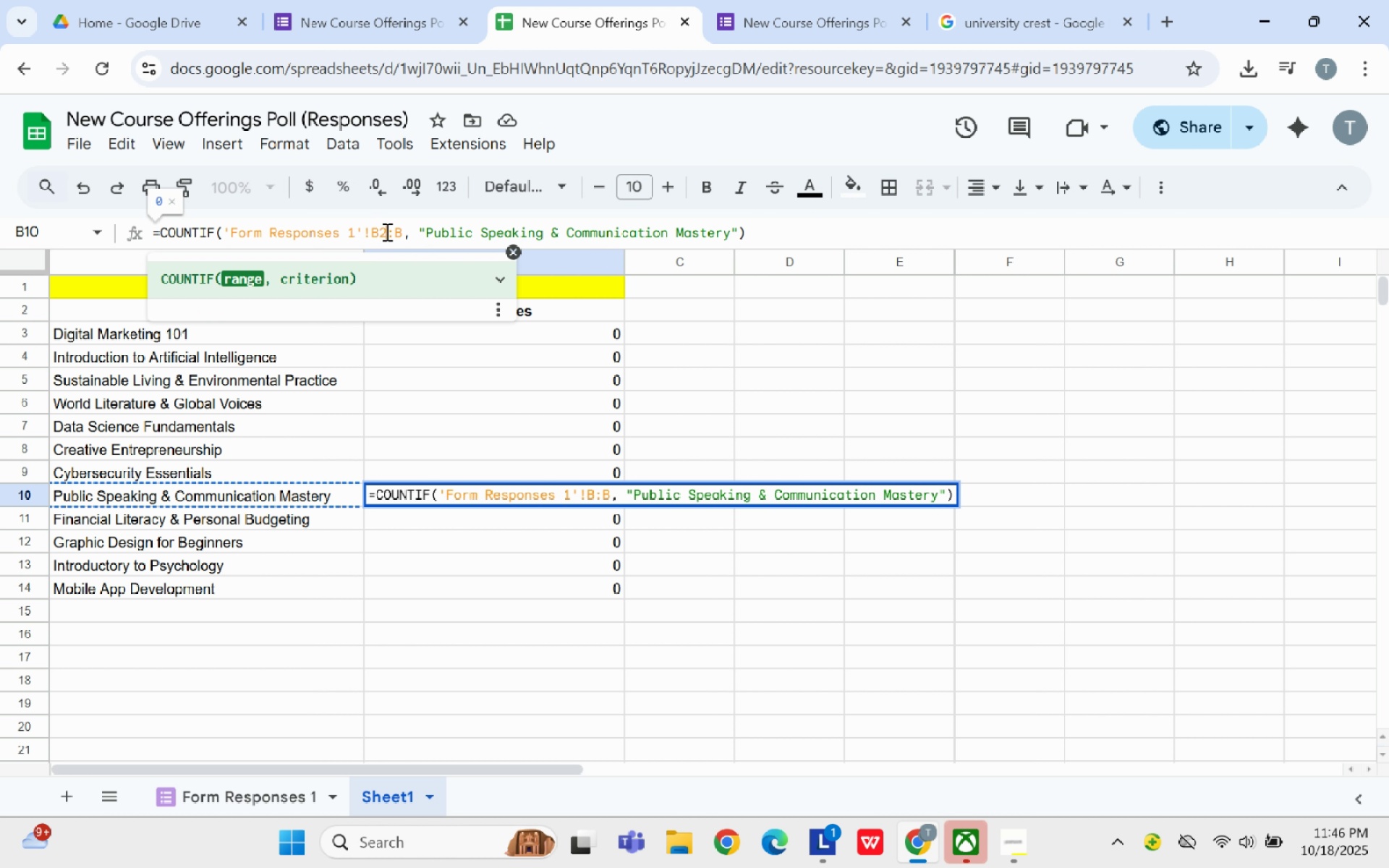 
key(2)
 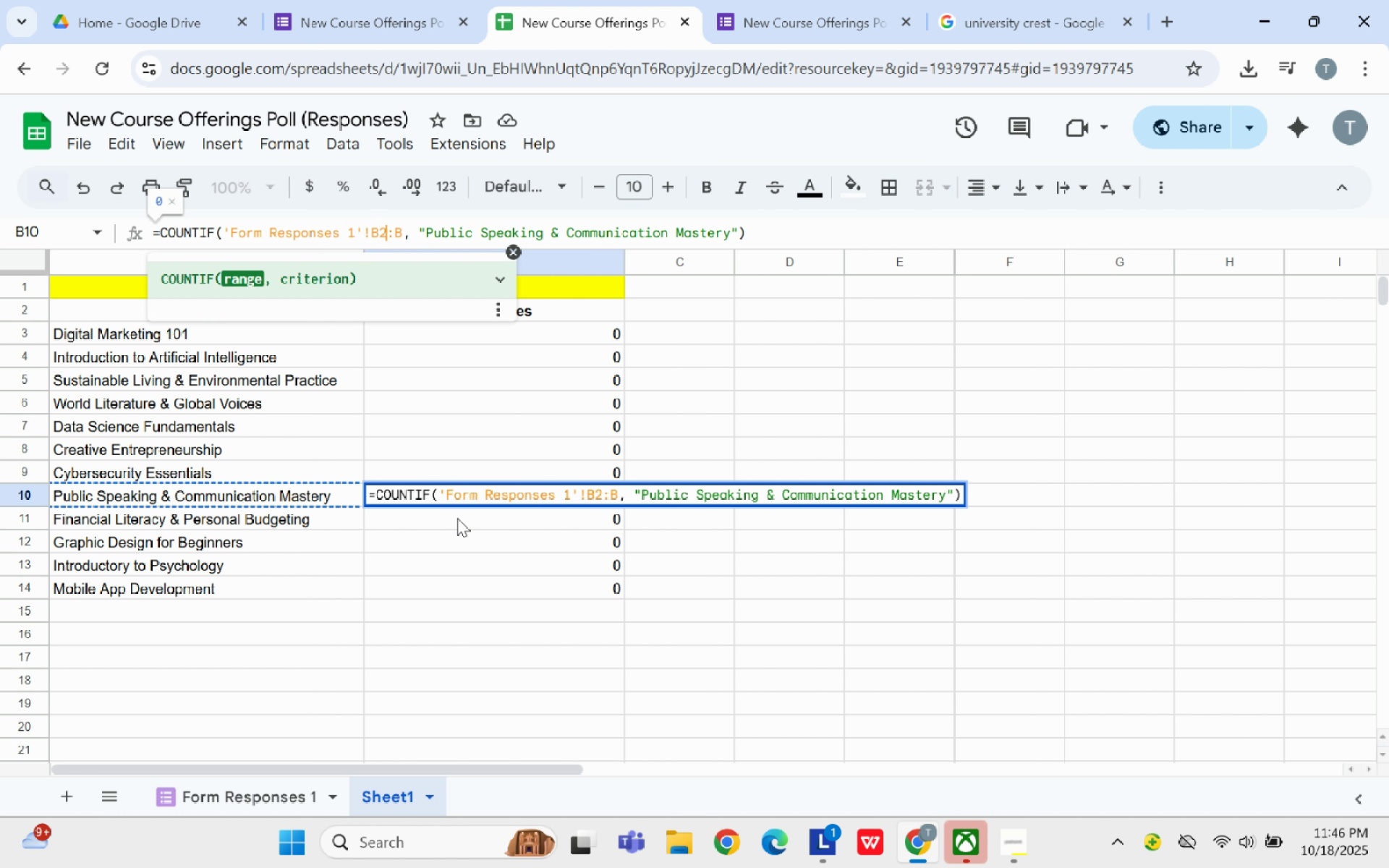 
left_click([457, 518])
 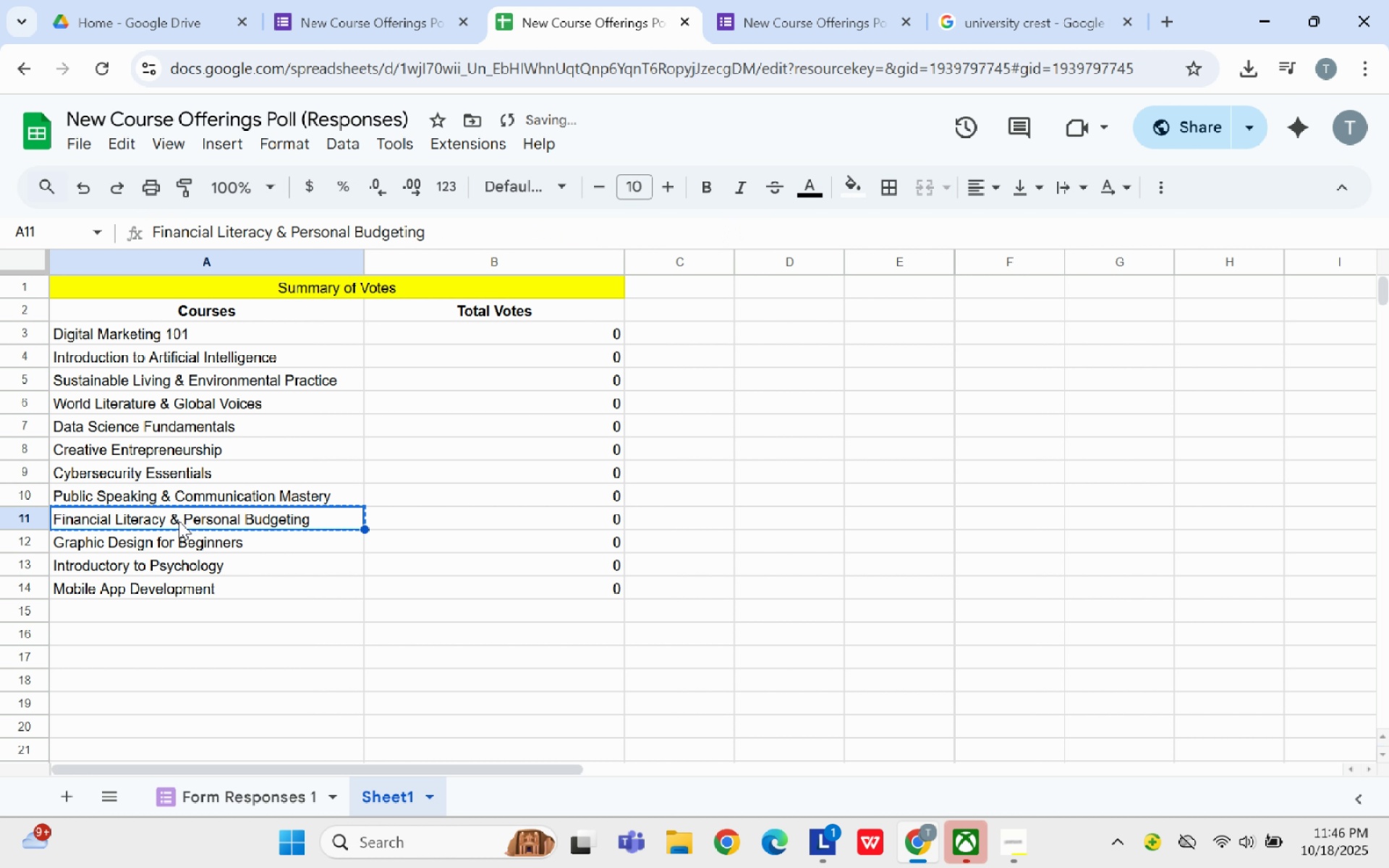 
key(Control+C)
 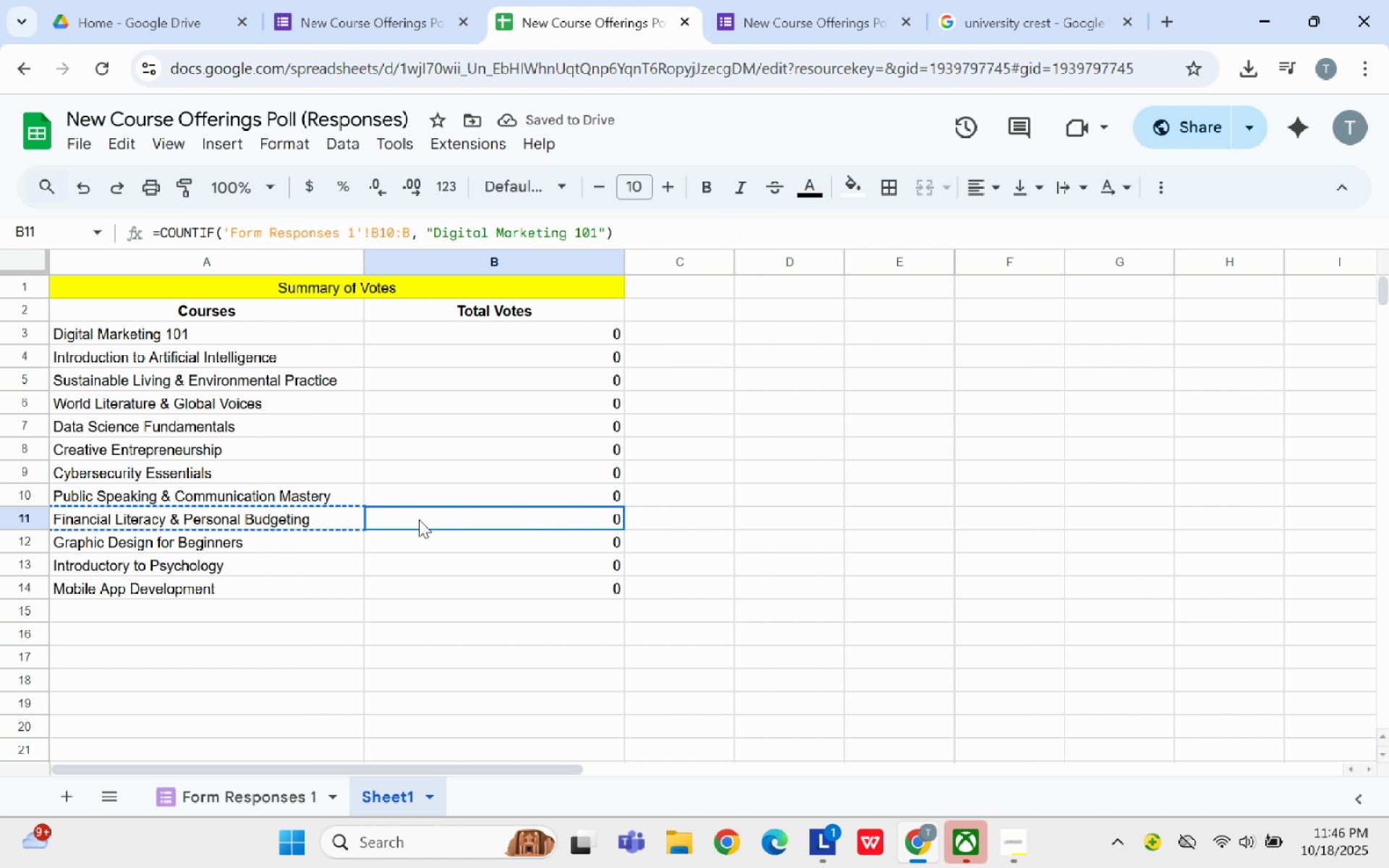 
left_click([419, 519])
 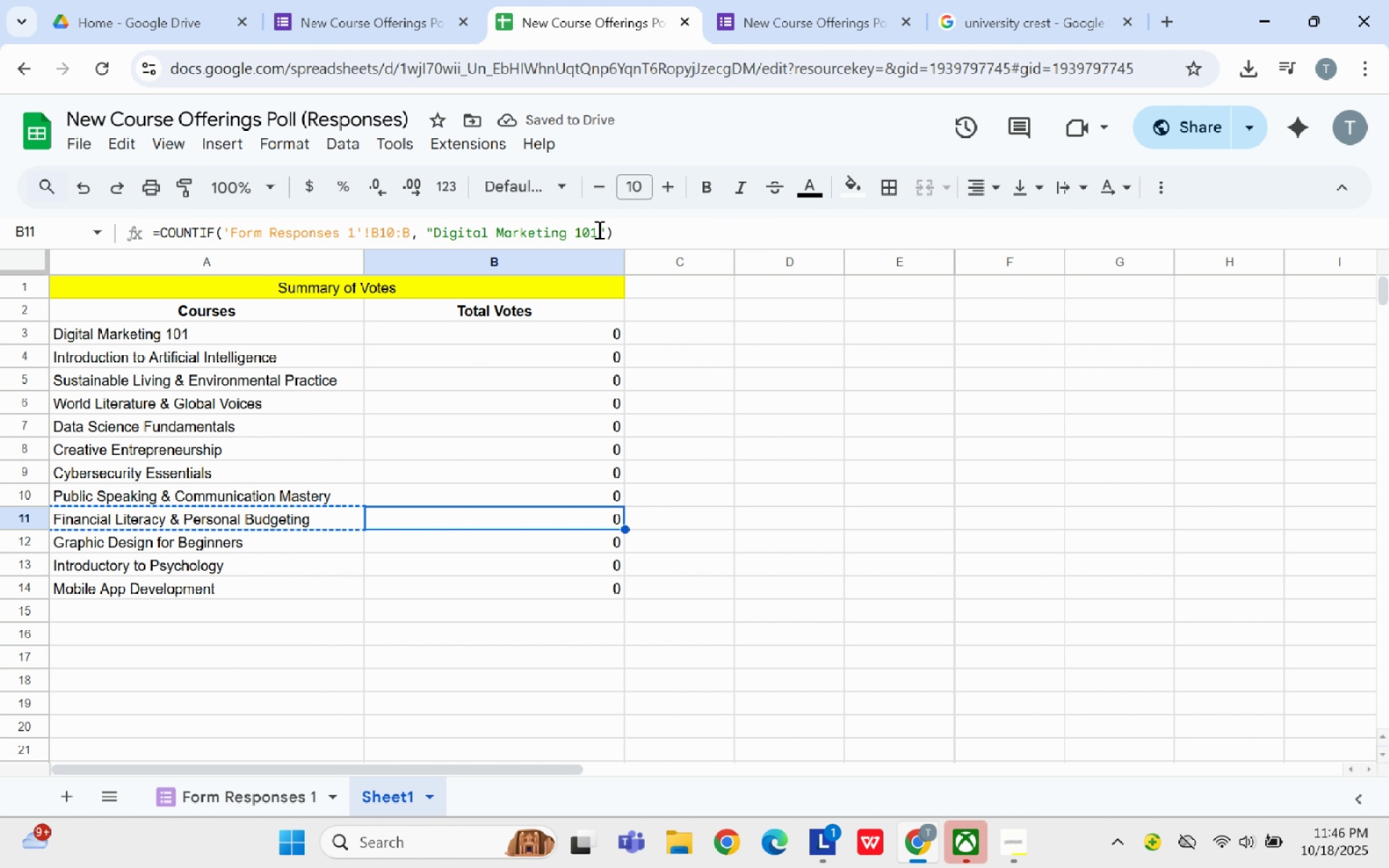 
left_click_drag(start_coordinate=[596, 229], to_coordinate=[436, 231])
 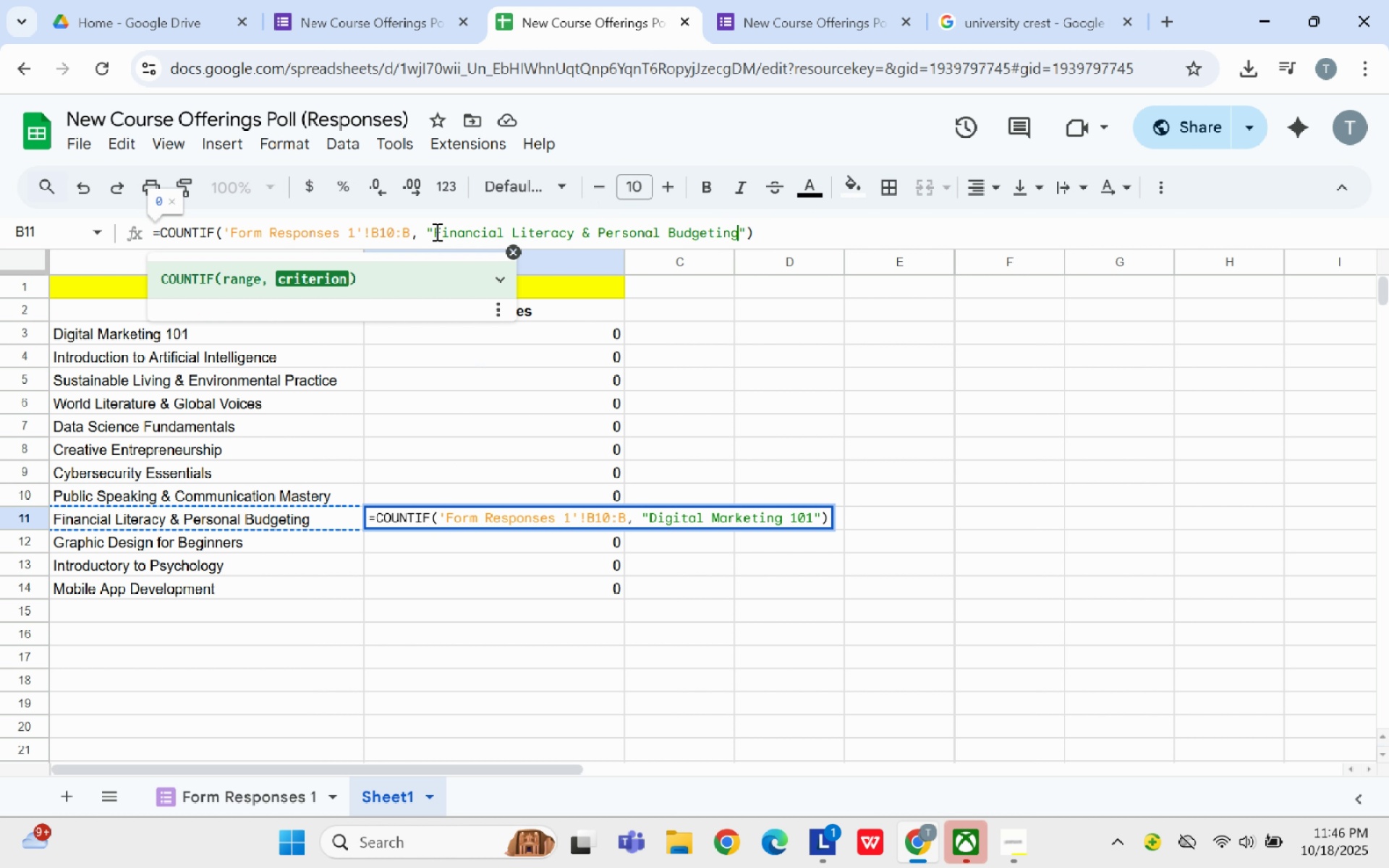 
key(Control+V)
 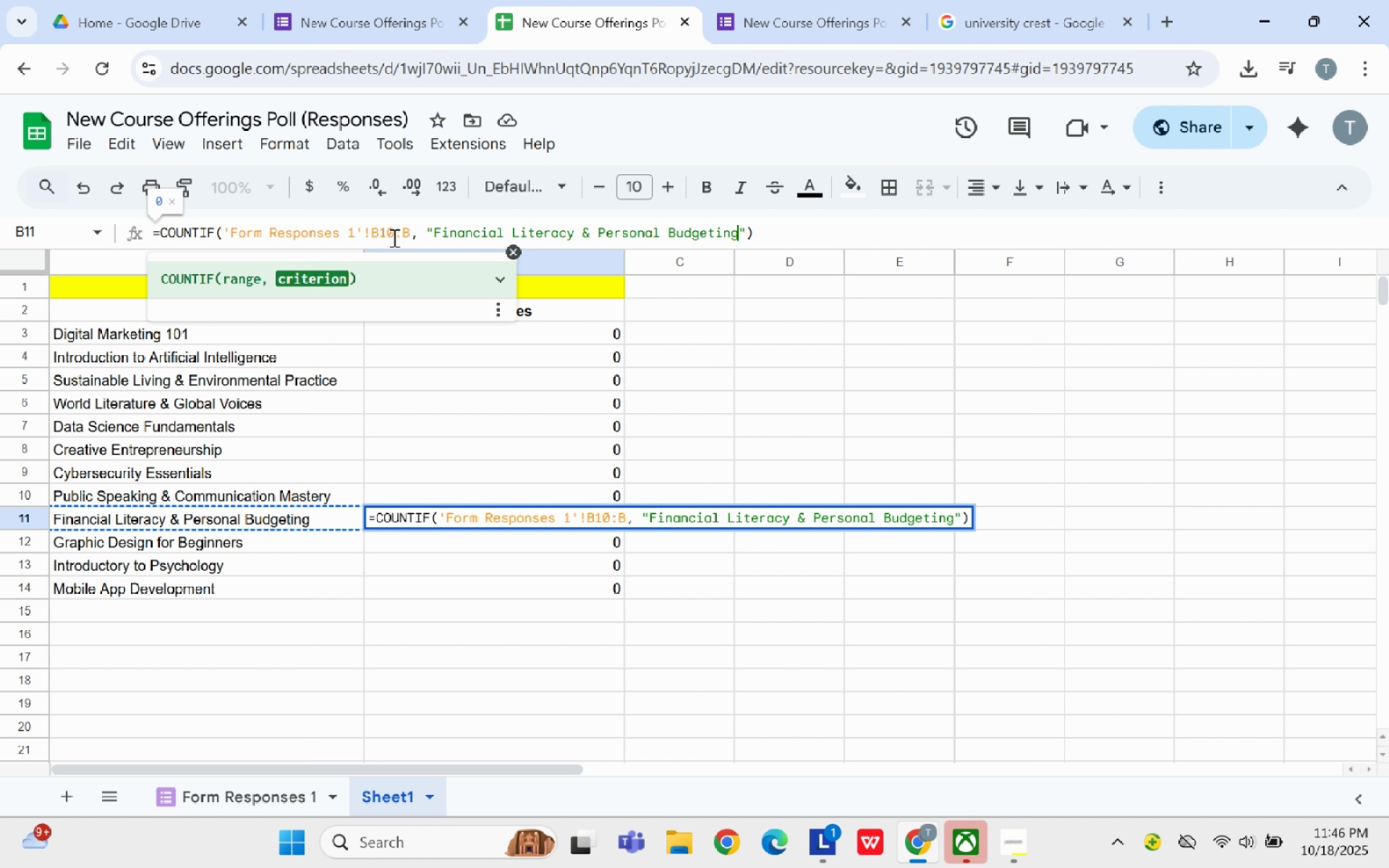 
left_click([391, 235])
 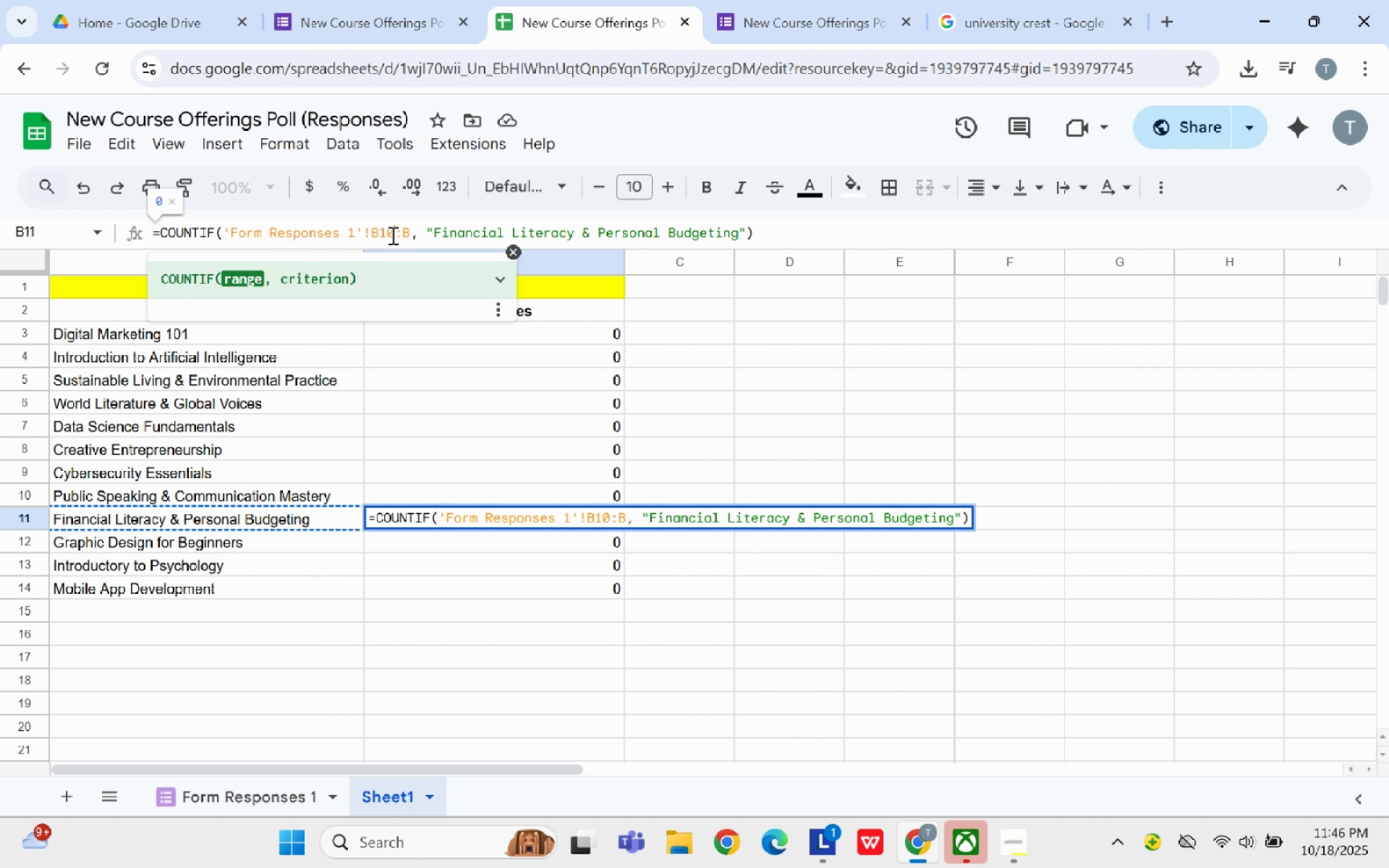 
key(Backspace)
 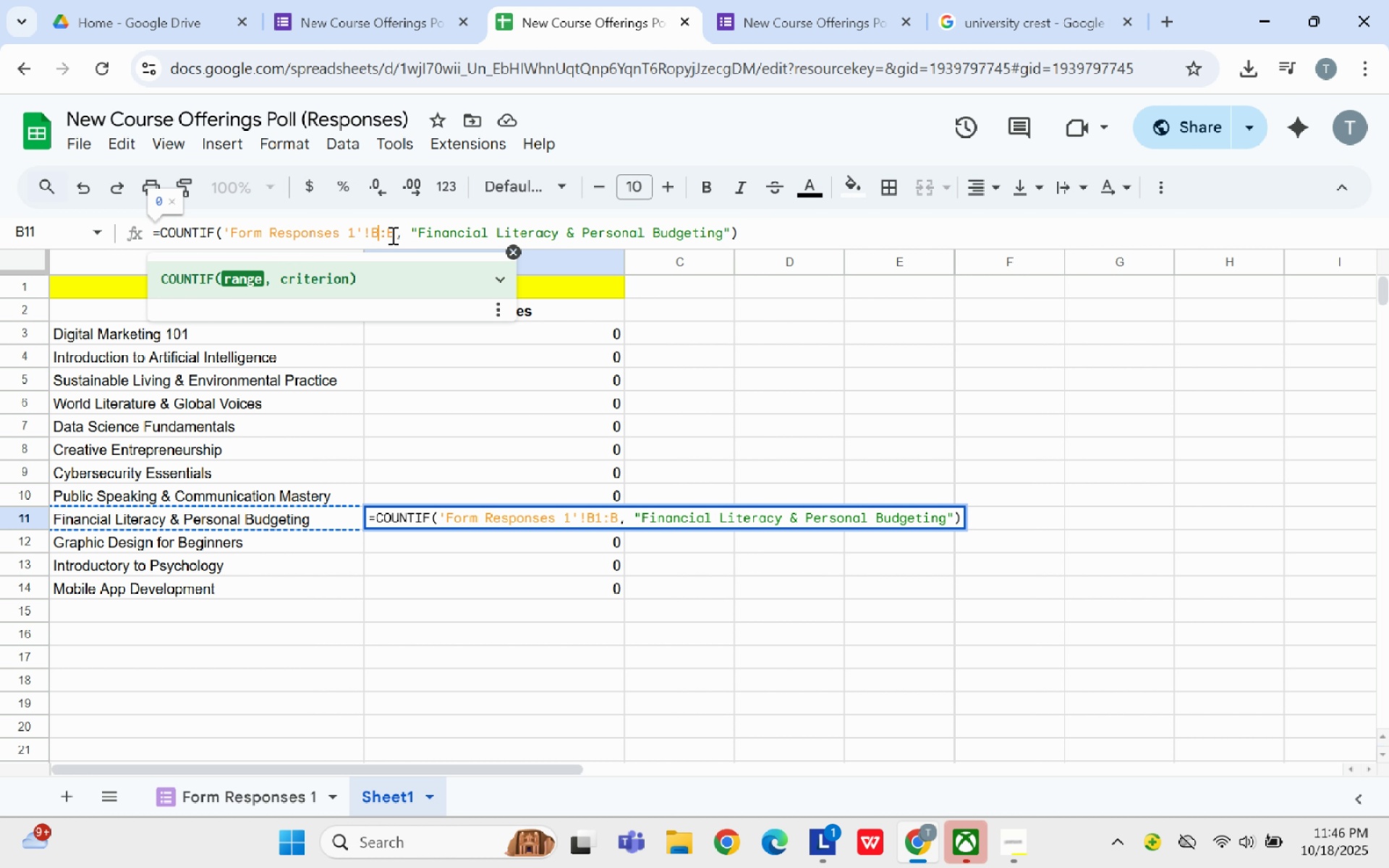 
key(Backspace)
 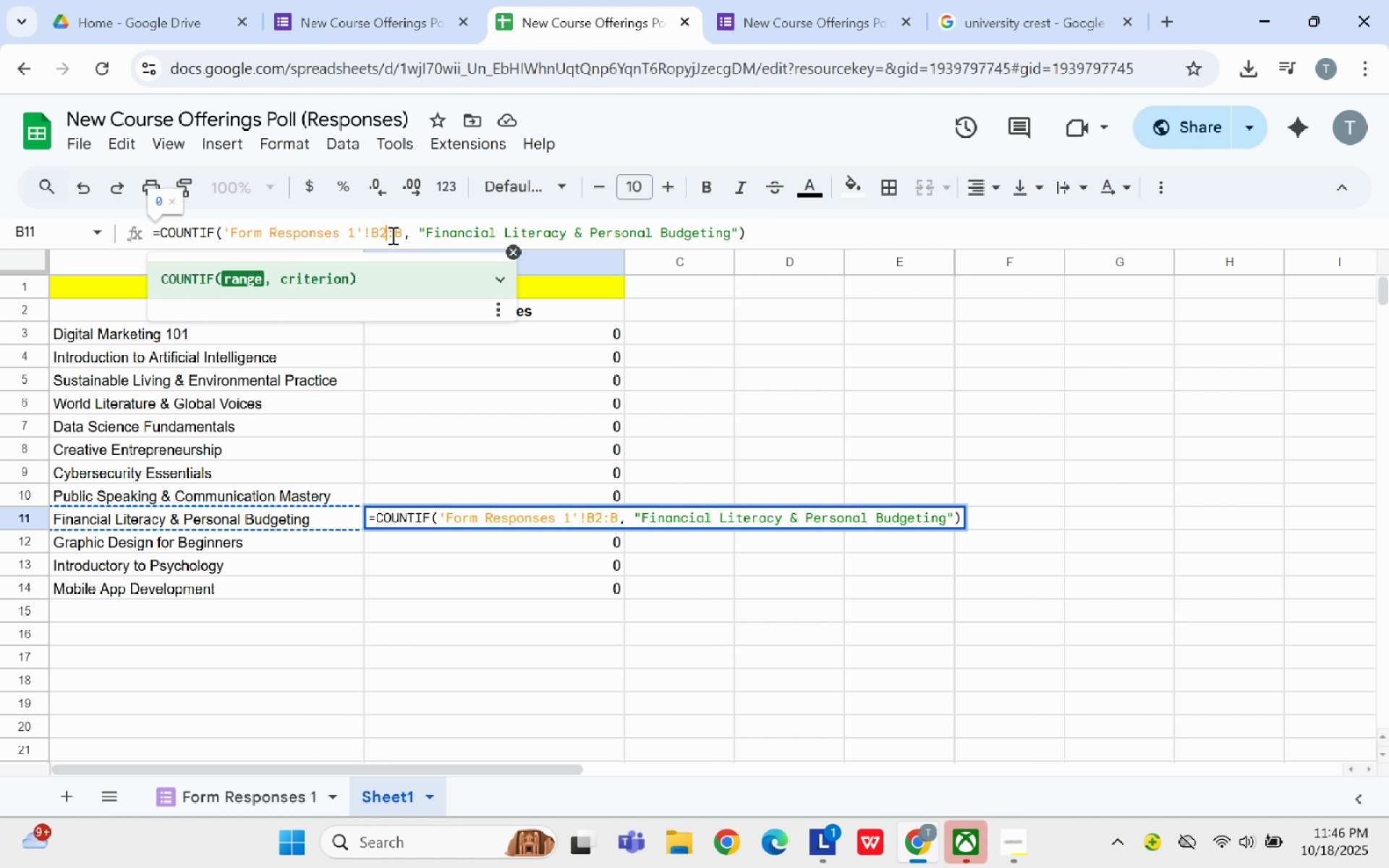 
key(2)
 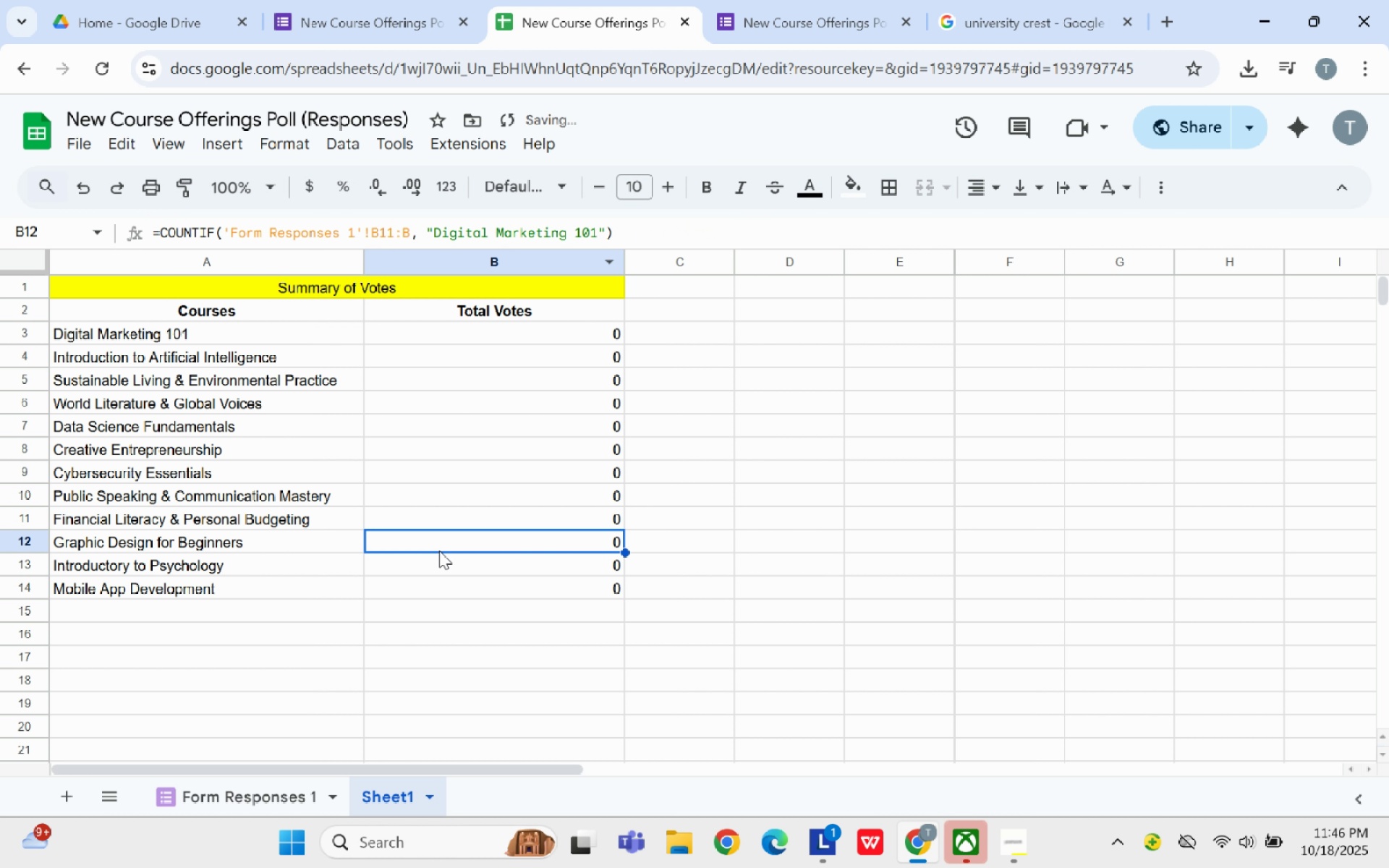 
left_click([439, 550])
 